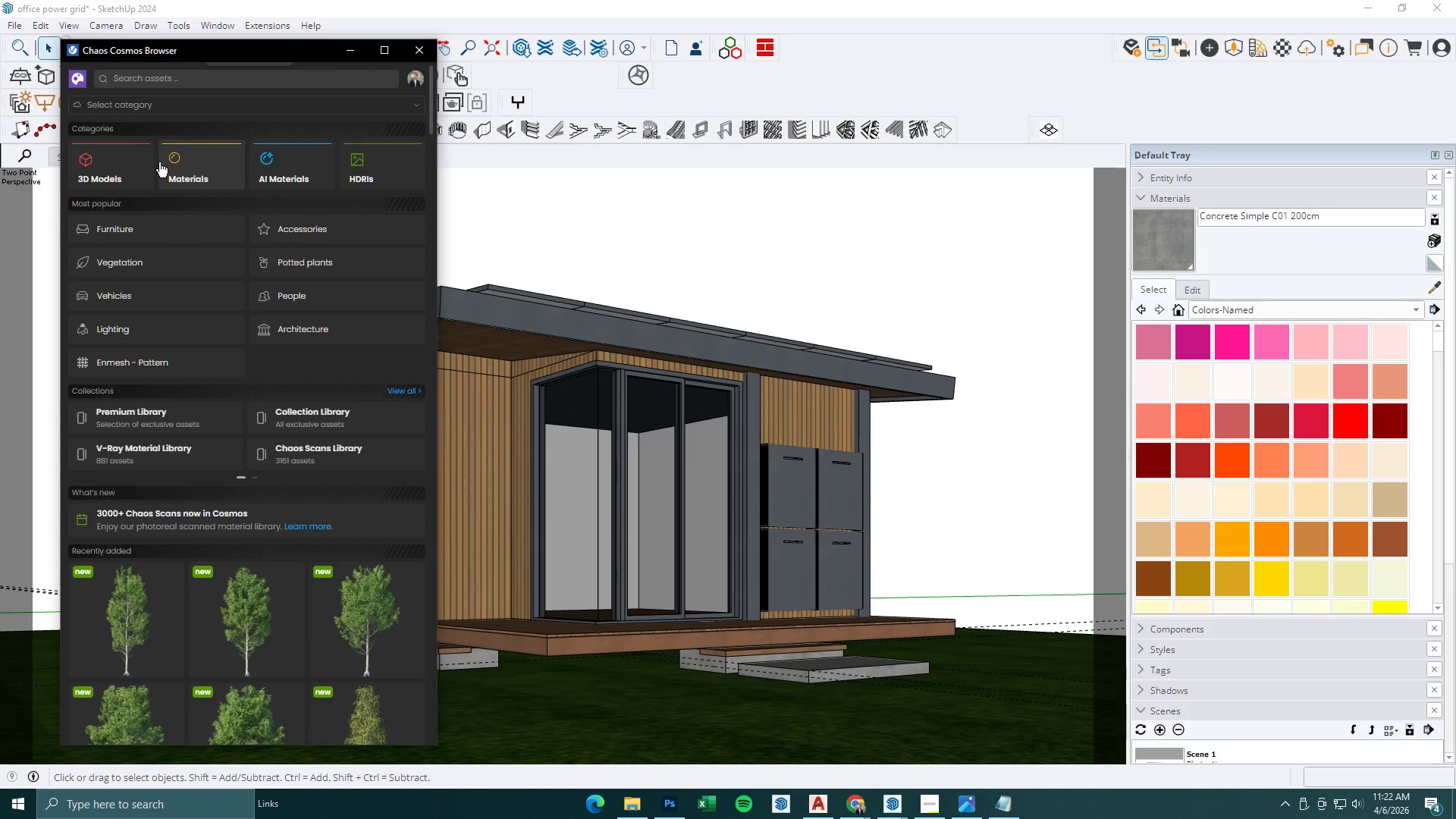 
left_click([131, 163])
 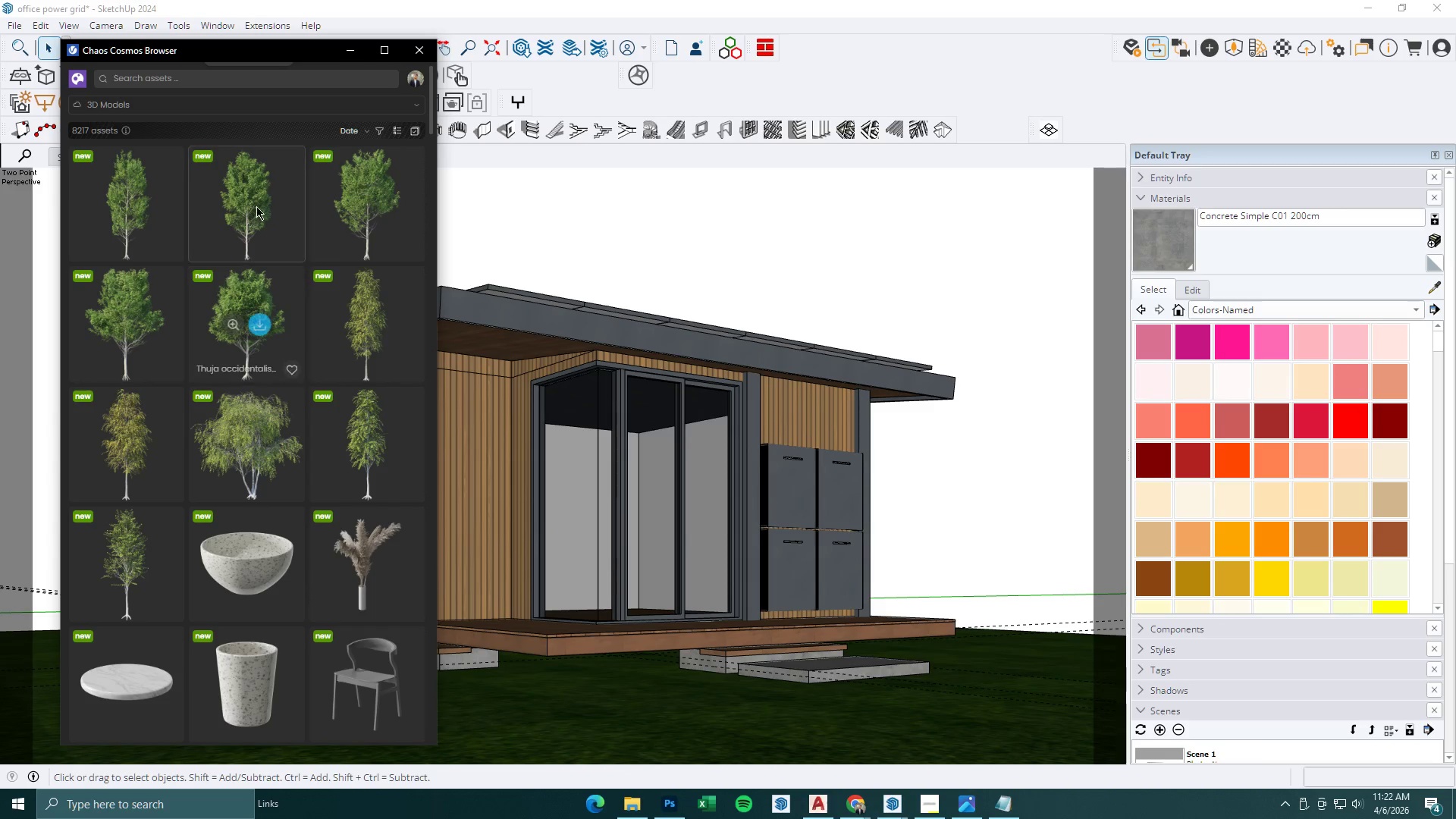 
left_click([328, 105])
 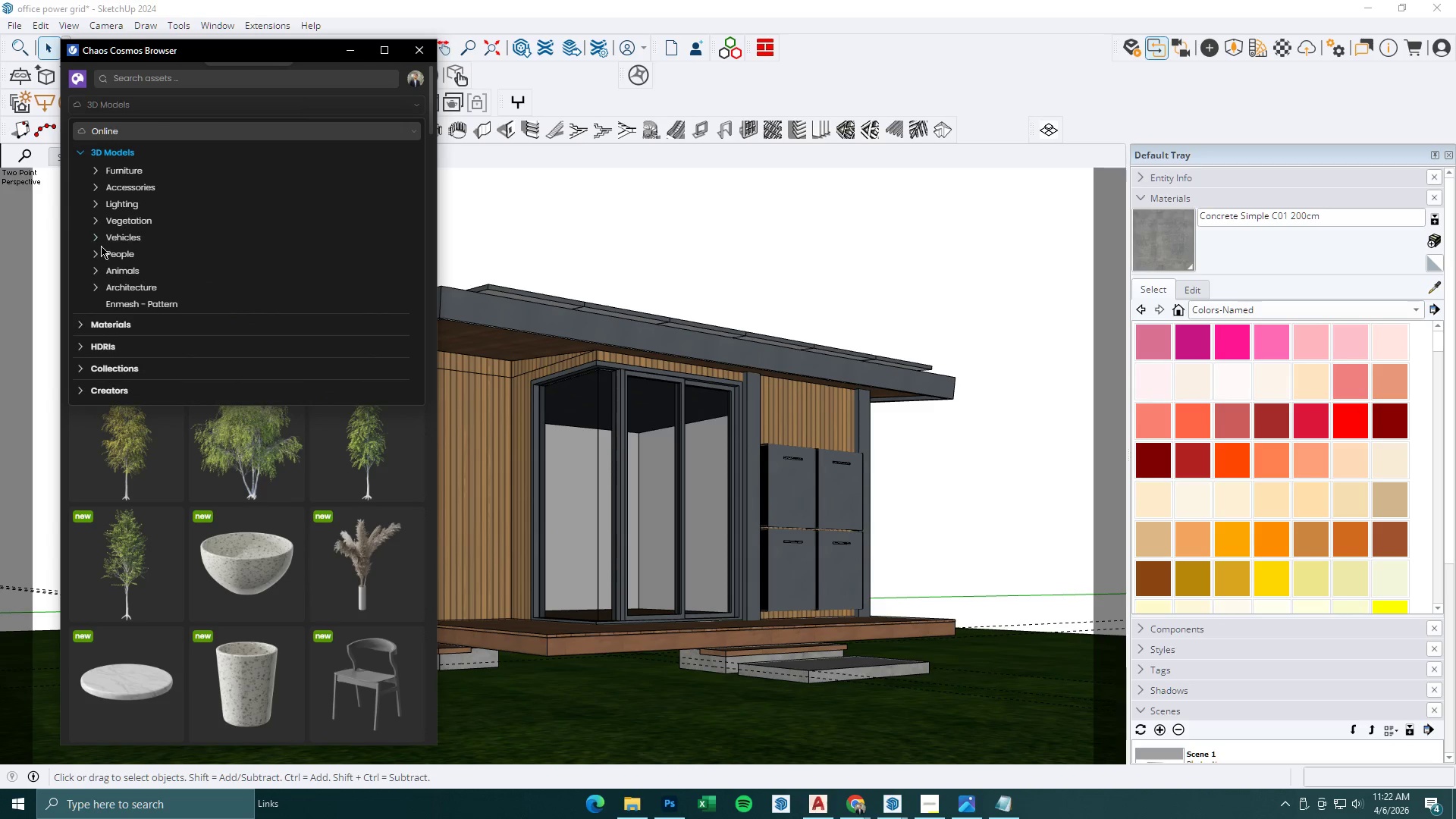 
left_click([99, 221])
 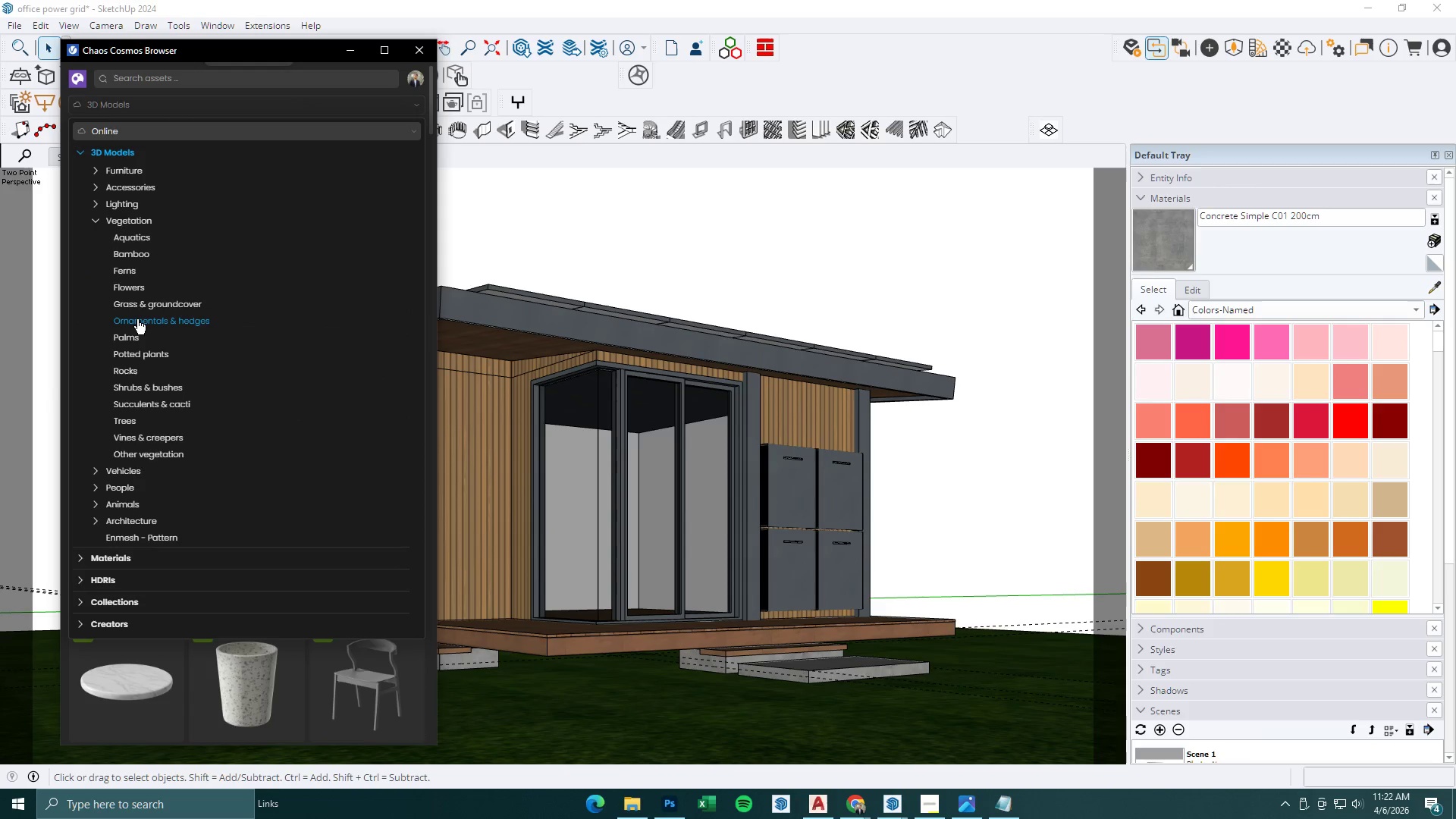 
left_click([137, 319])
 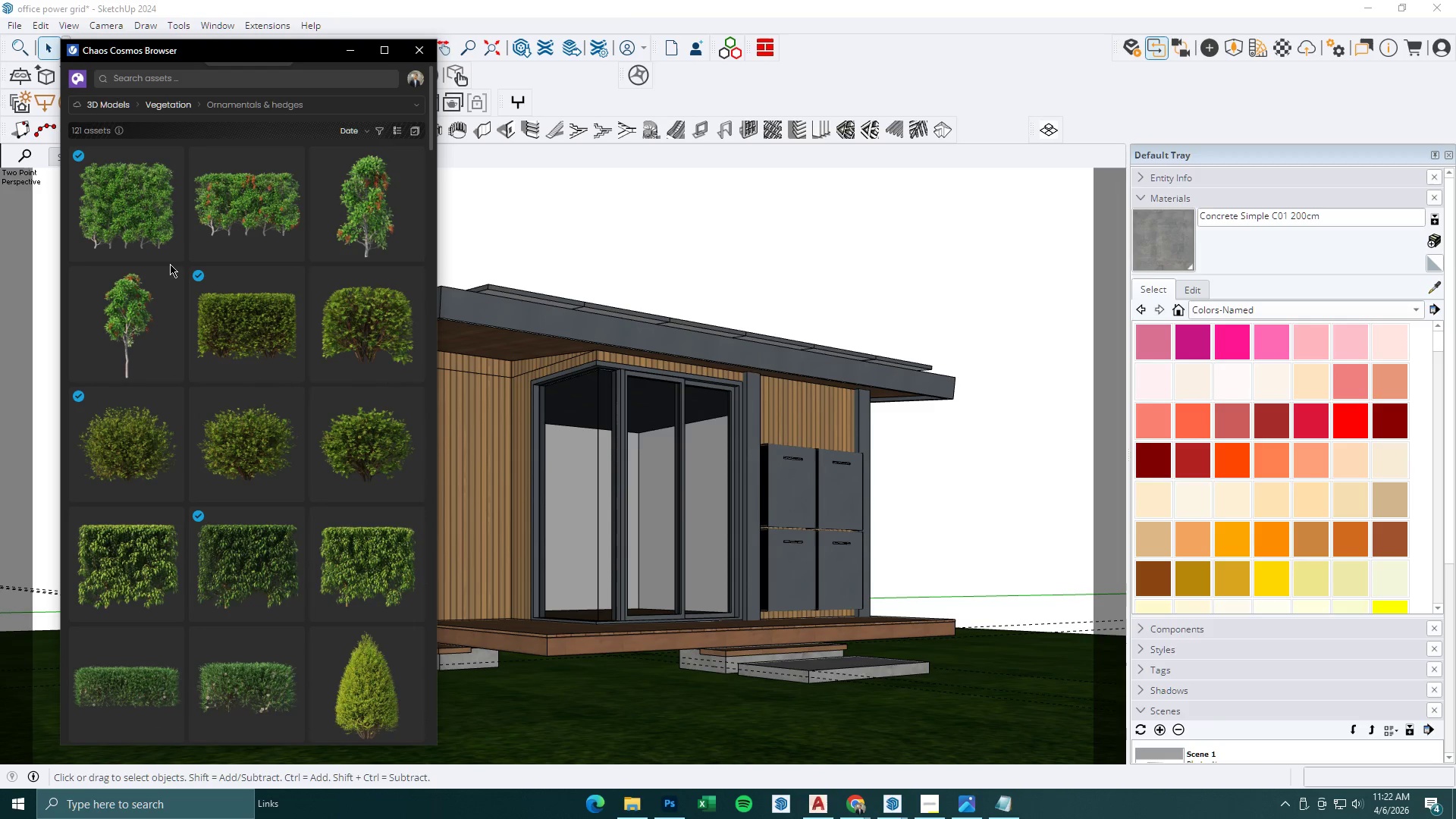 
scroll: coordinate [215, 364], scroll_direction: down, amount: 2.0
 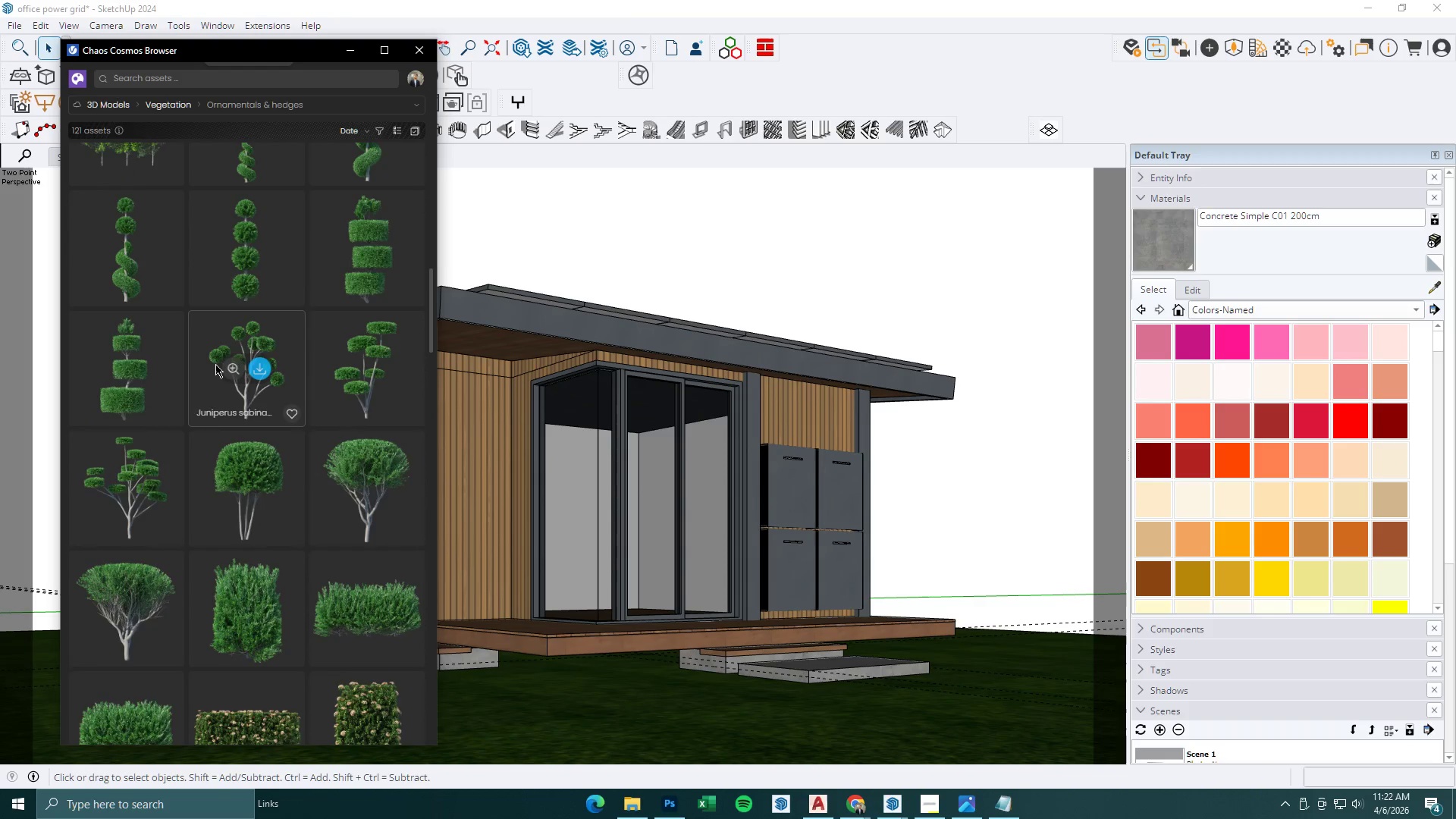 
left_click_drag(start_coordinate=[259, 106], to_coordinate=[127, 268])
 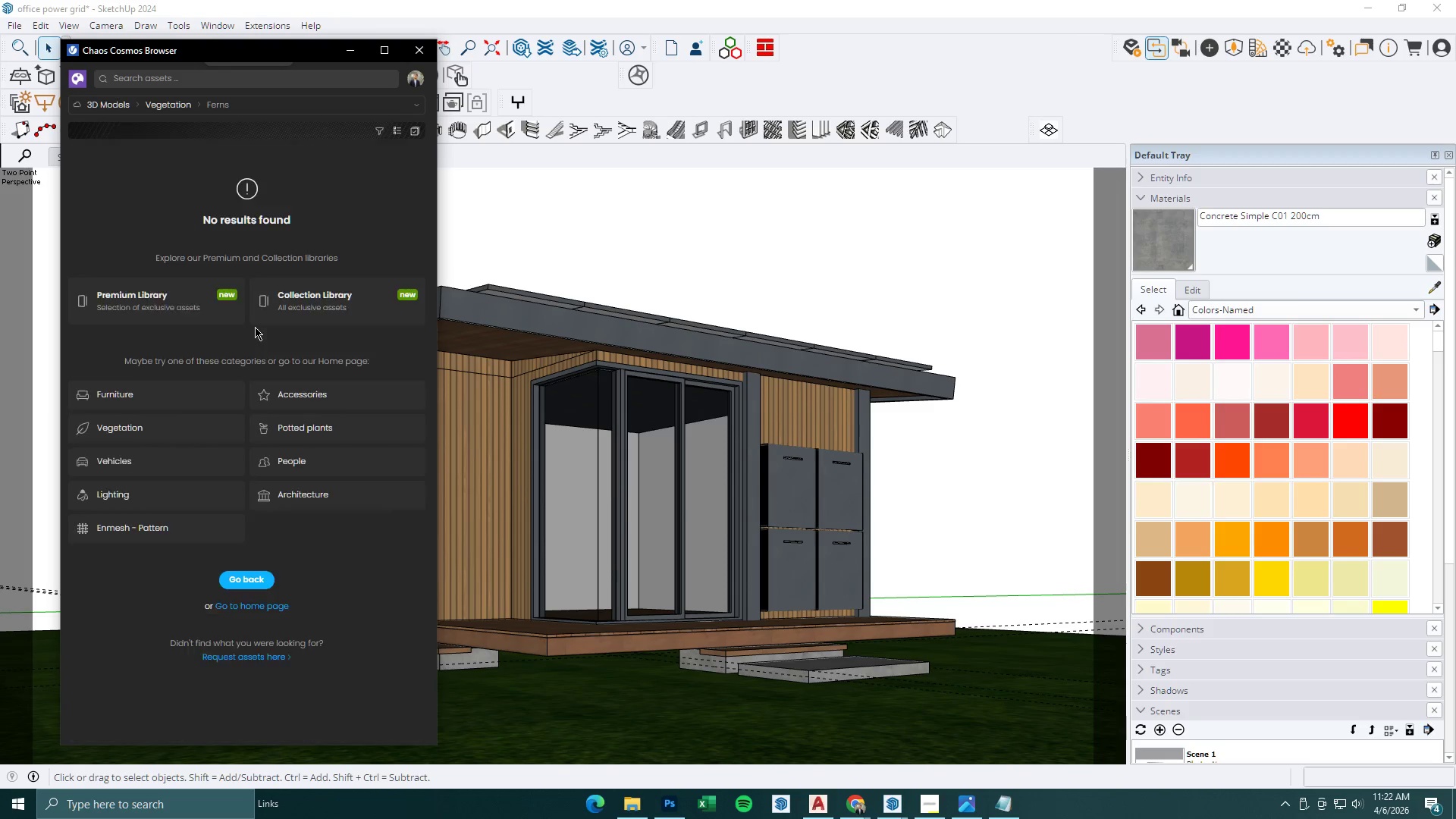 
left_click([127, 268])
 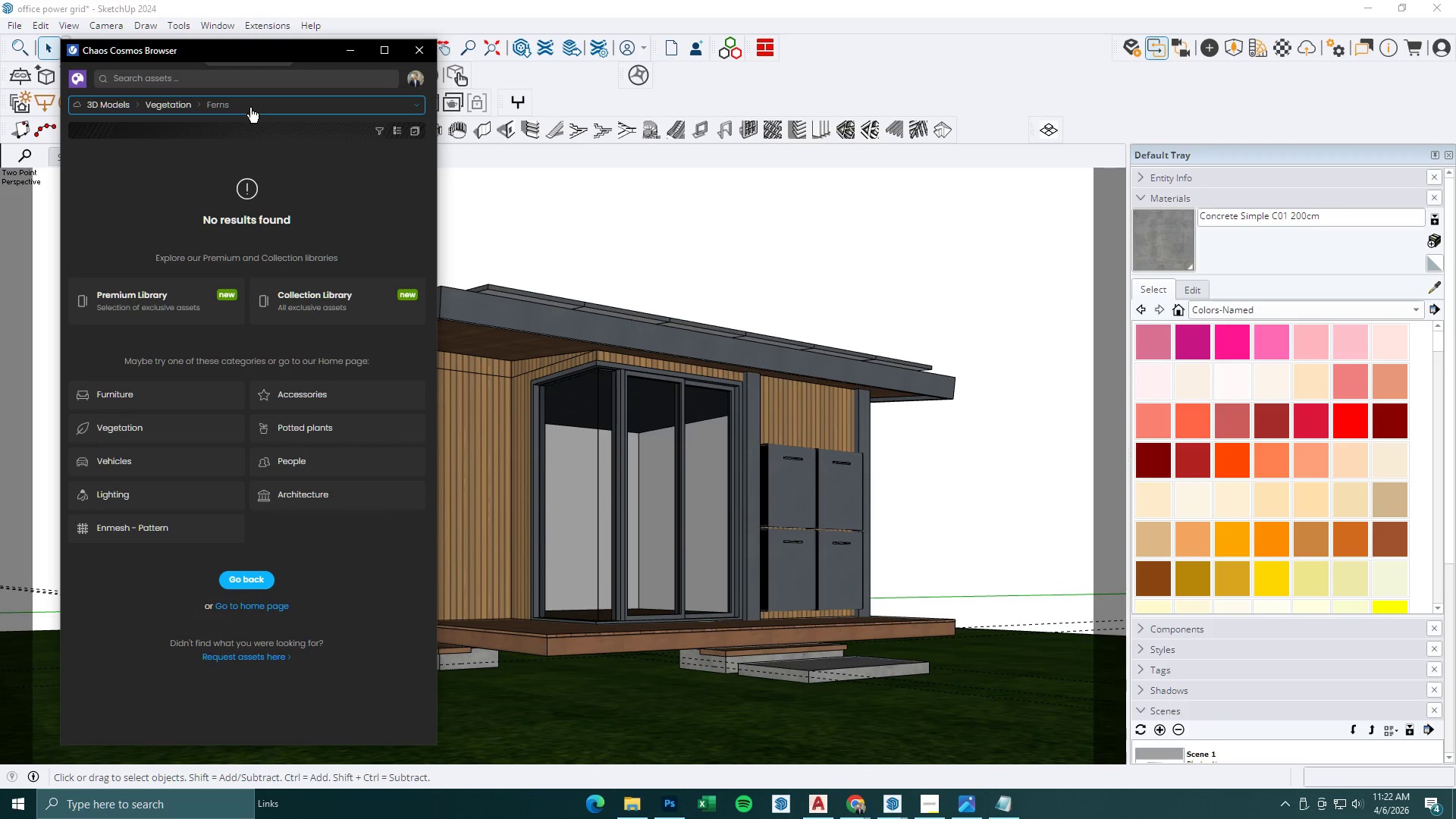 
left_click([250, 108])
 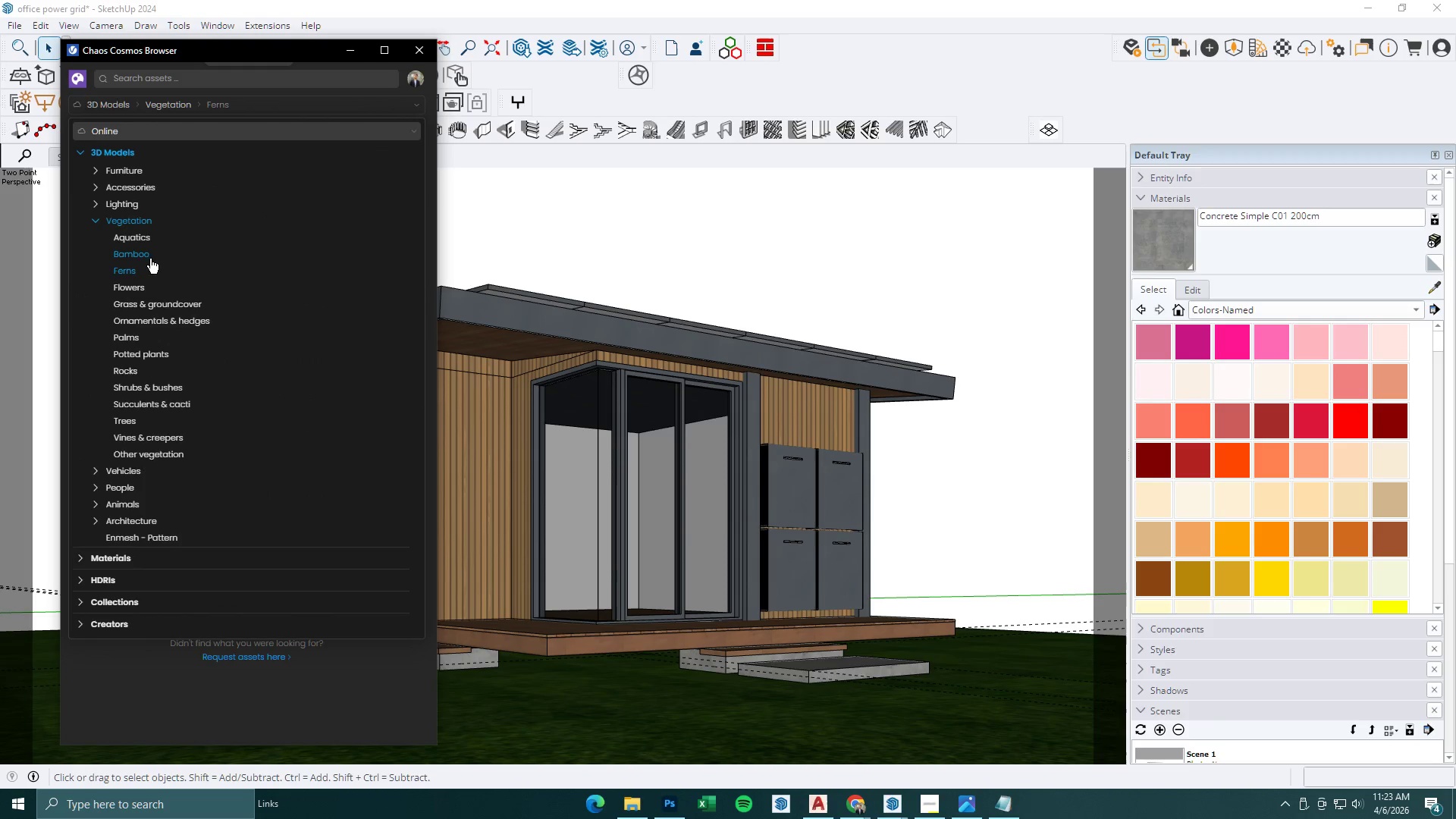 
left_click([137, 284])
 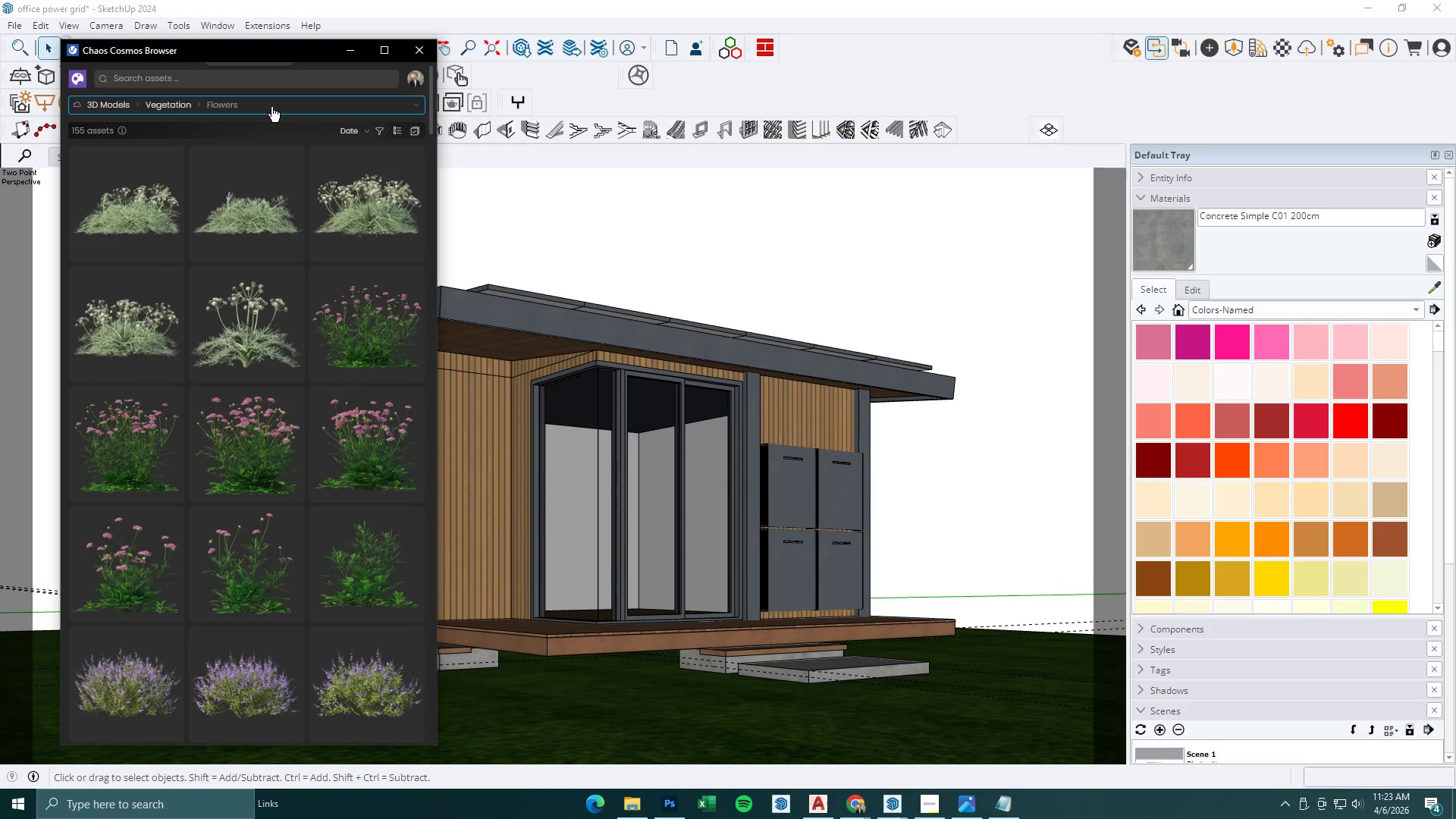 
left_click([271, 107])
 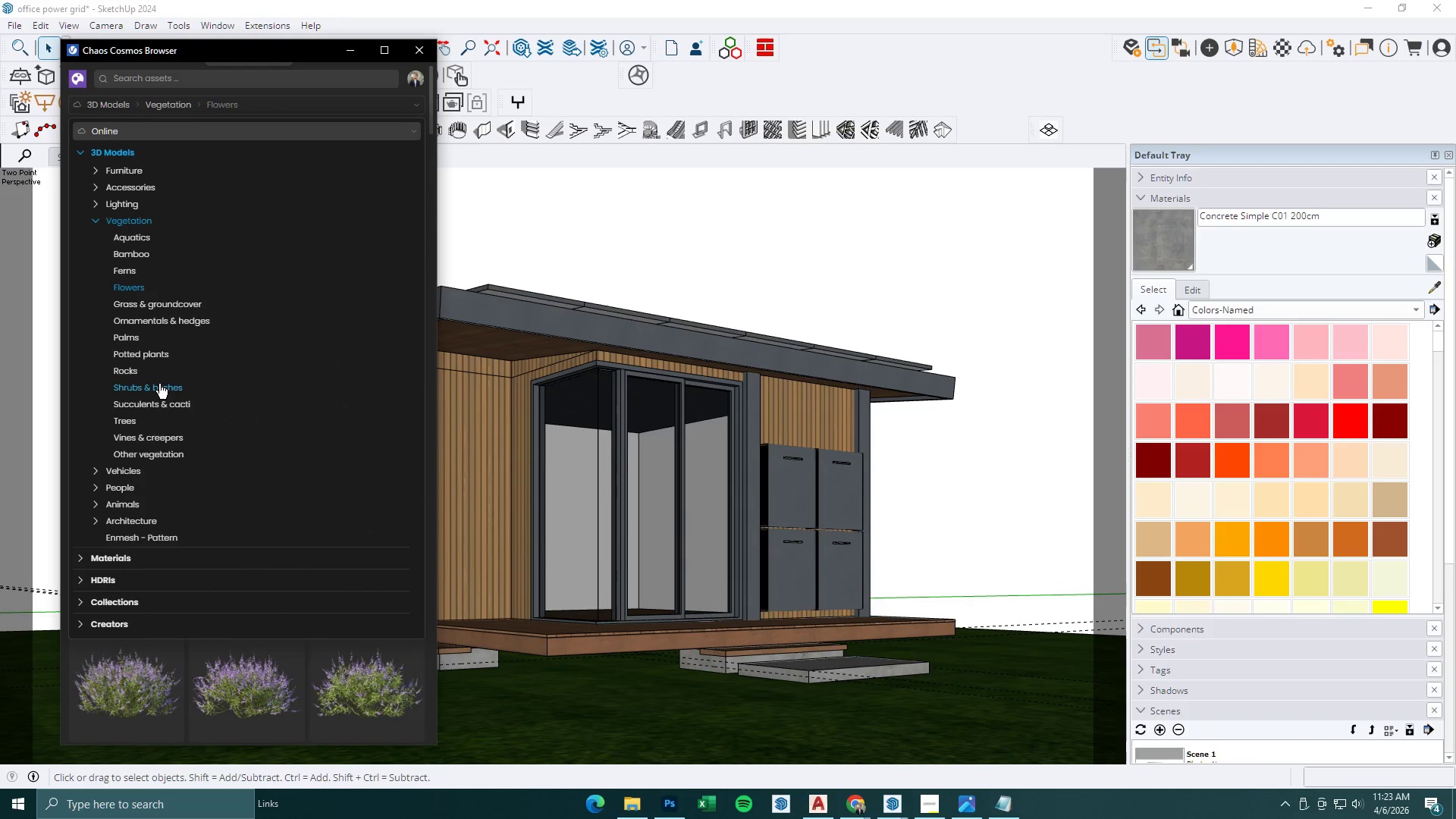 
left_click([159, 386])
 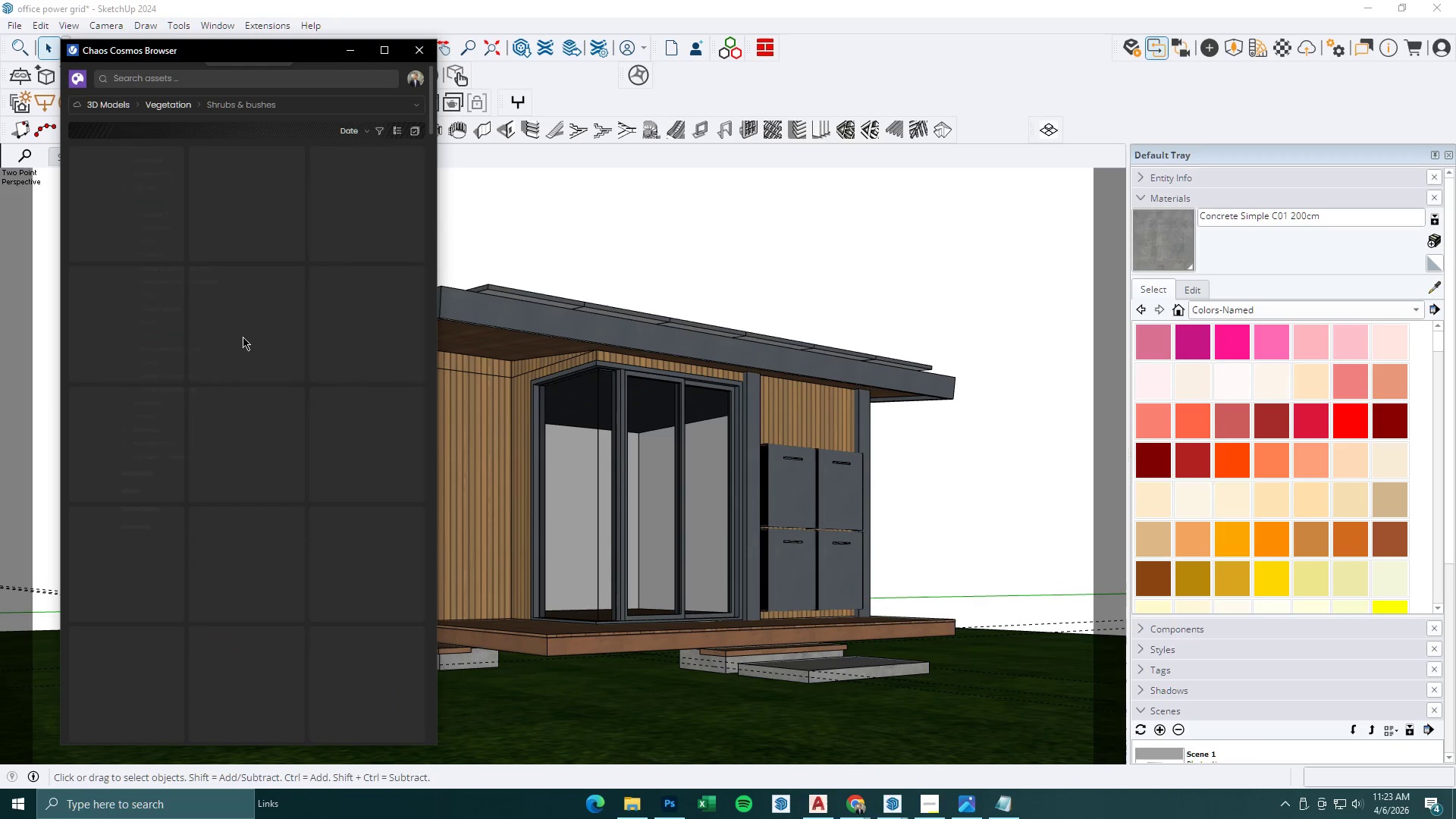 
mouse_move([259, 322])
 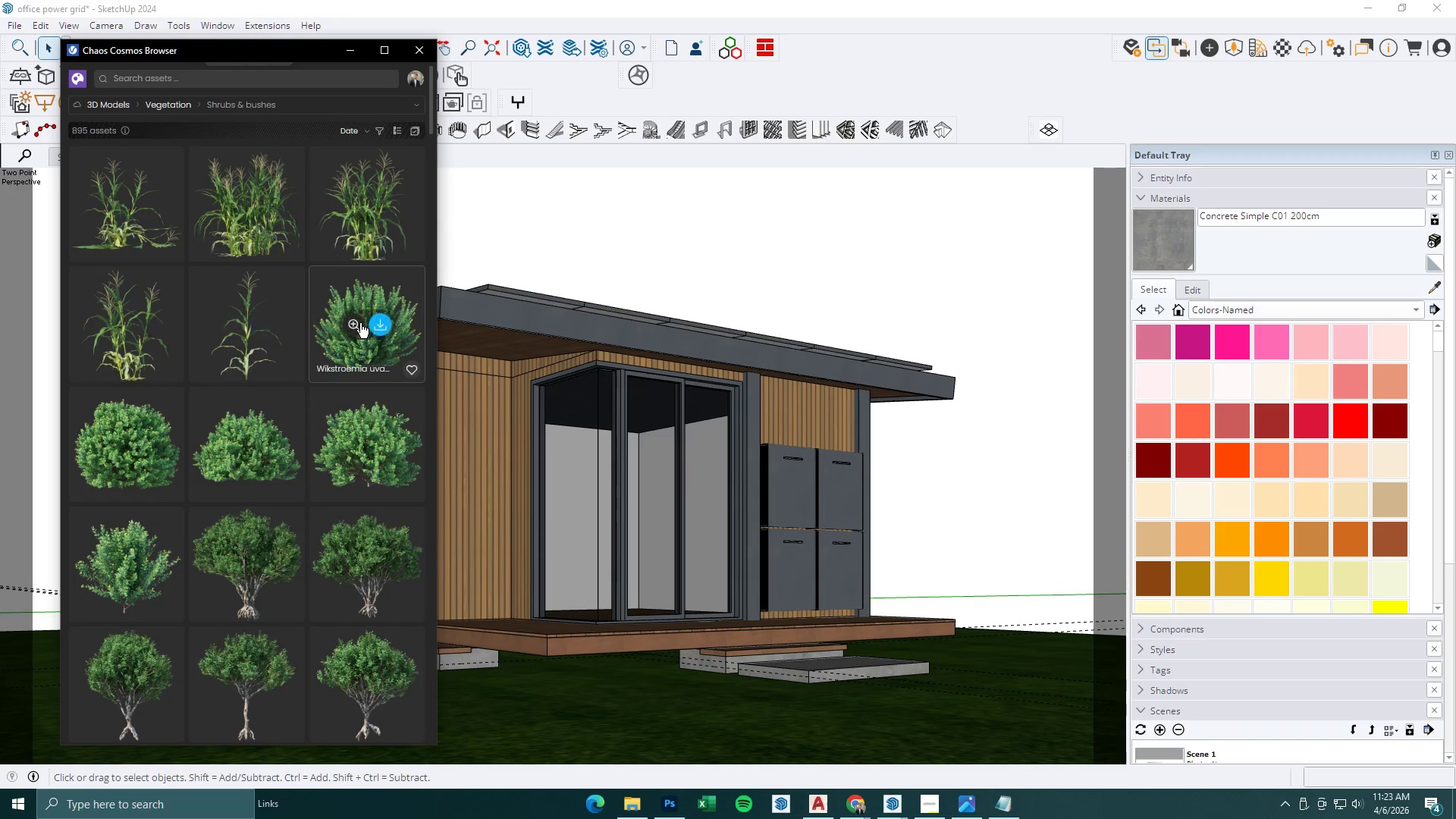 
scroll: coordinate [356, 349], scroll_direction: down, amount: 23.0
 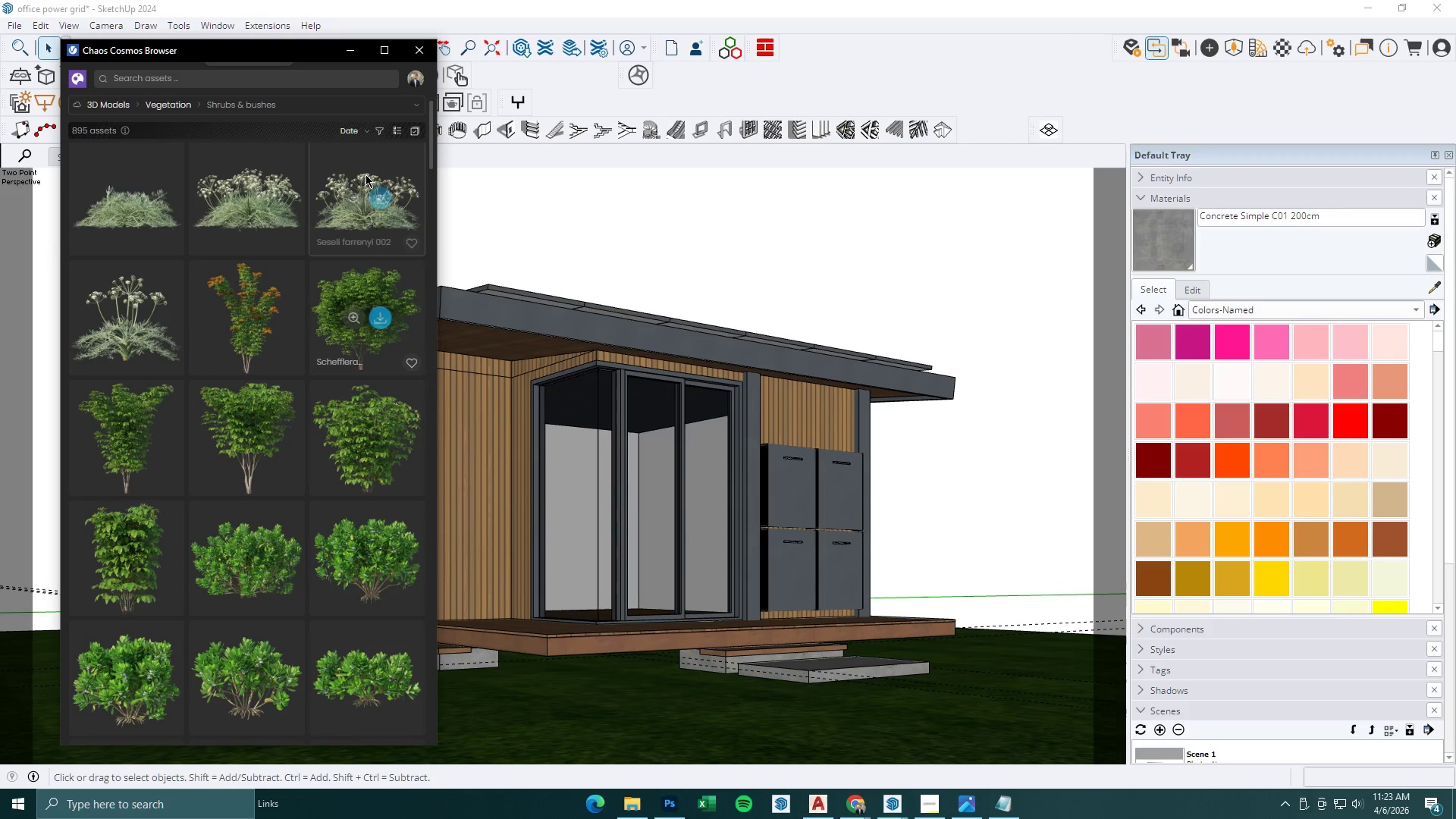 
left_click([361, 131])
 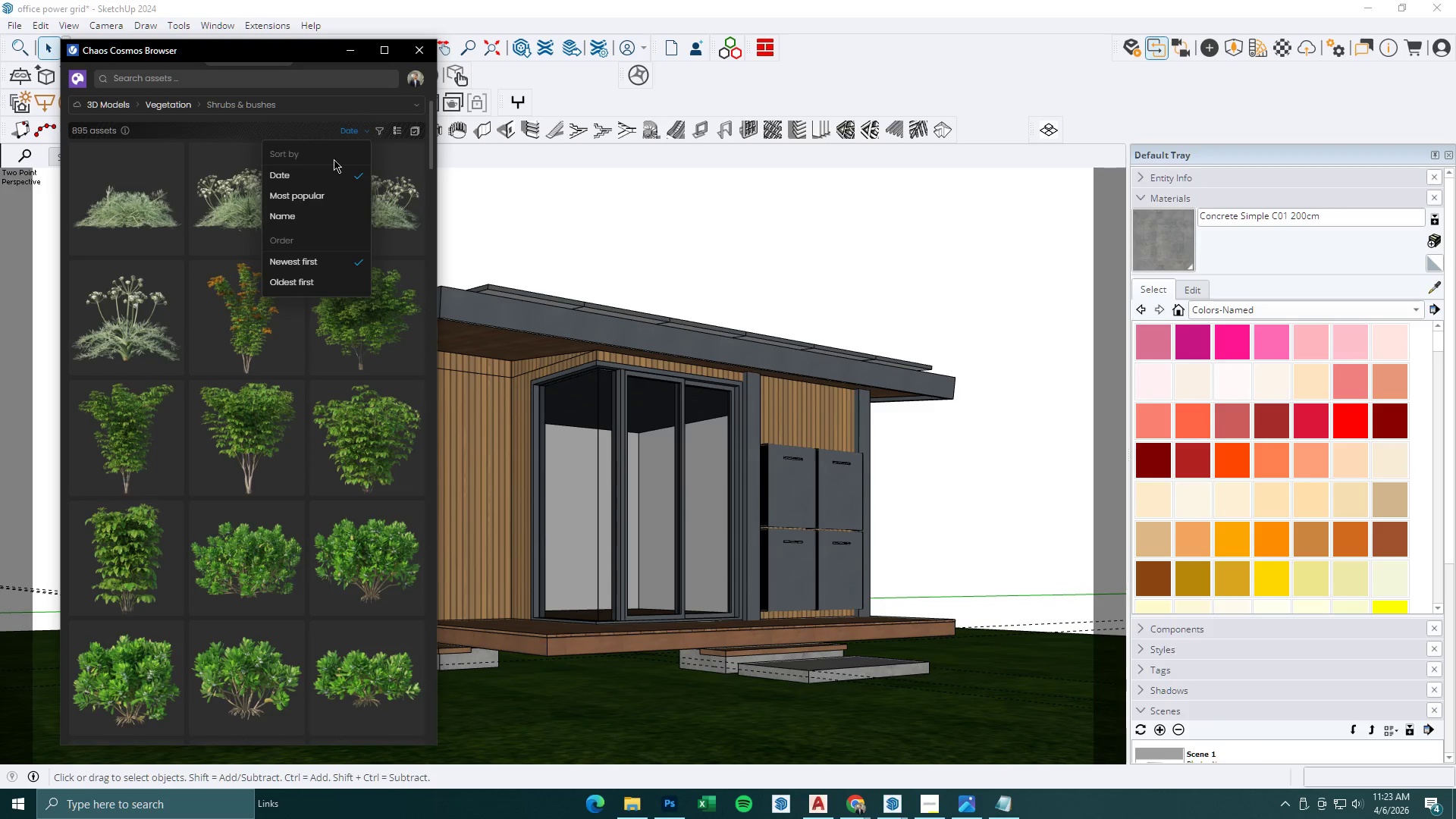 
left_click([320, 193])
 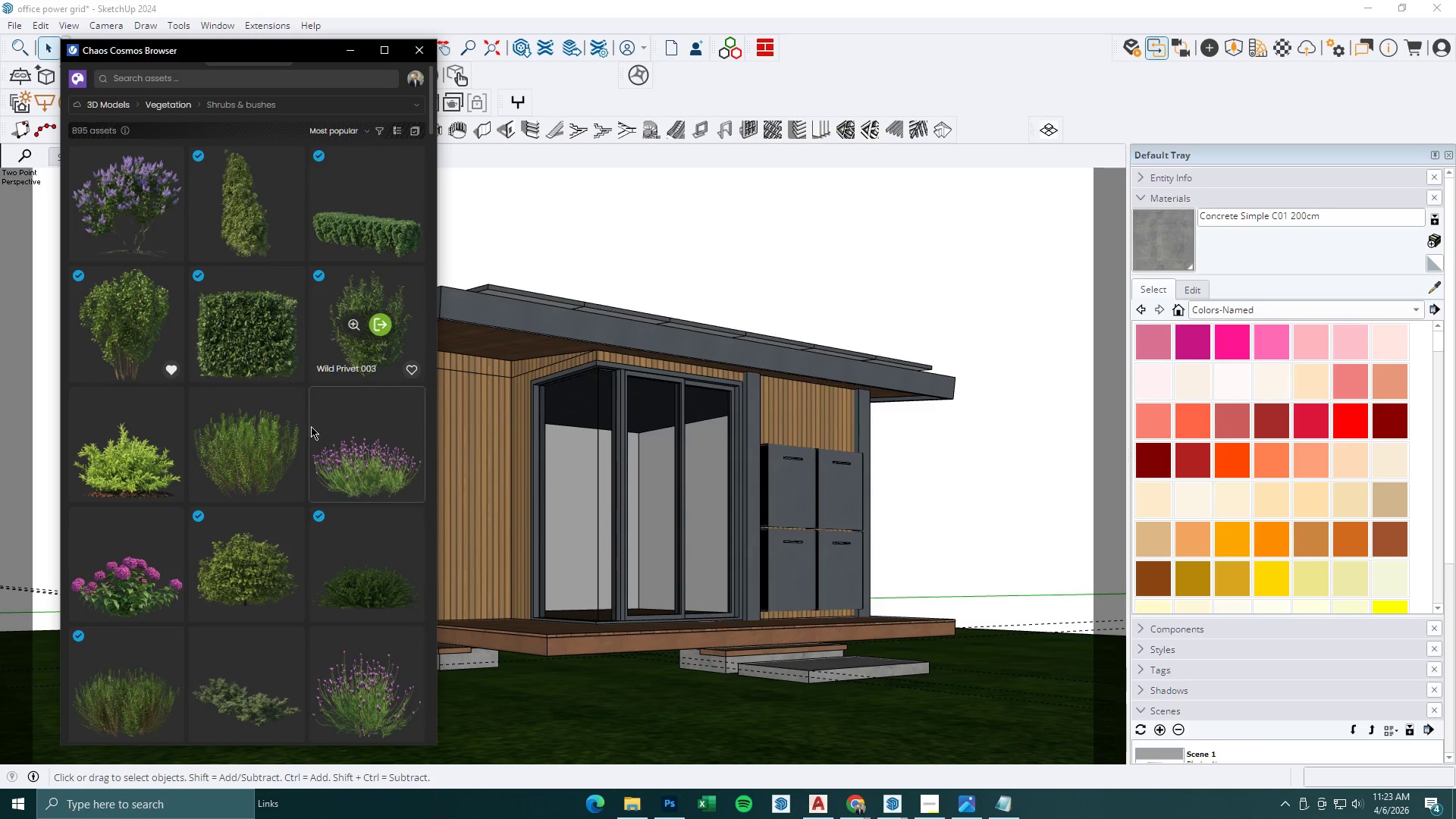 
scroll: coordinate [299, 457], scroll_direction: down, amount: 1.0
 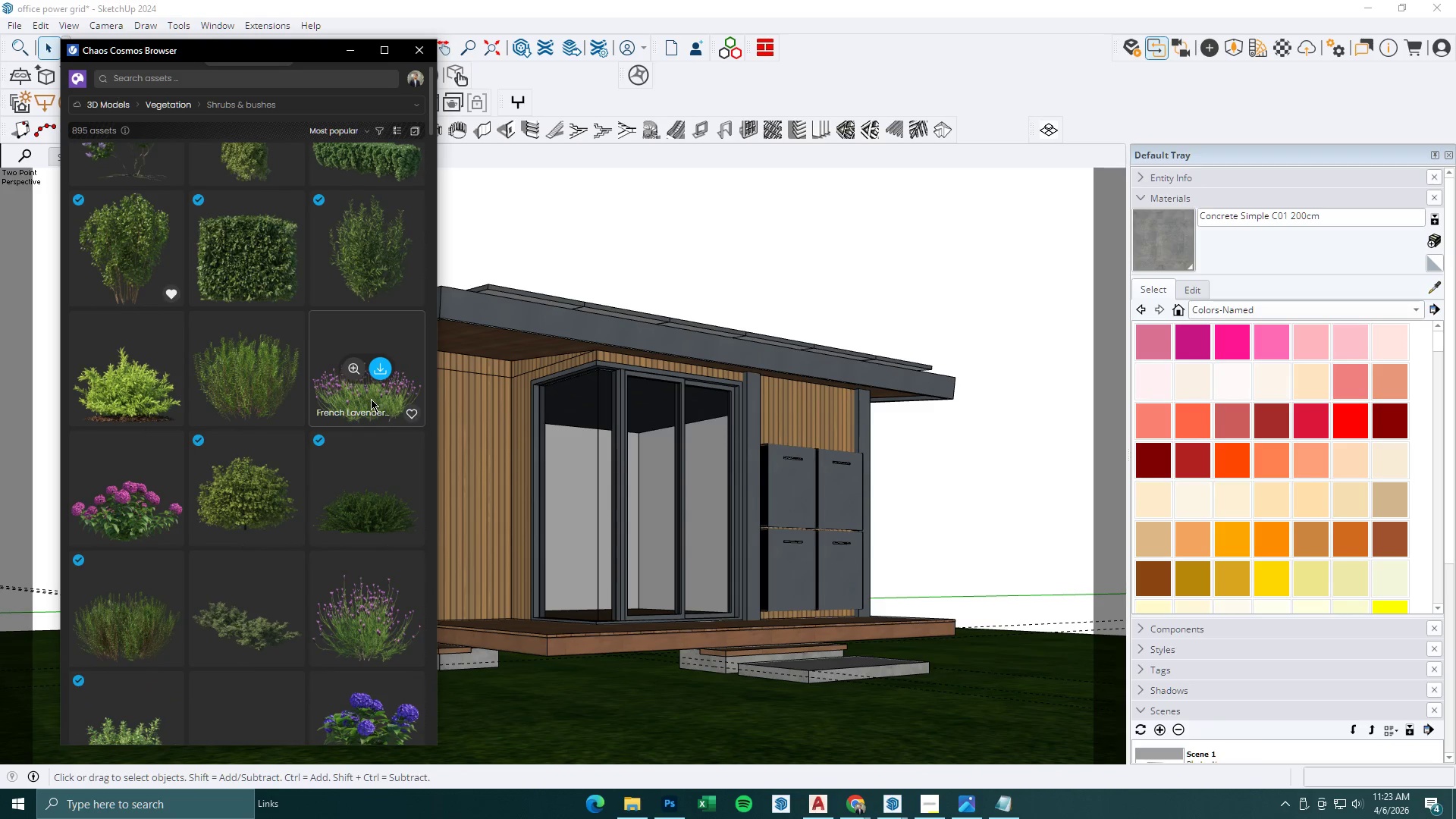 
left_click([384, 490])
 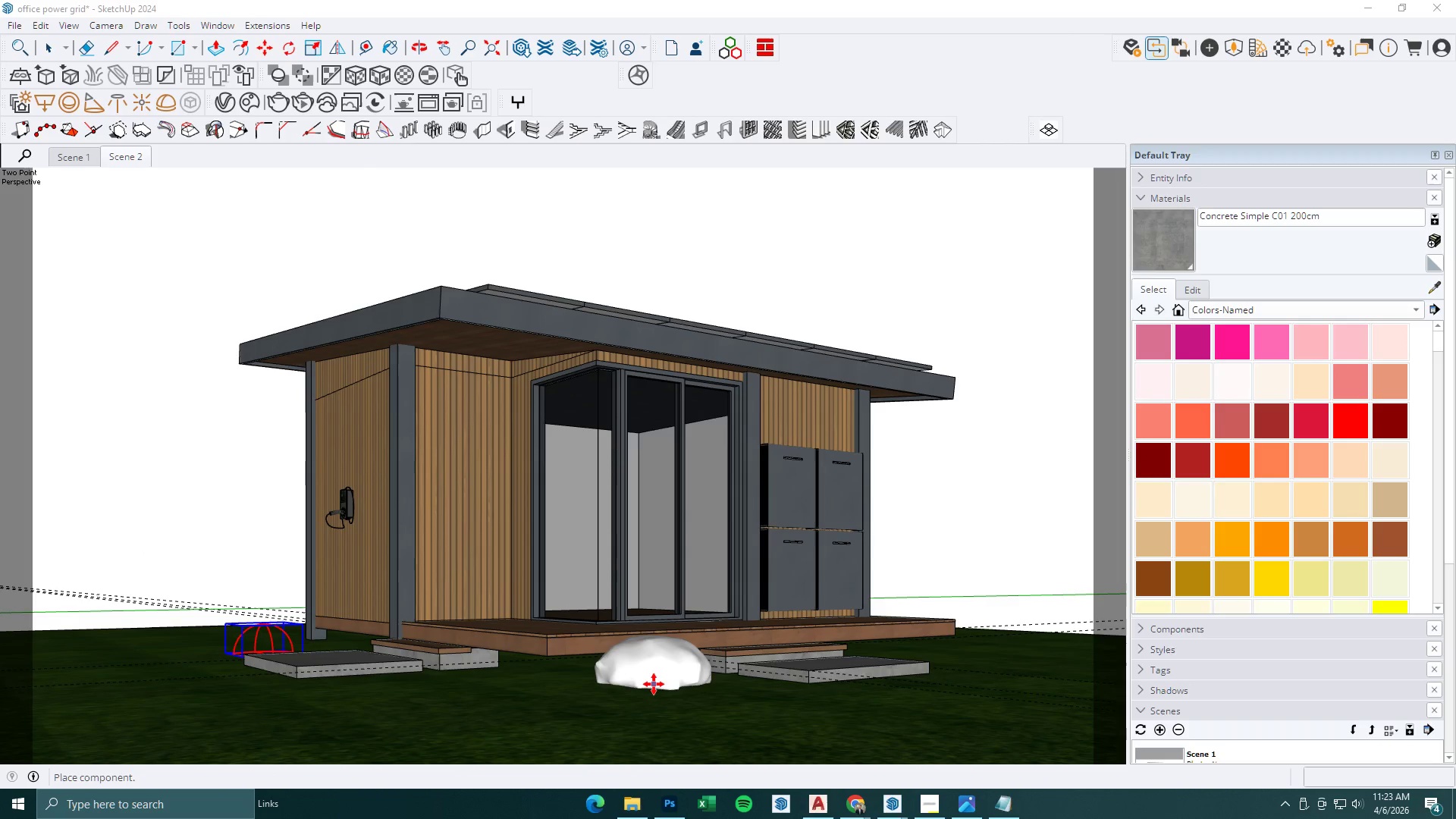 
left_click([654, 681])
 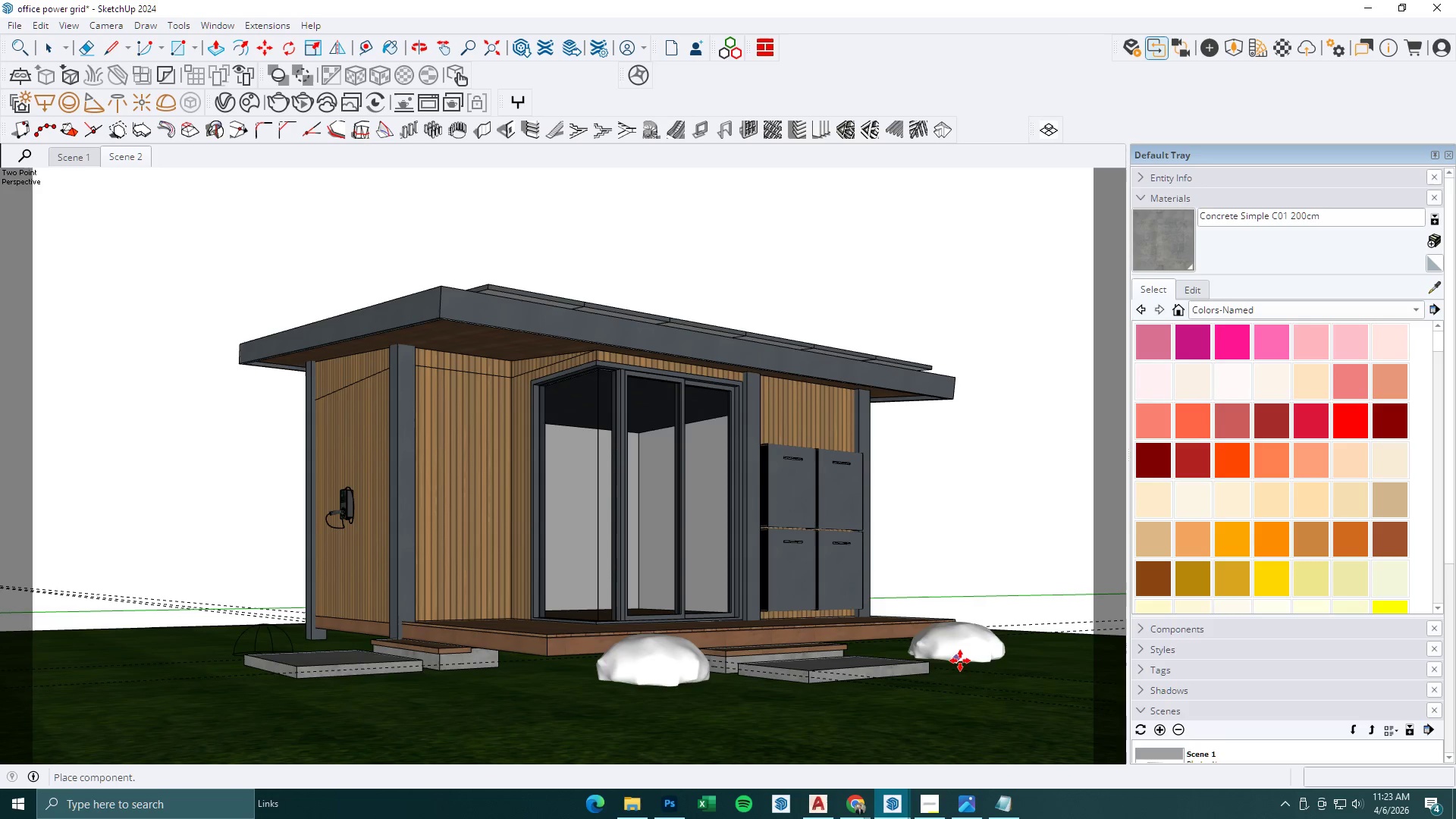 
left_click([960, 661])
 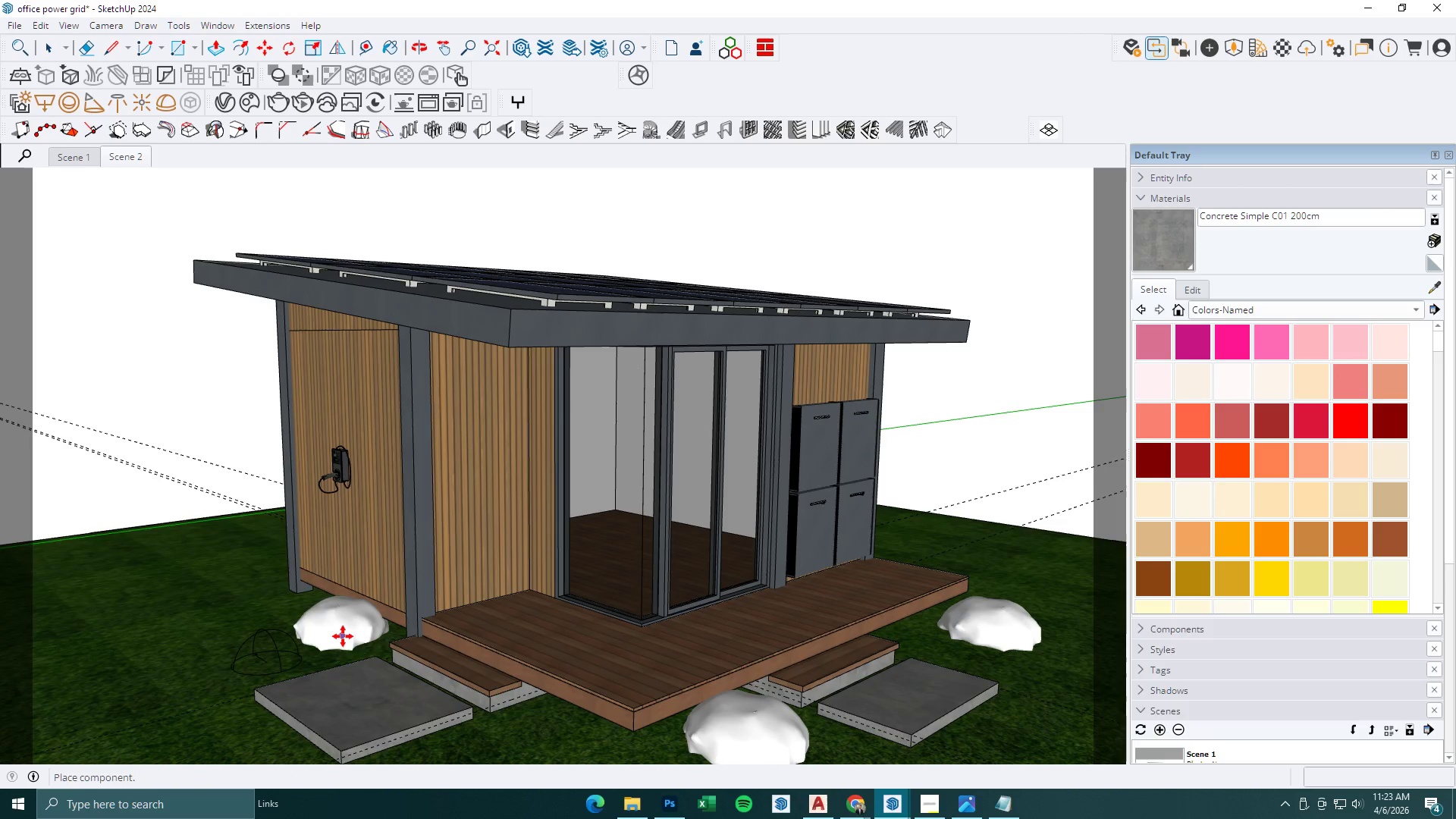 
left_click([340, 641])
 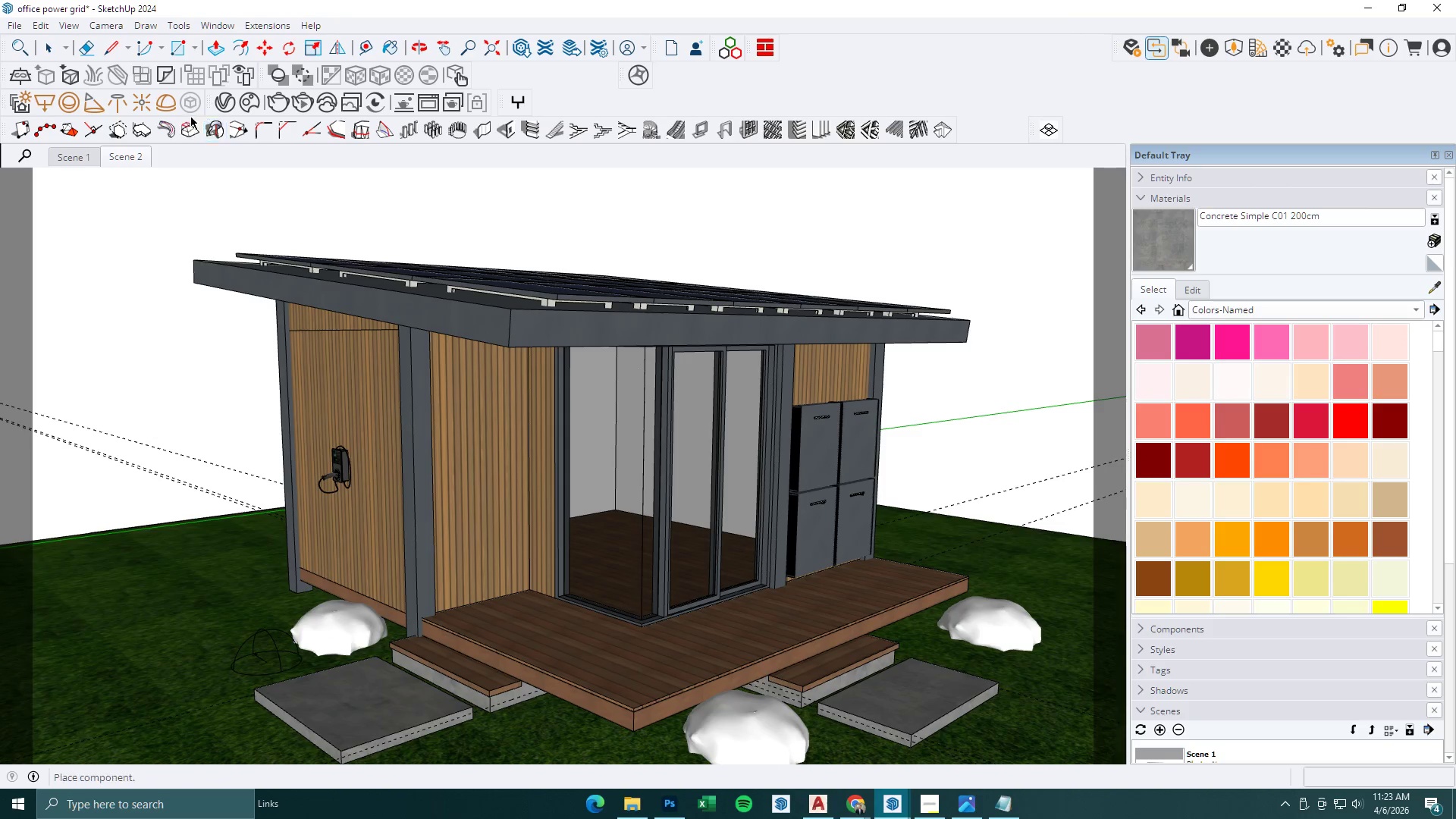 
left_click([252, 109])
 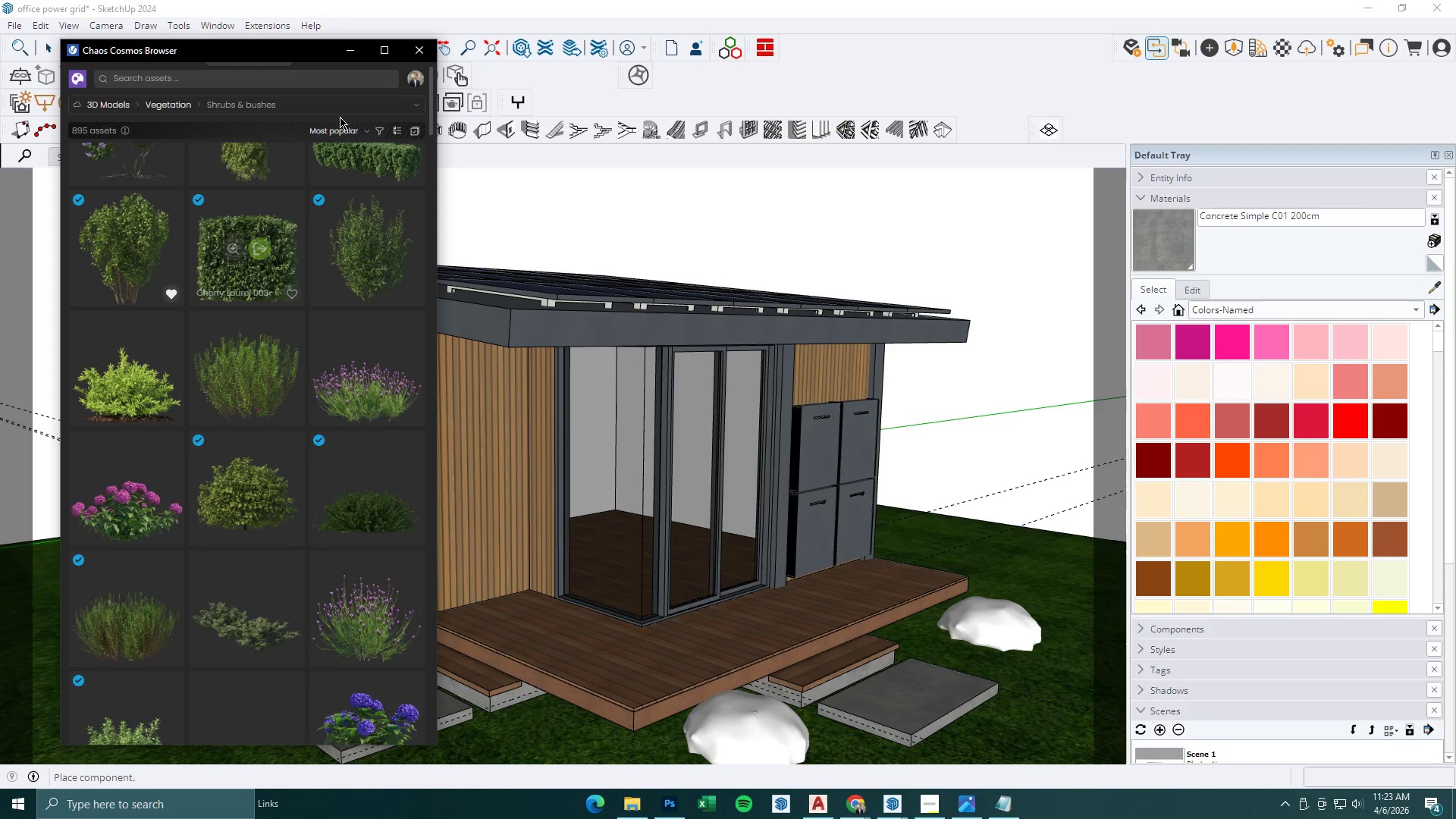 
left_click([352, 105])
 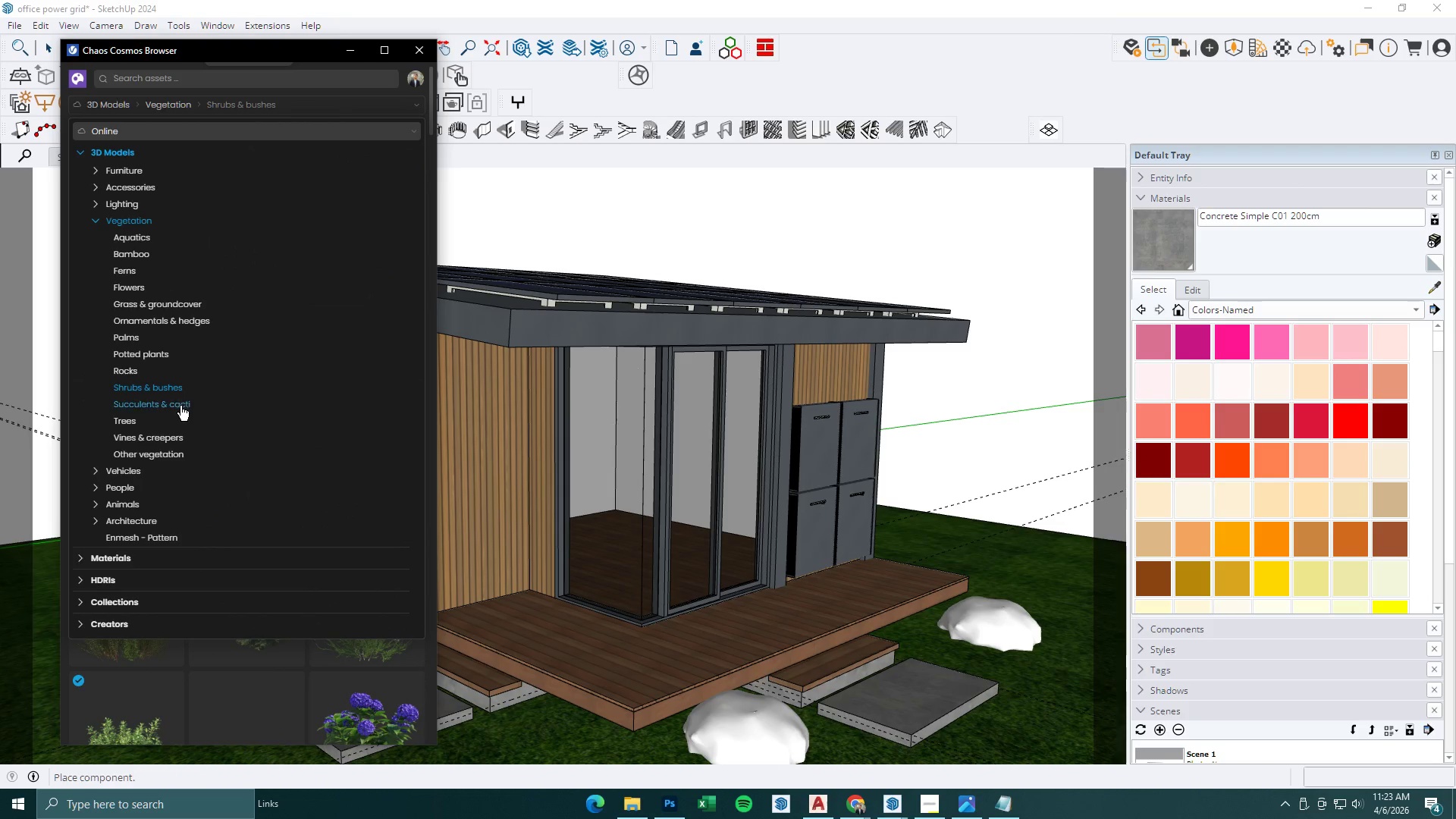 
left_click([180, 406])
 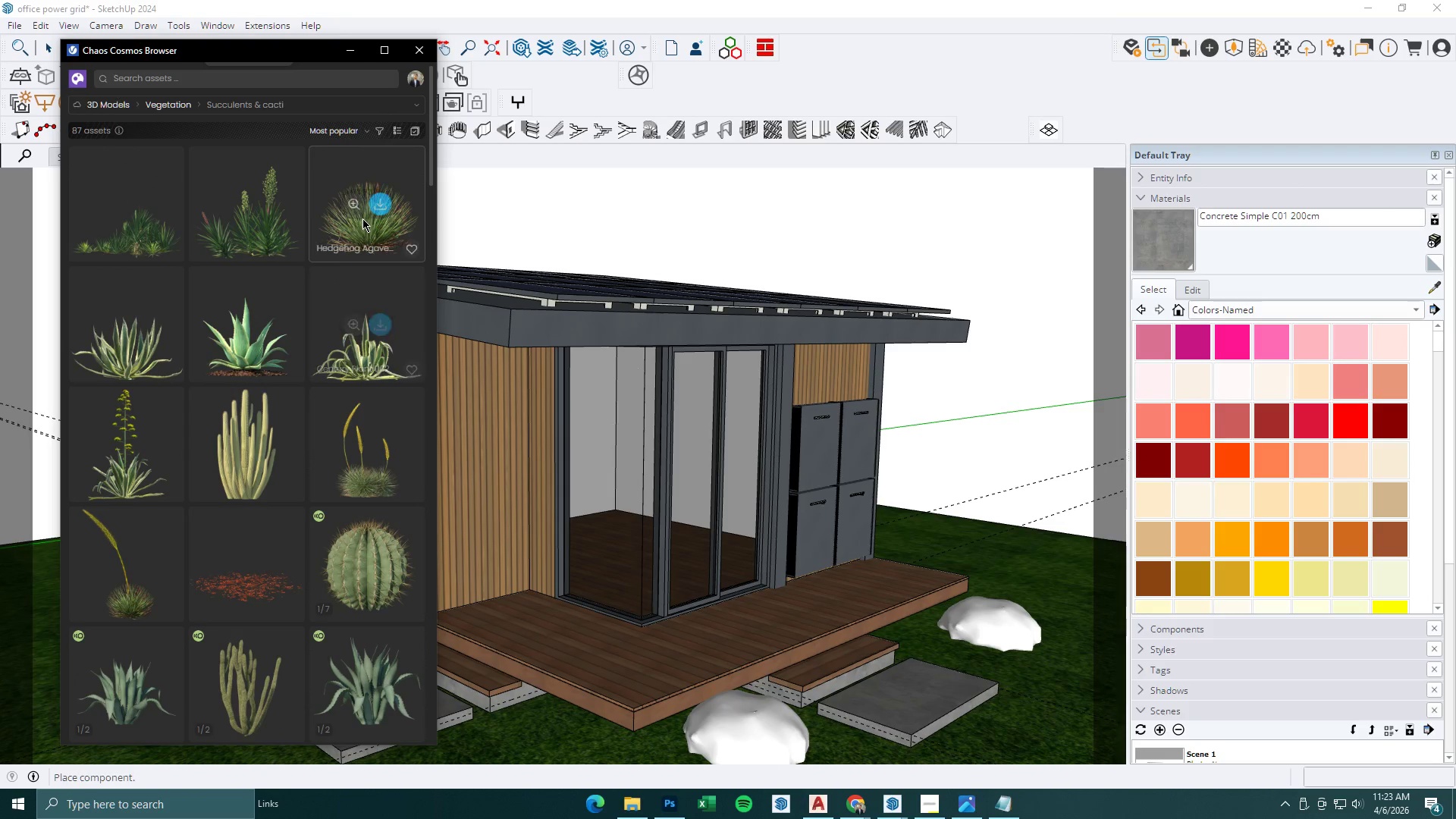 
left_click([384, 204])
 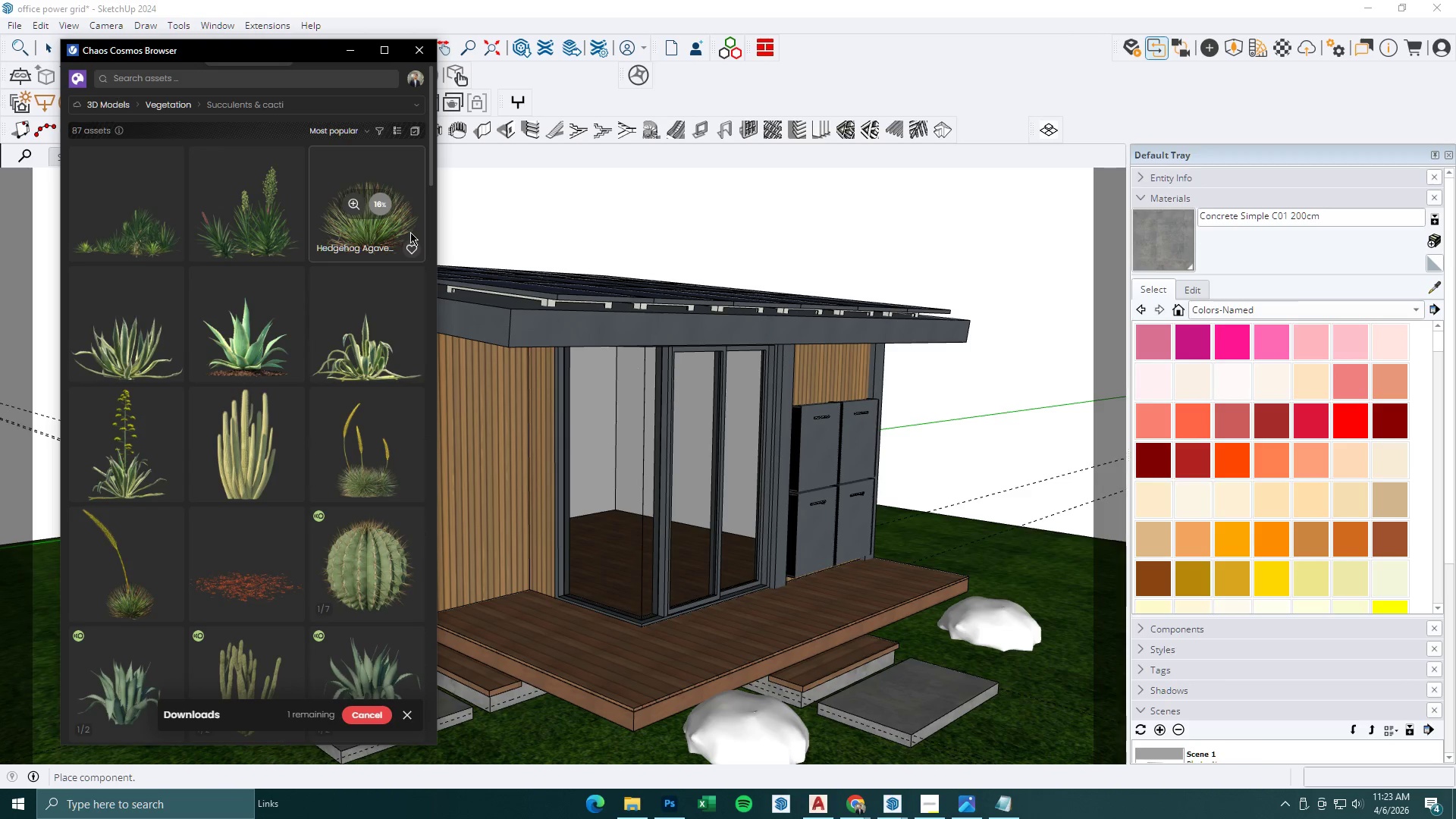 
scroll: coordinate [389, 416], scroll_direction: down, amount: 1.0
 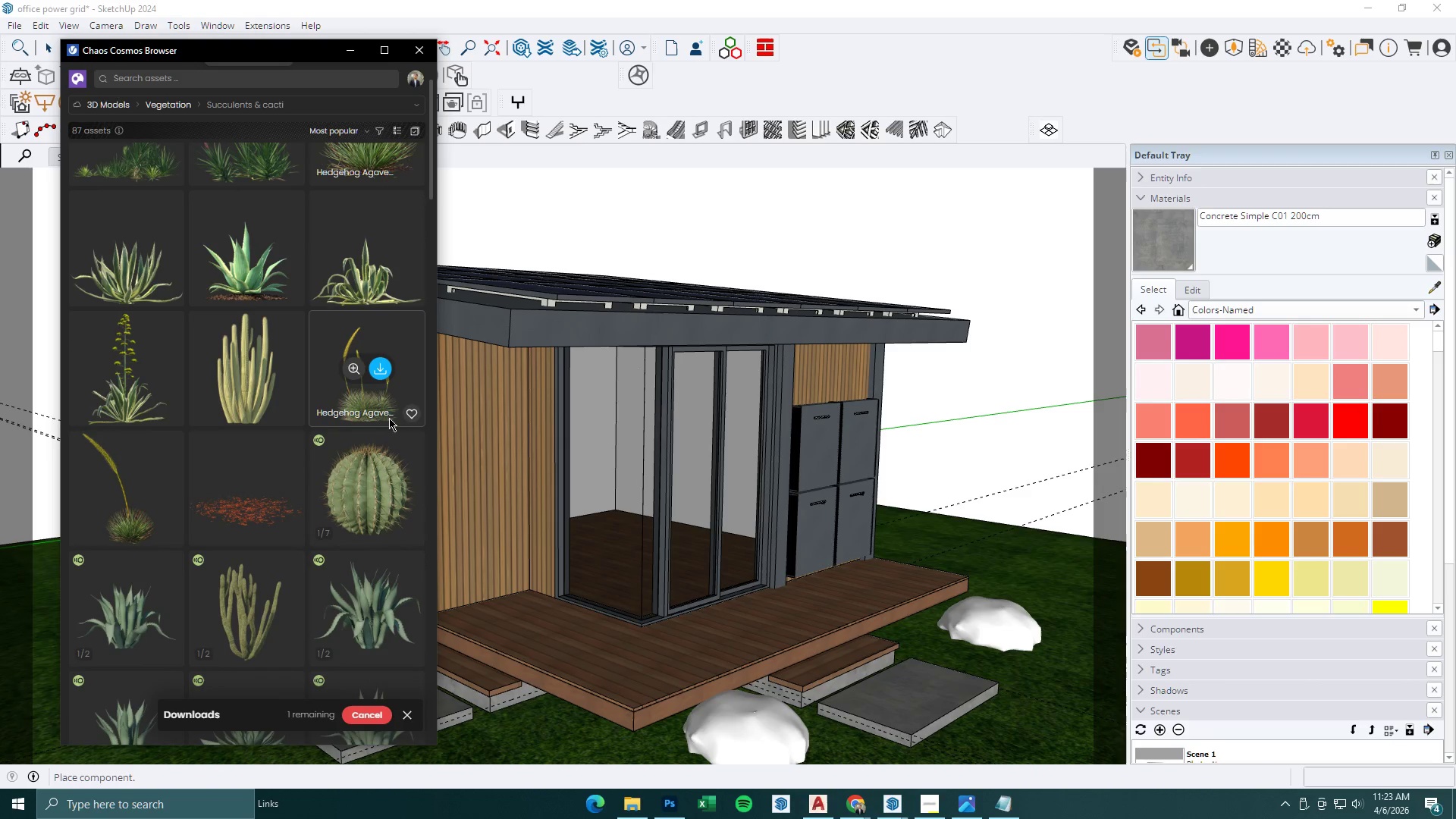 
scroll: coordinate [389, 418], scroll_direction: up, amount: 2.0
 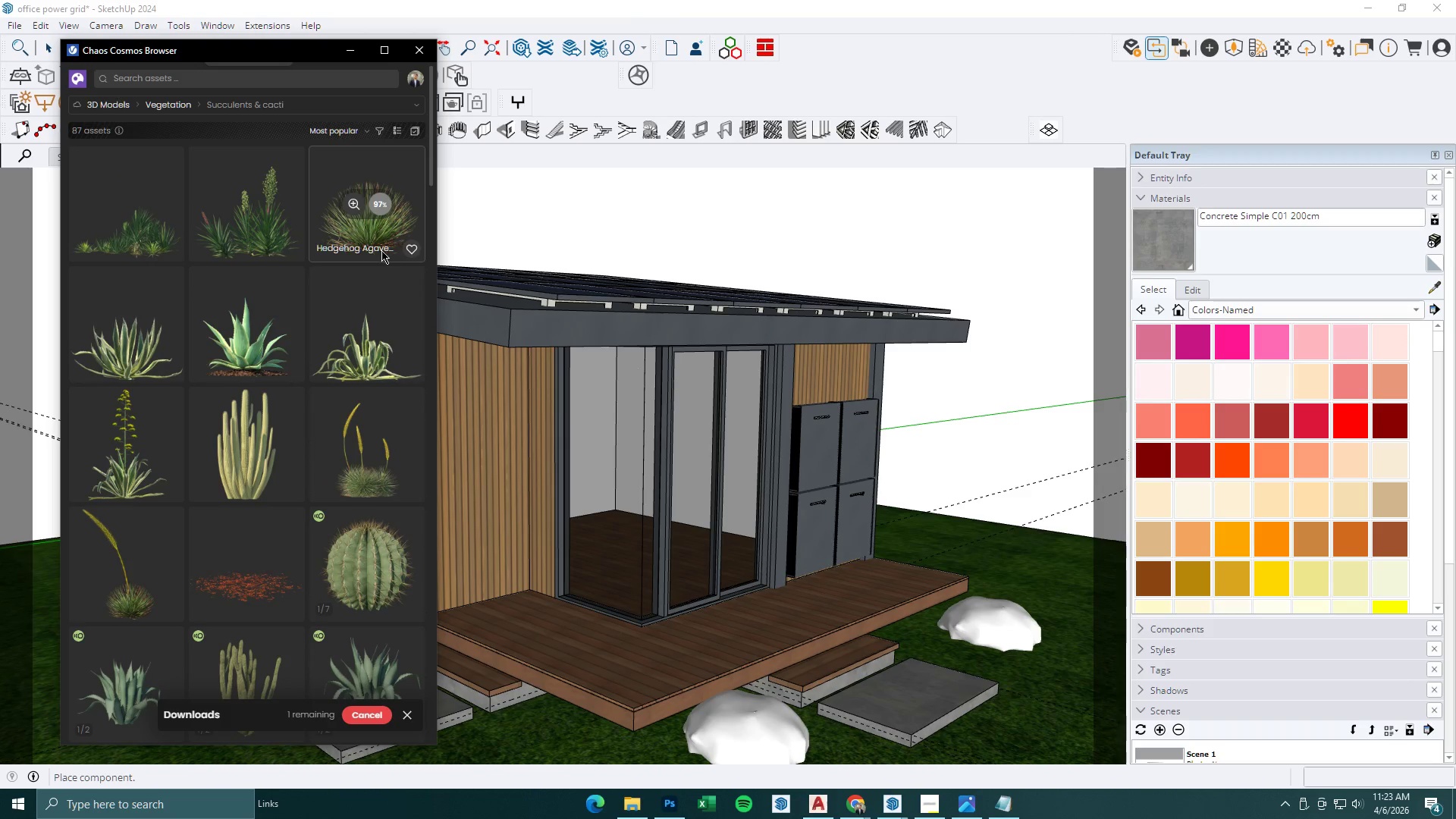 
left_click([378, 200])
 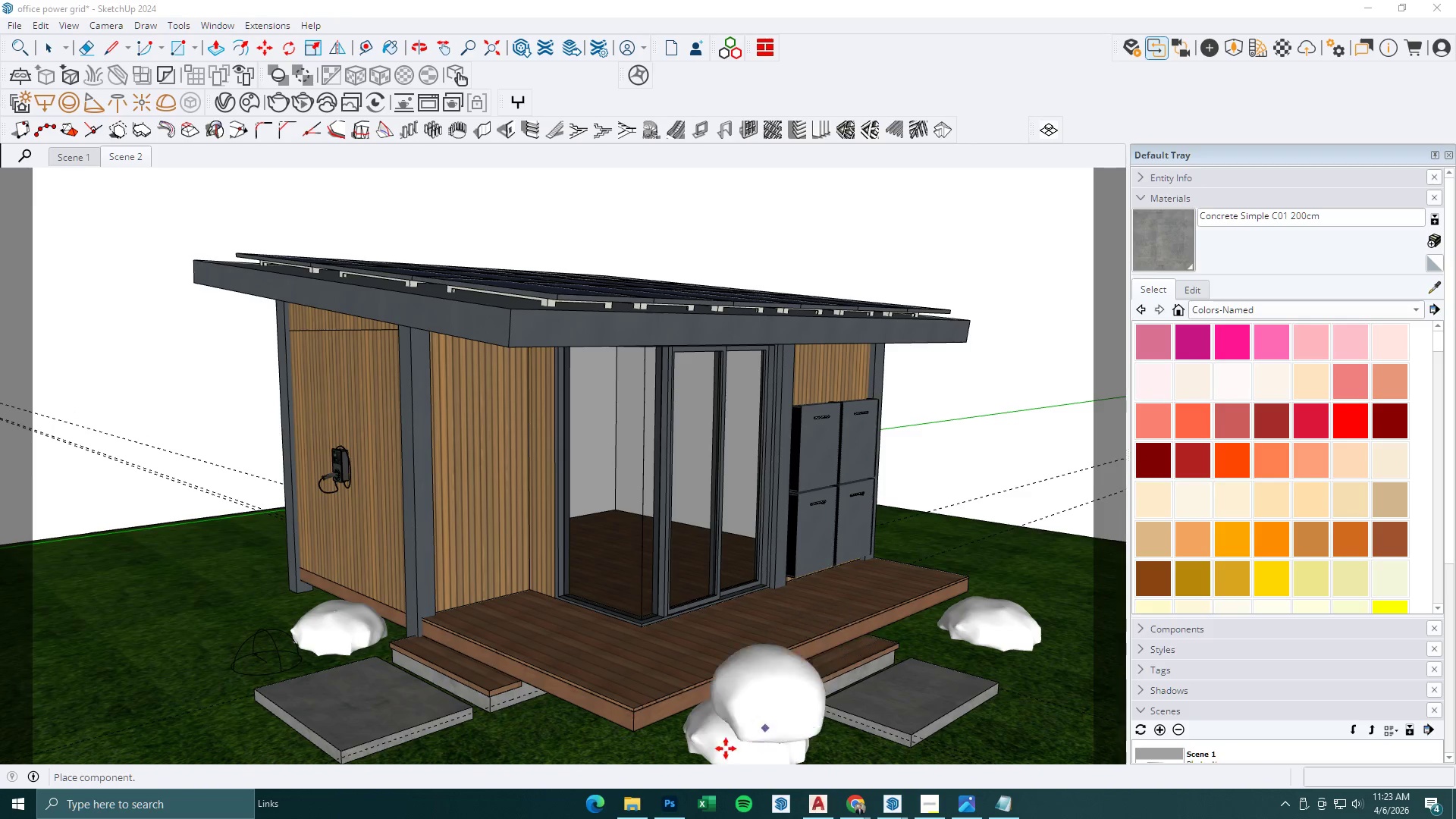 
scroll: coordinate [686, 714], scroll_direction: none, amount: 0.0
 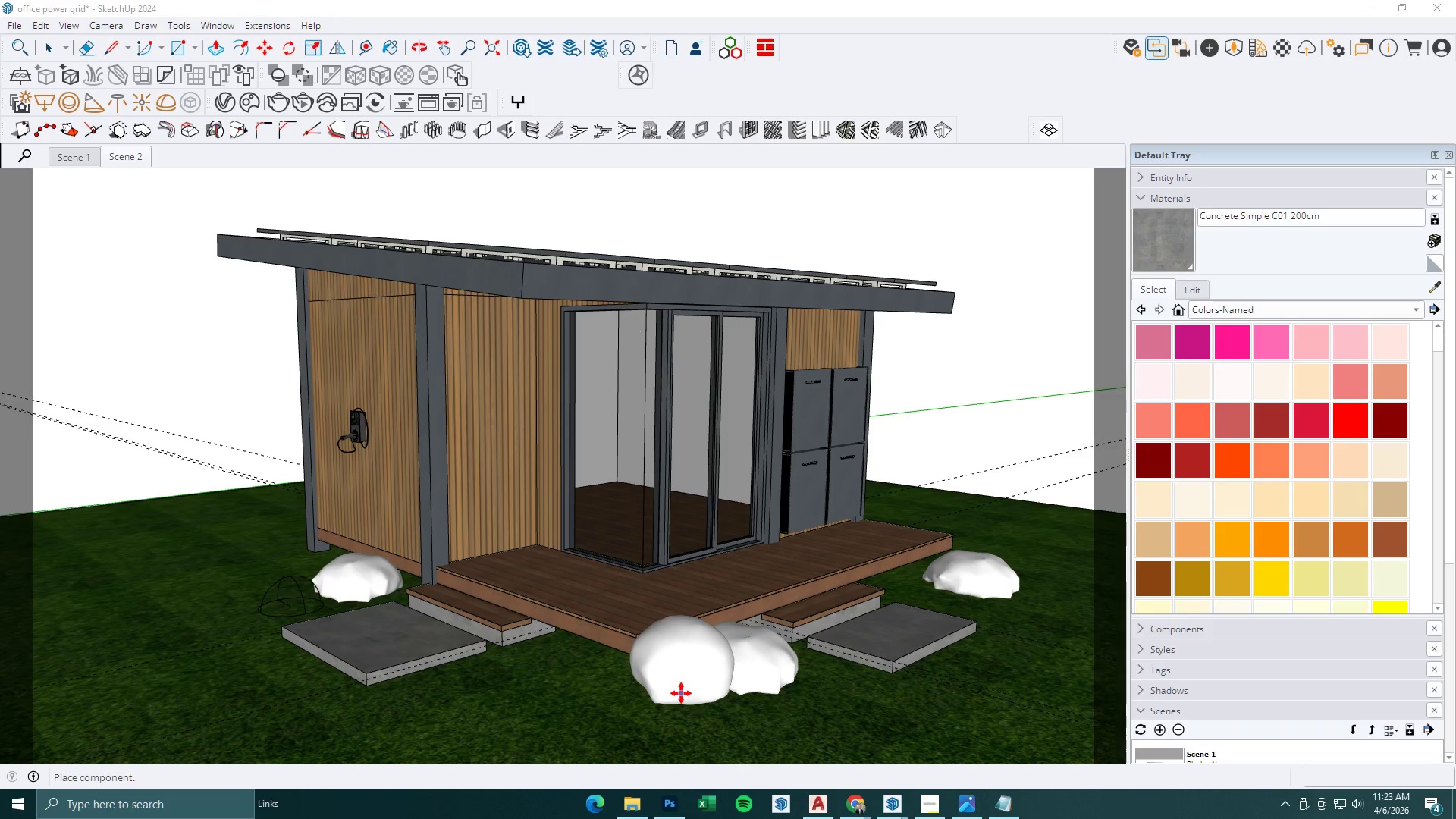 
left_click([681, 693])
 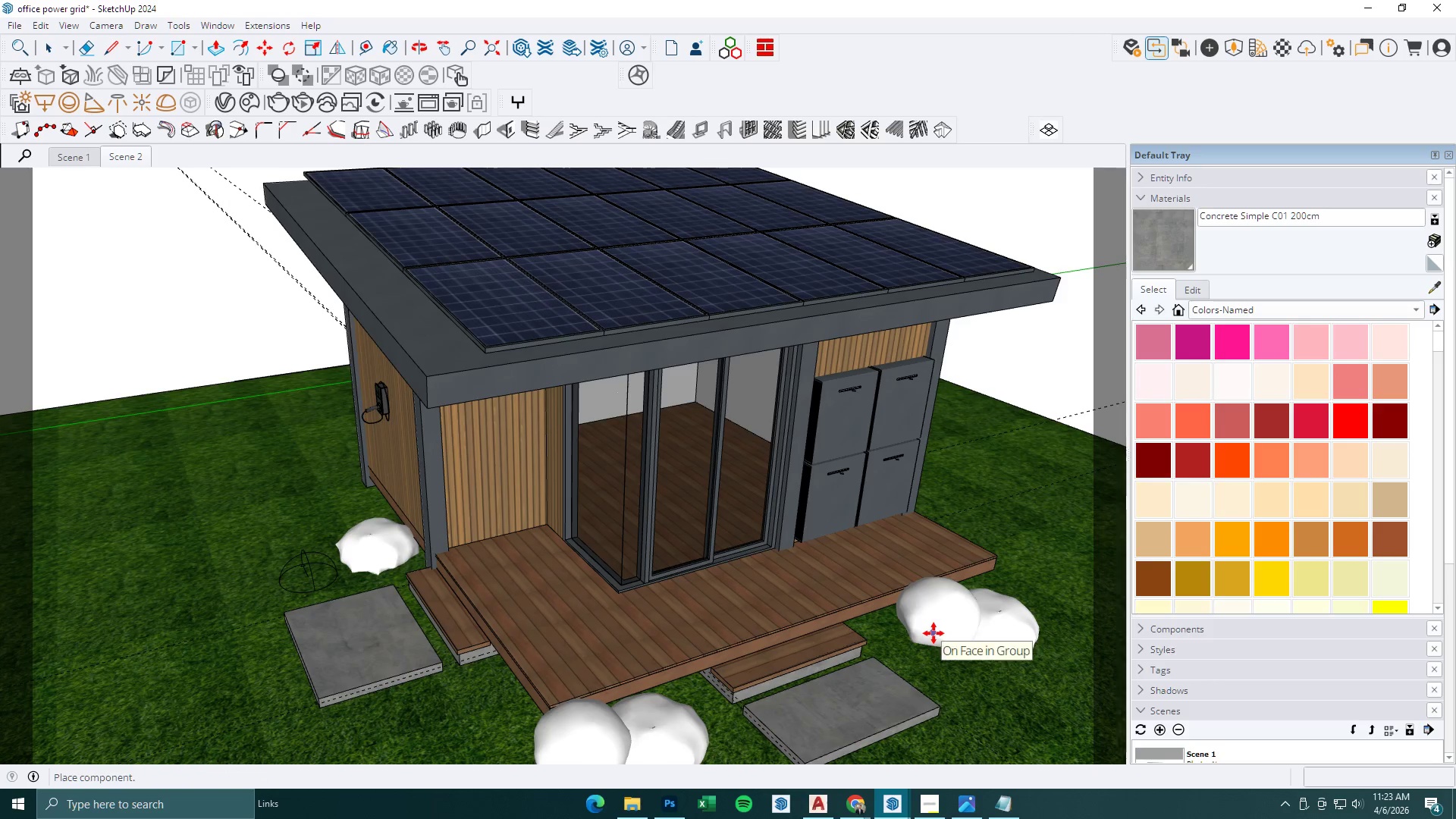 
left_click([934, 635])
 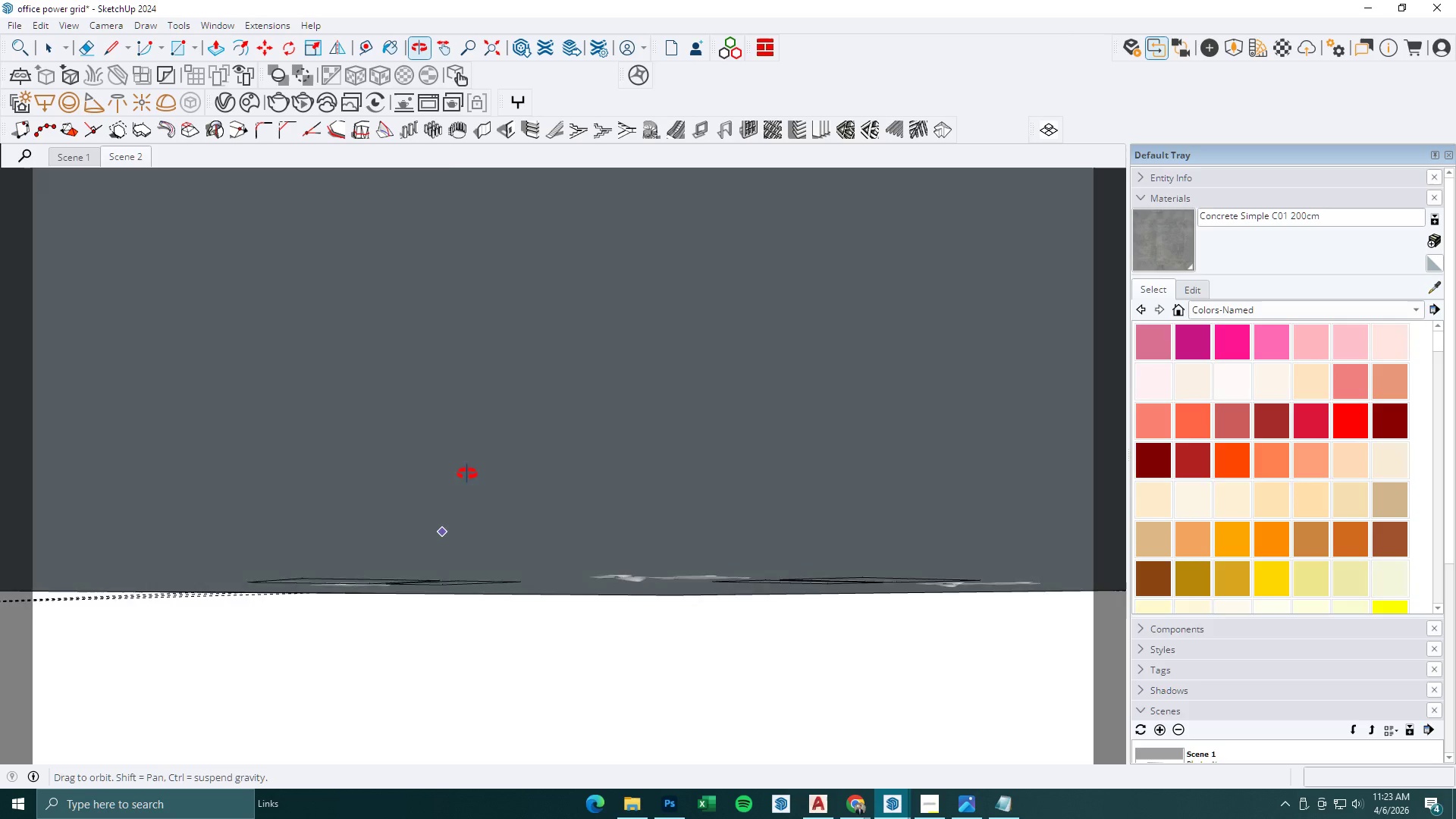 
key(Space)
 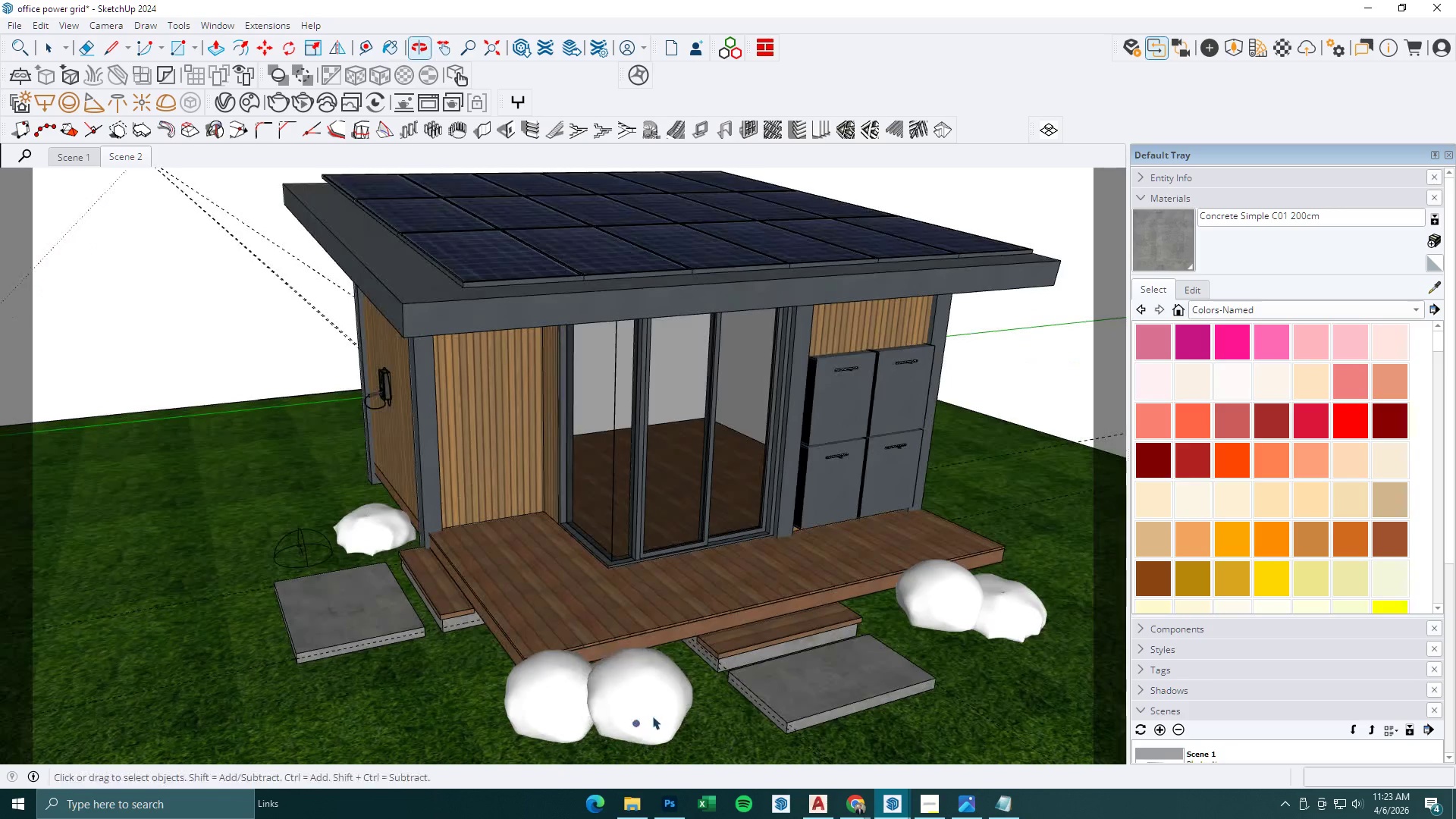 
key(Escape)
 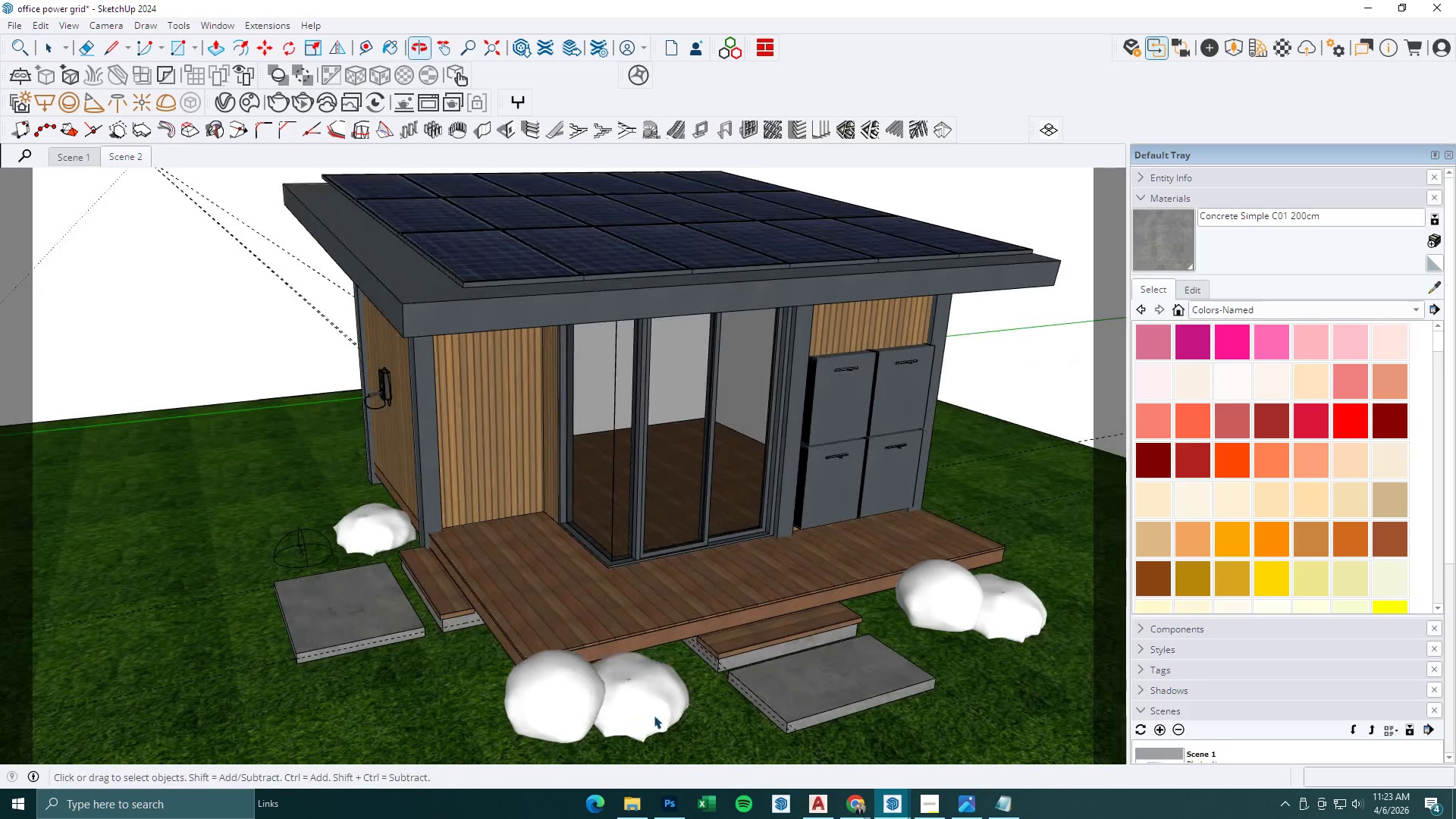 
scroll: coordinate [653, 715], scroll_direction: up, amount: 1.0
 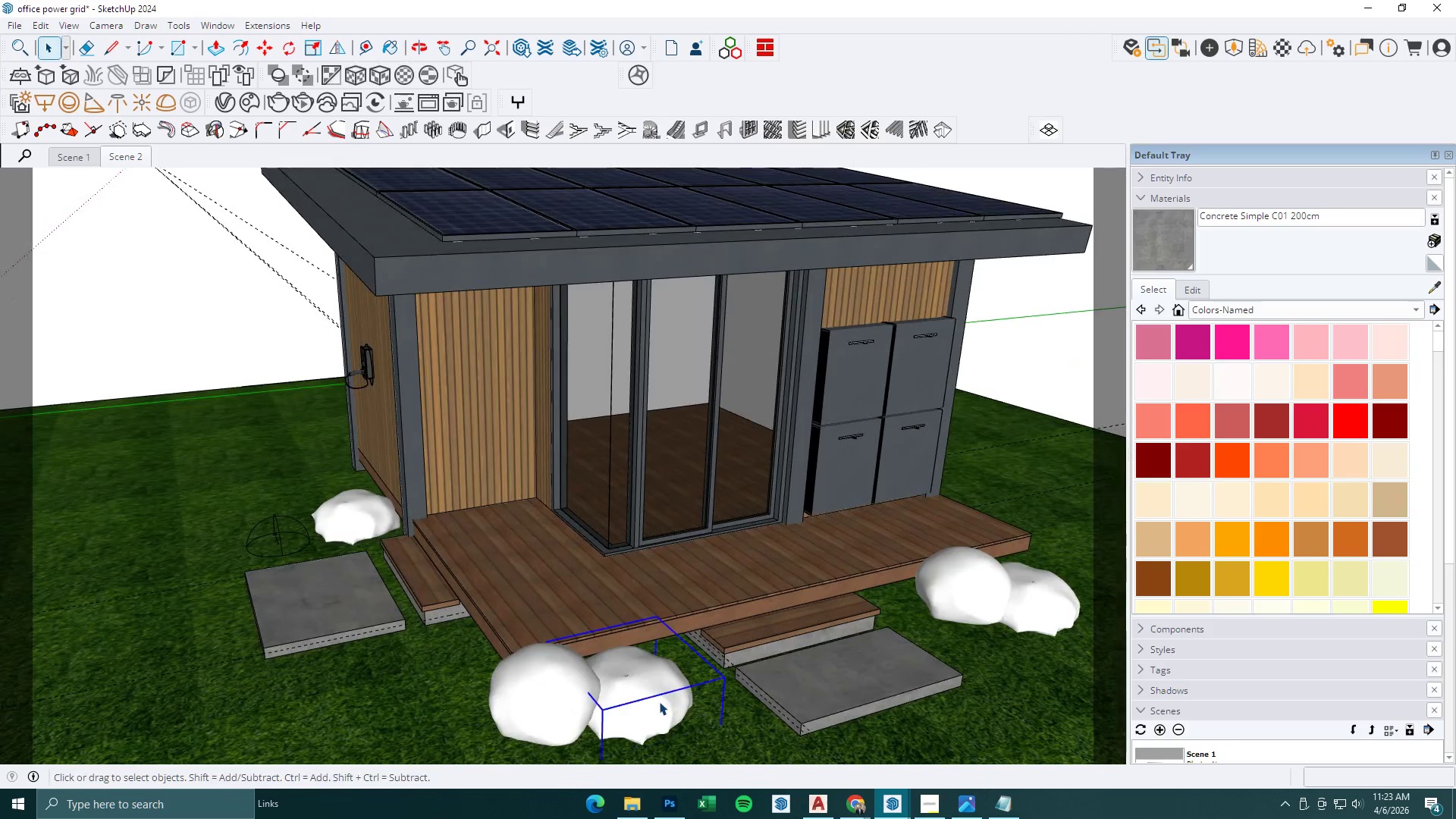 
key(Control+ControlLeft)
 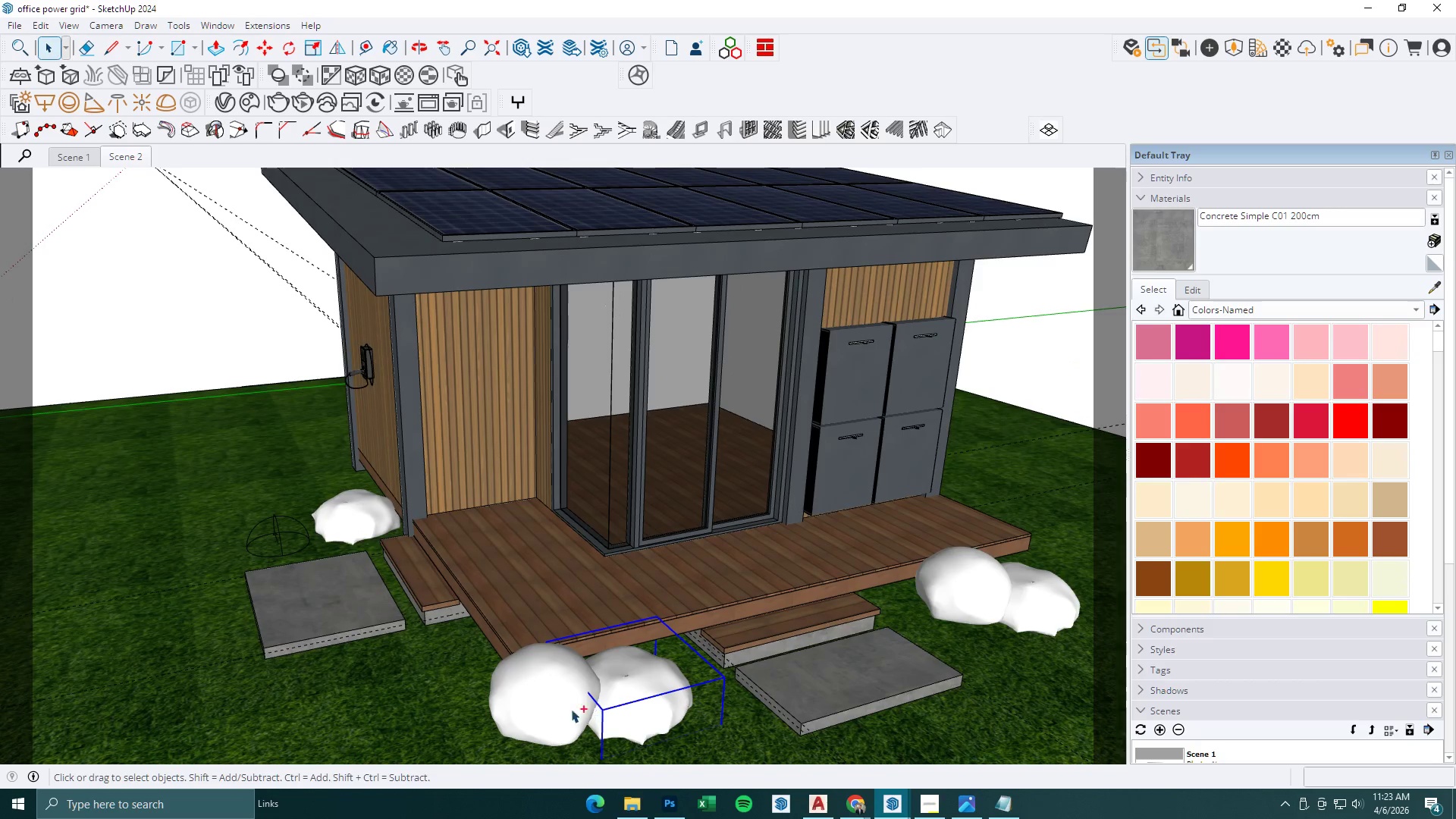 
double_click([557, 709])
 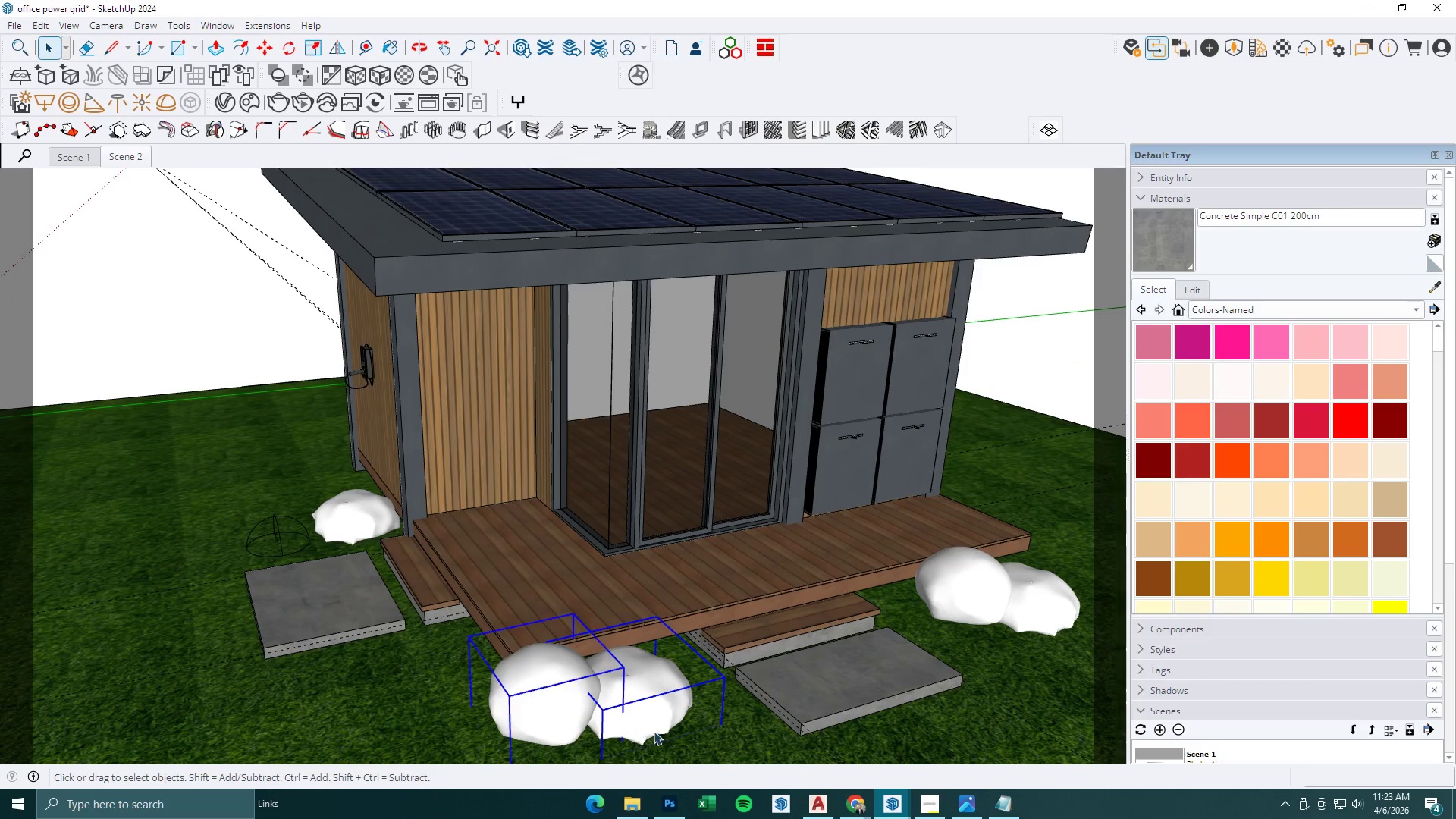 
key(M)
 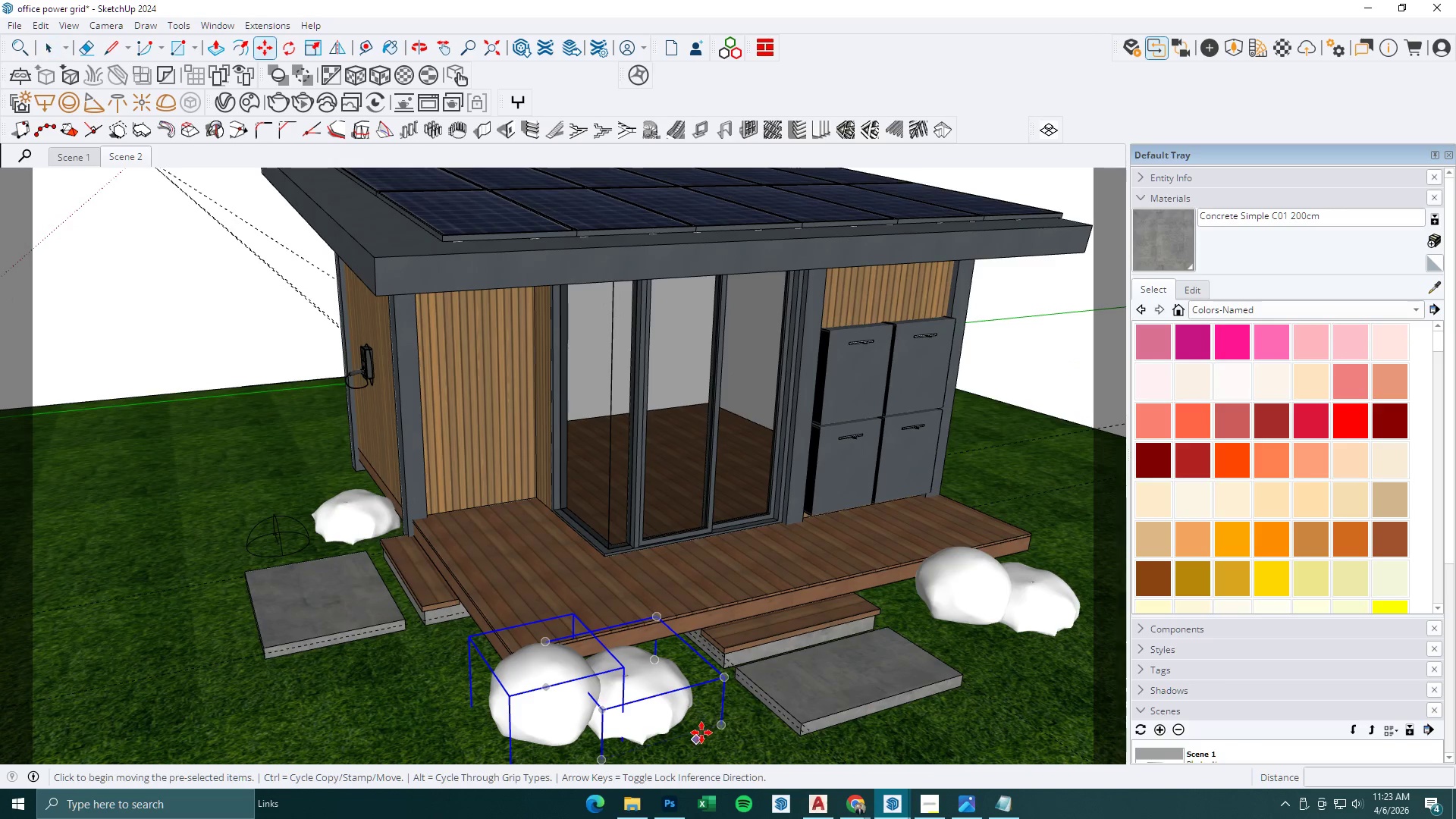 
left_click([701, 733])
 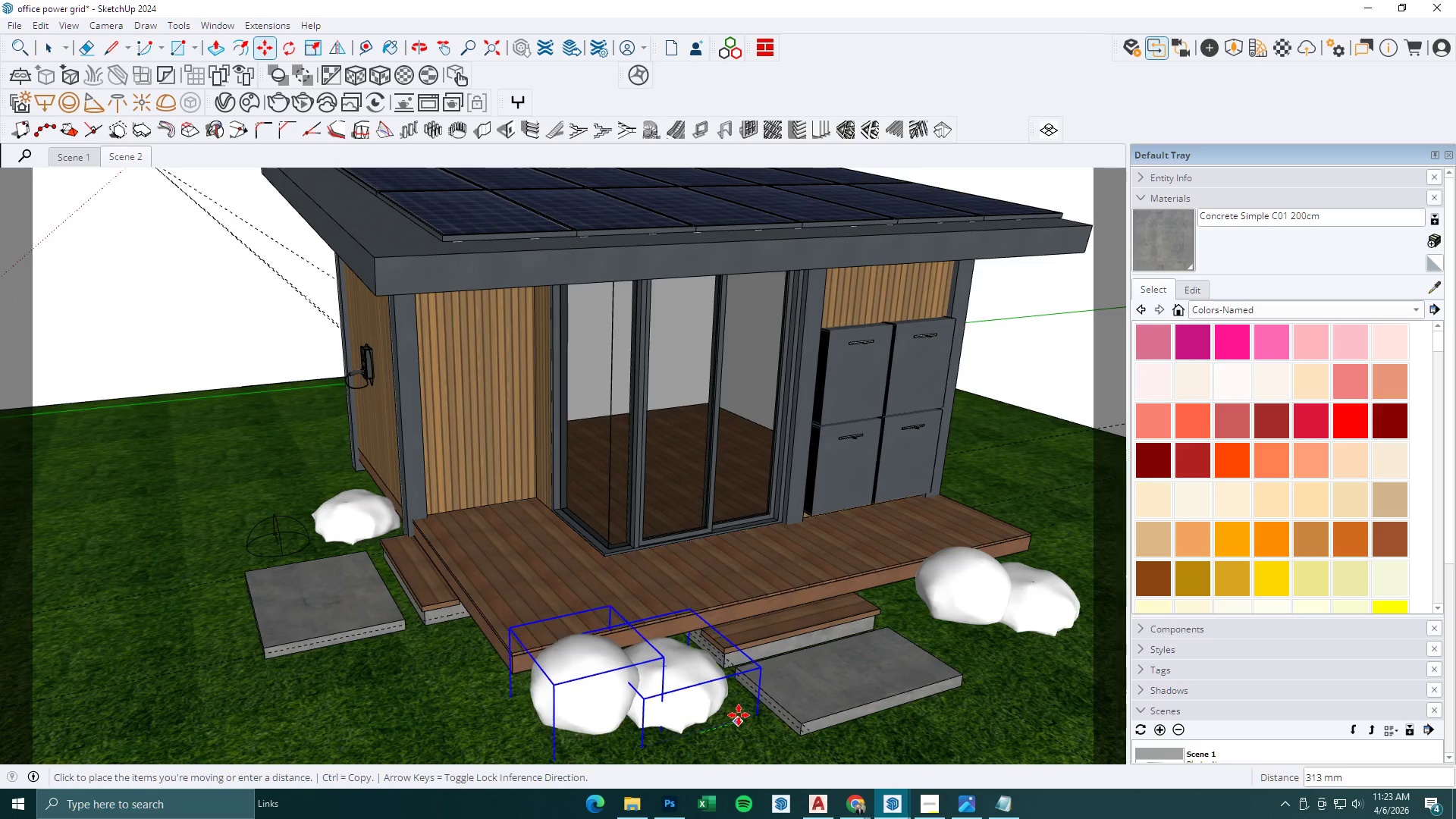 
left_click([742, 714])
 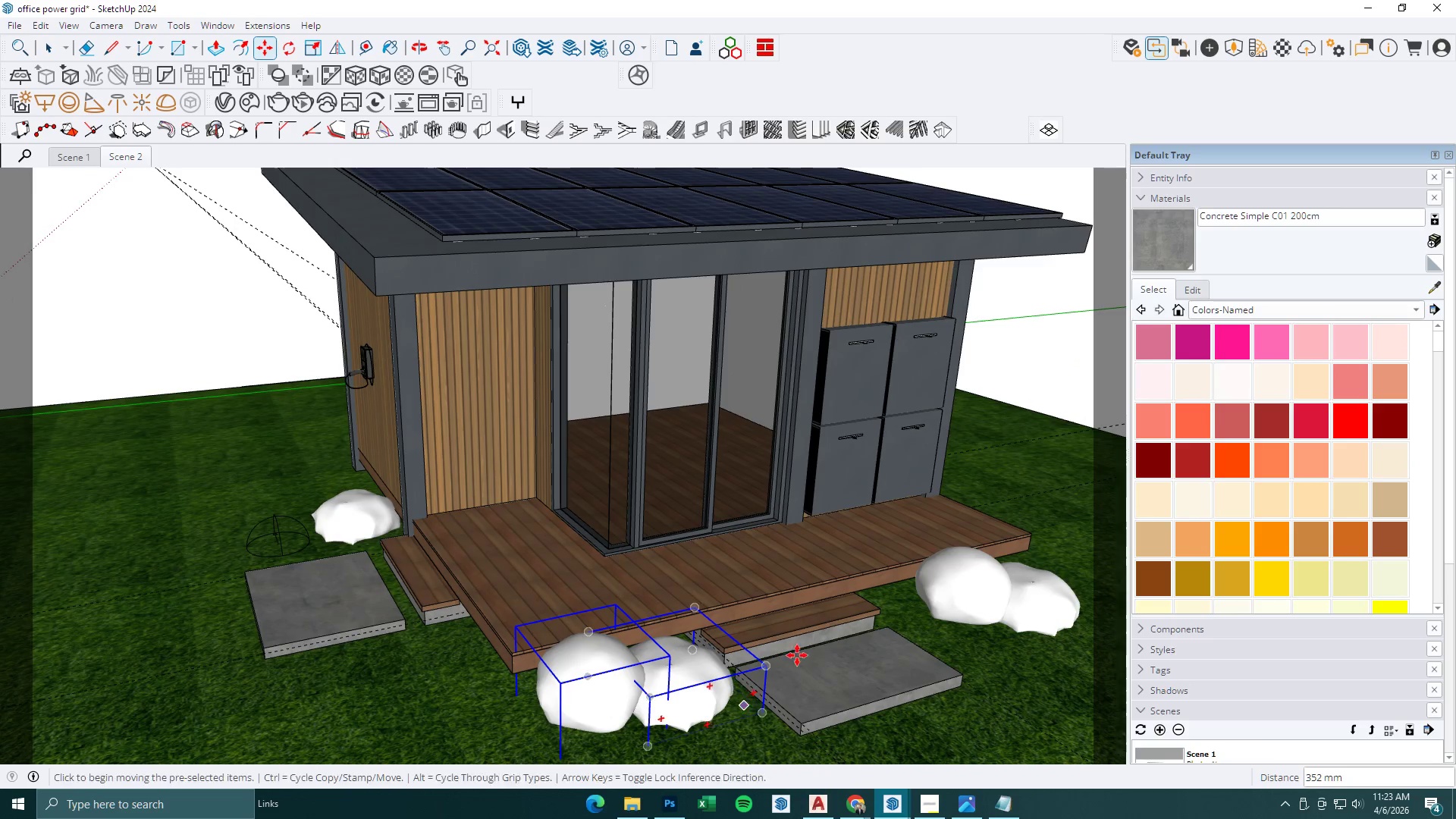 
key(Space)
 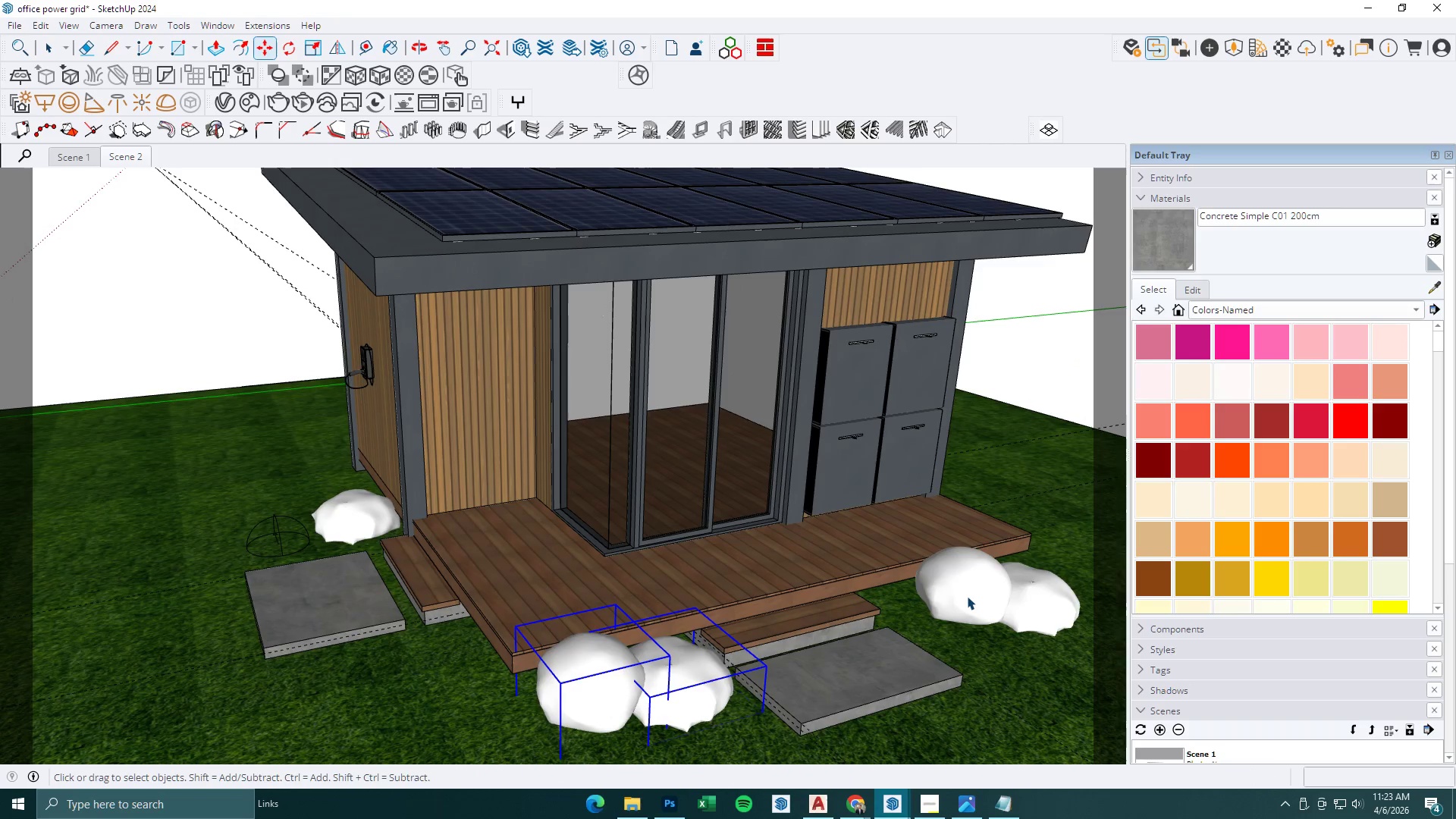 
left_click([967, 596])
 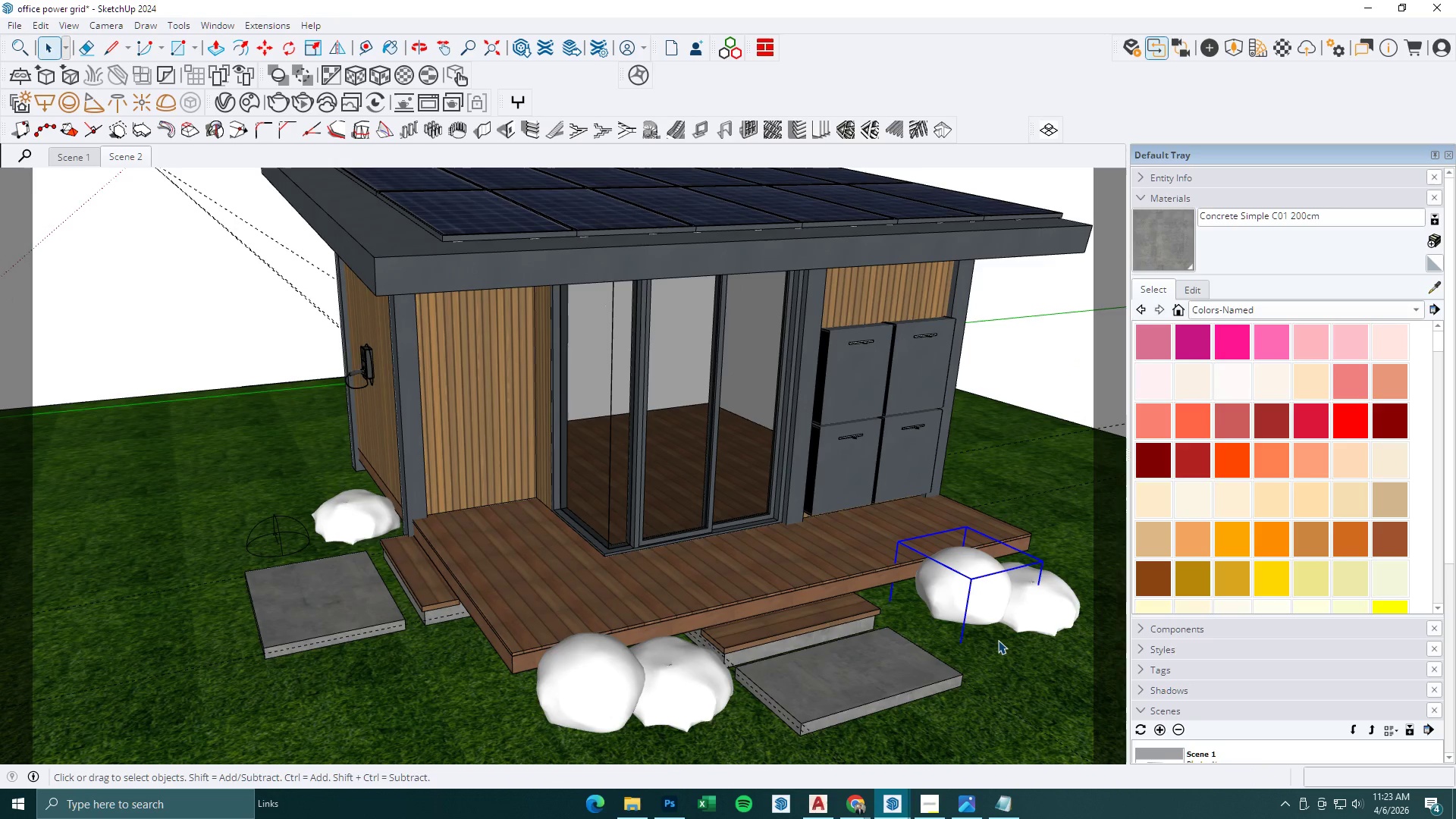 
type(nm)
 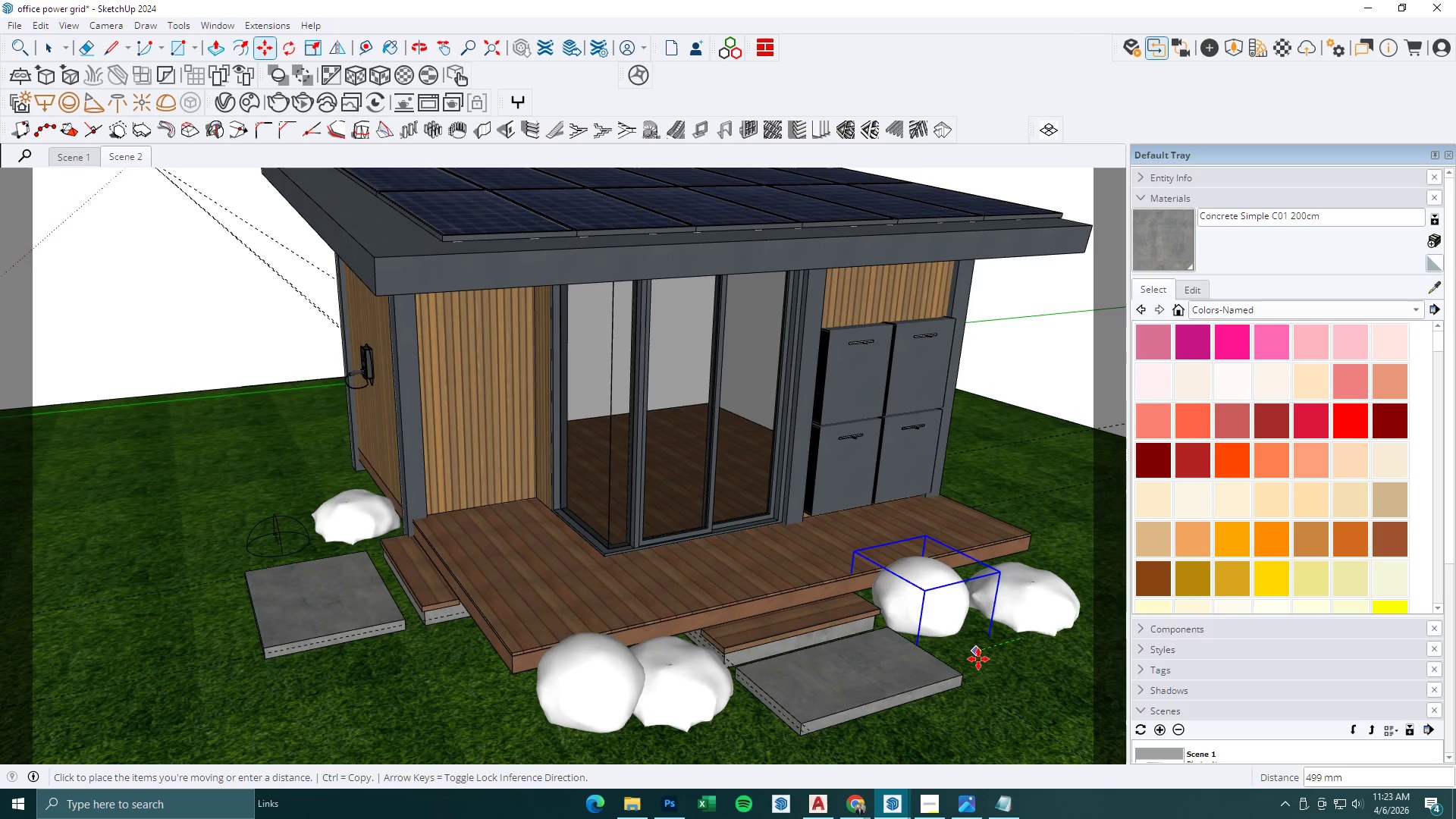 
left_click([978, 659])
 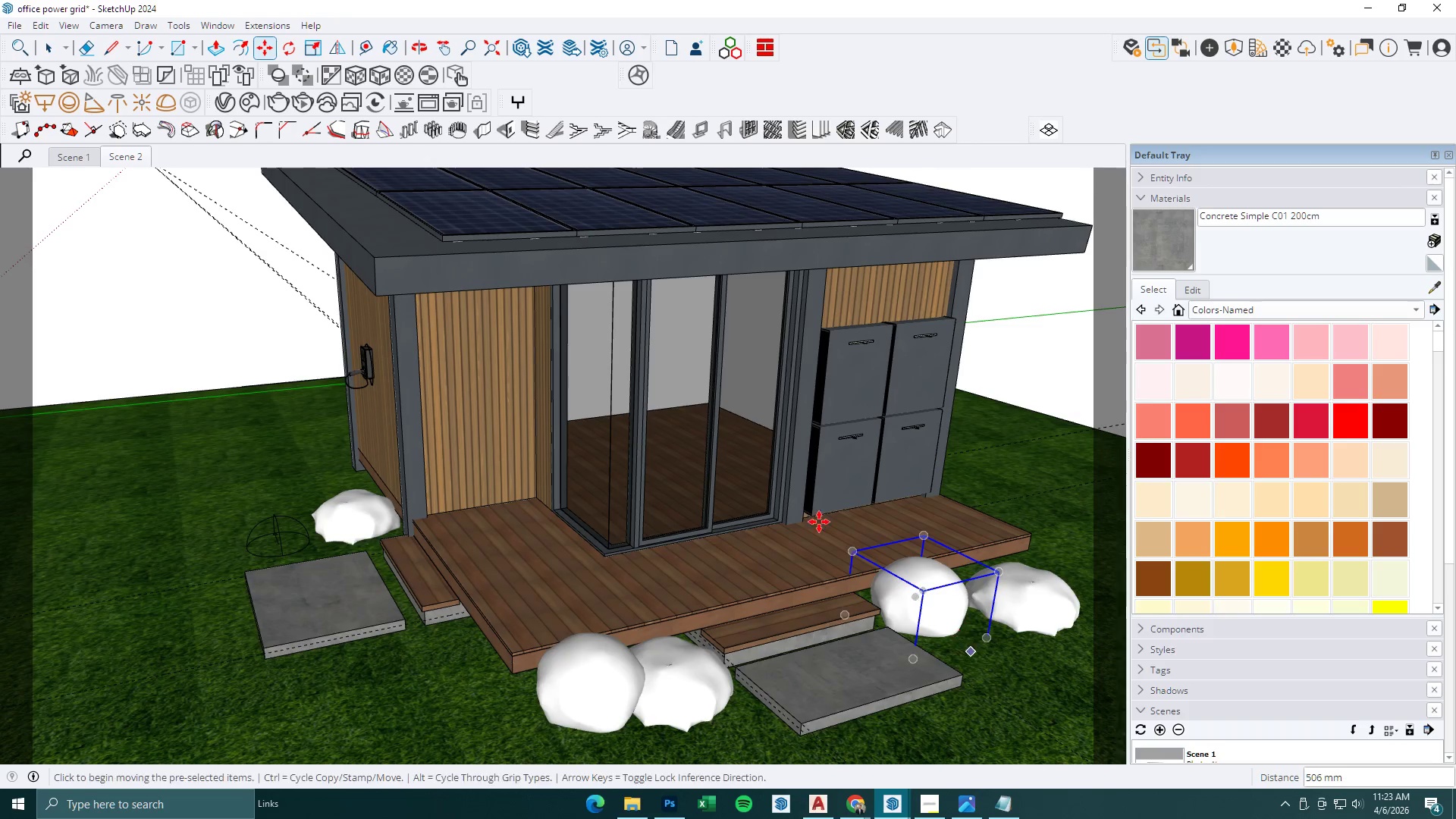 
key(Space)
 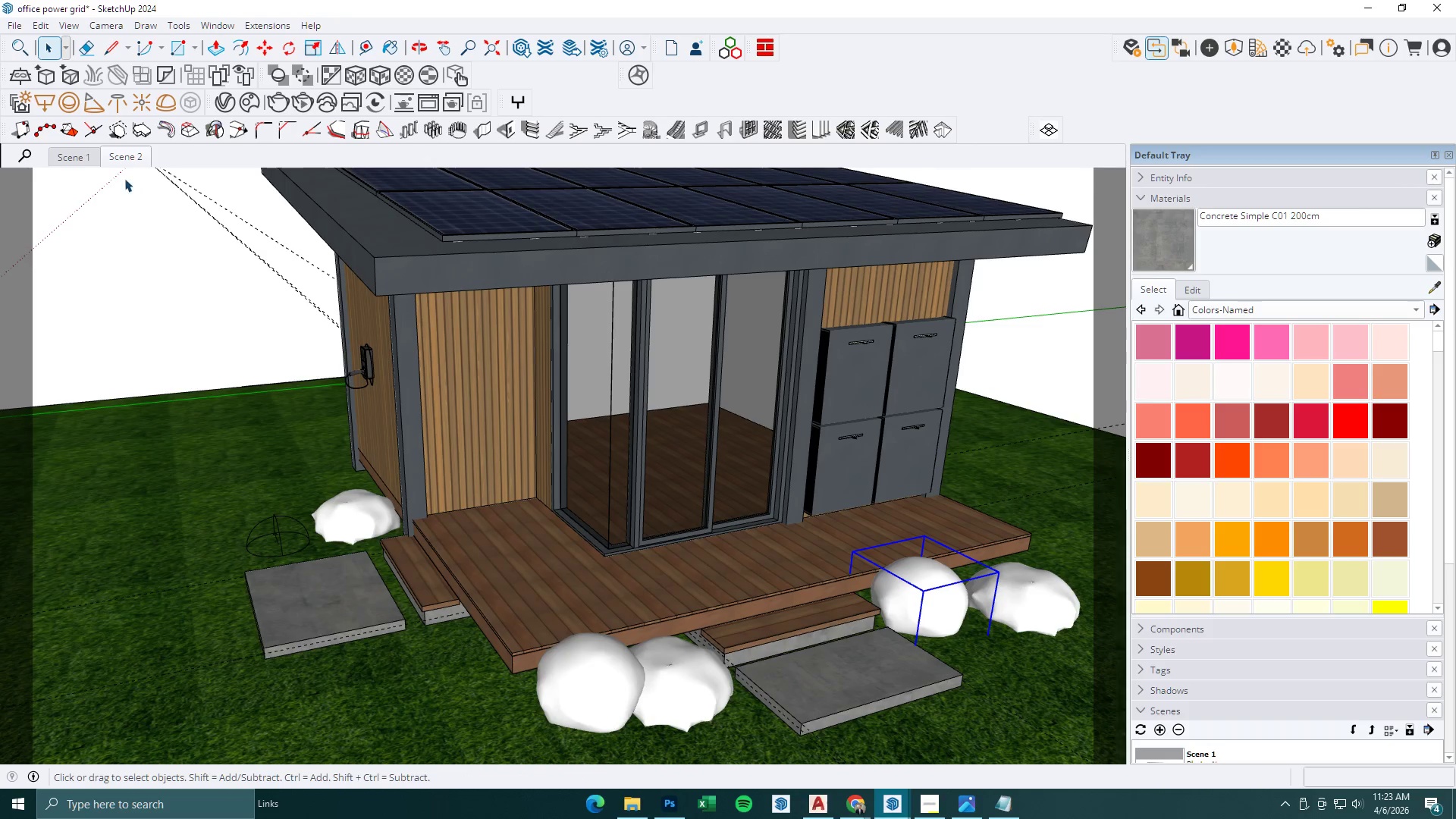 
left_click([123, 162])
 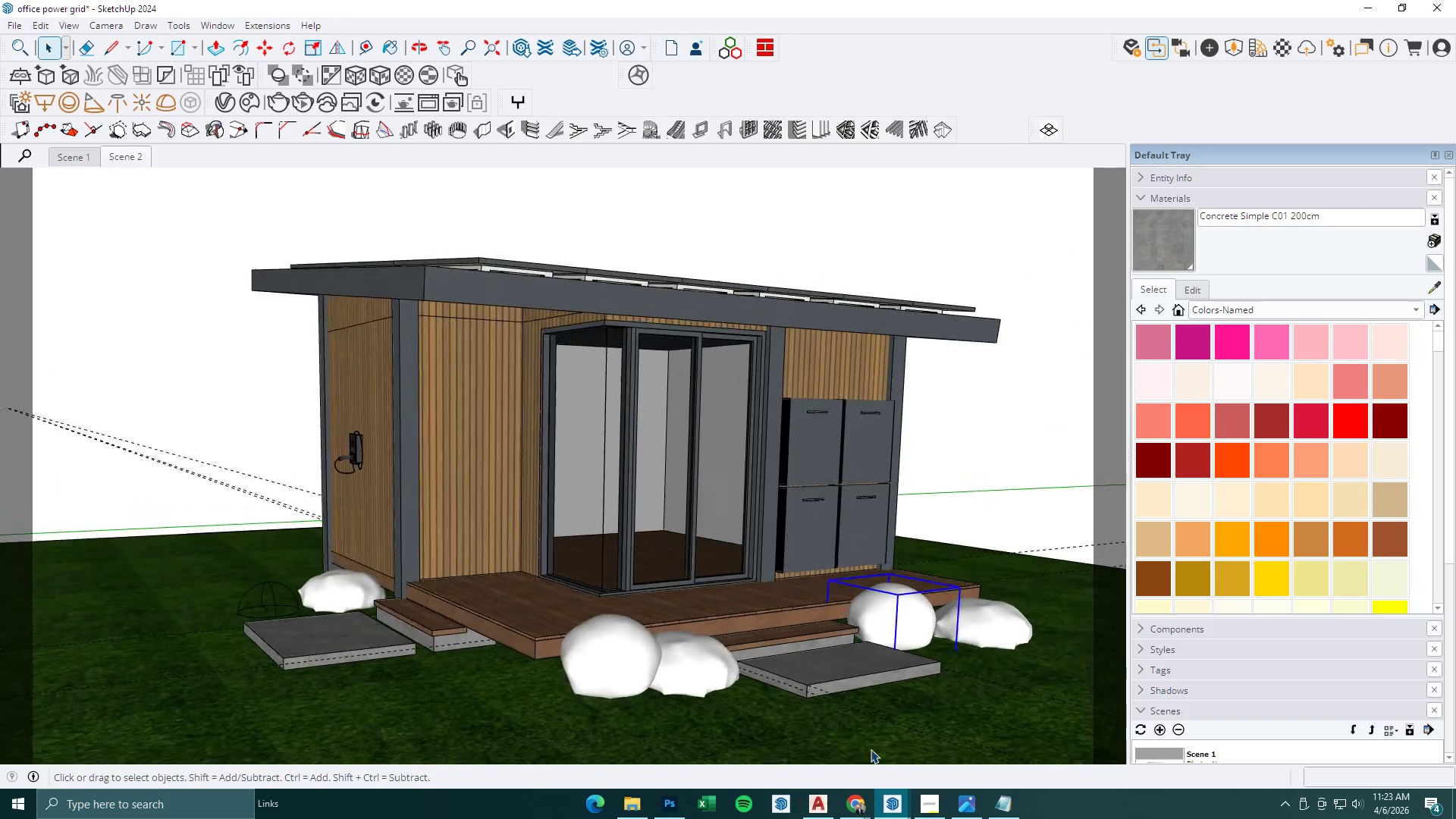 
left_click([900, 797])
 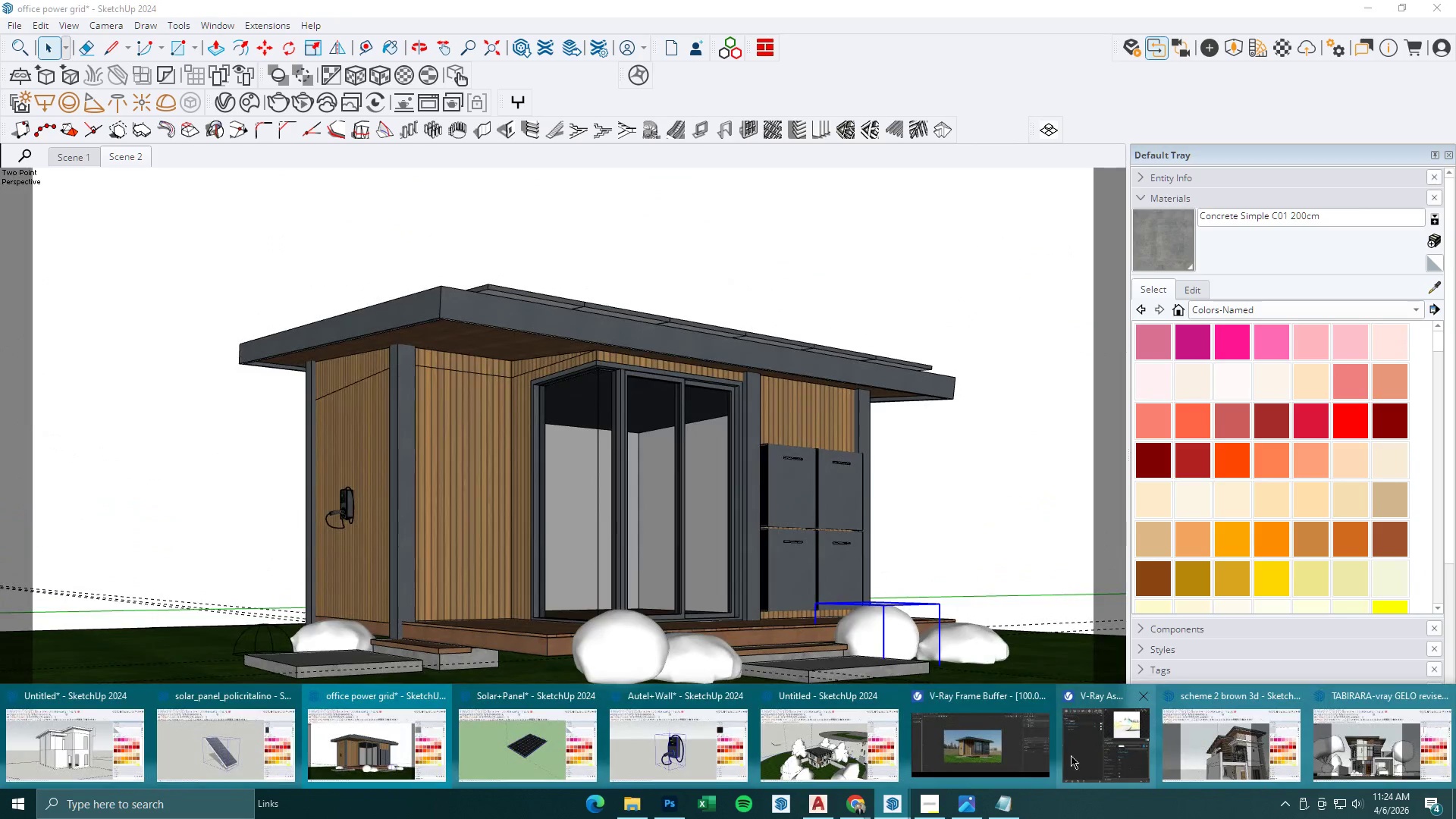 
left_click([1001, 750])
 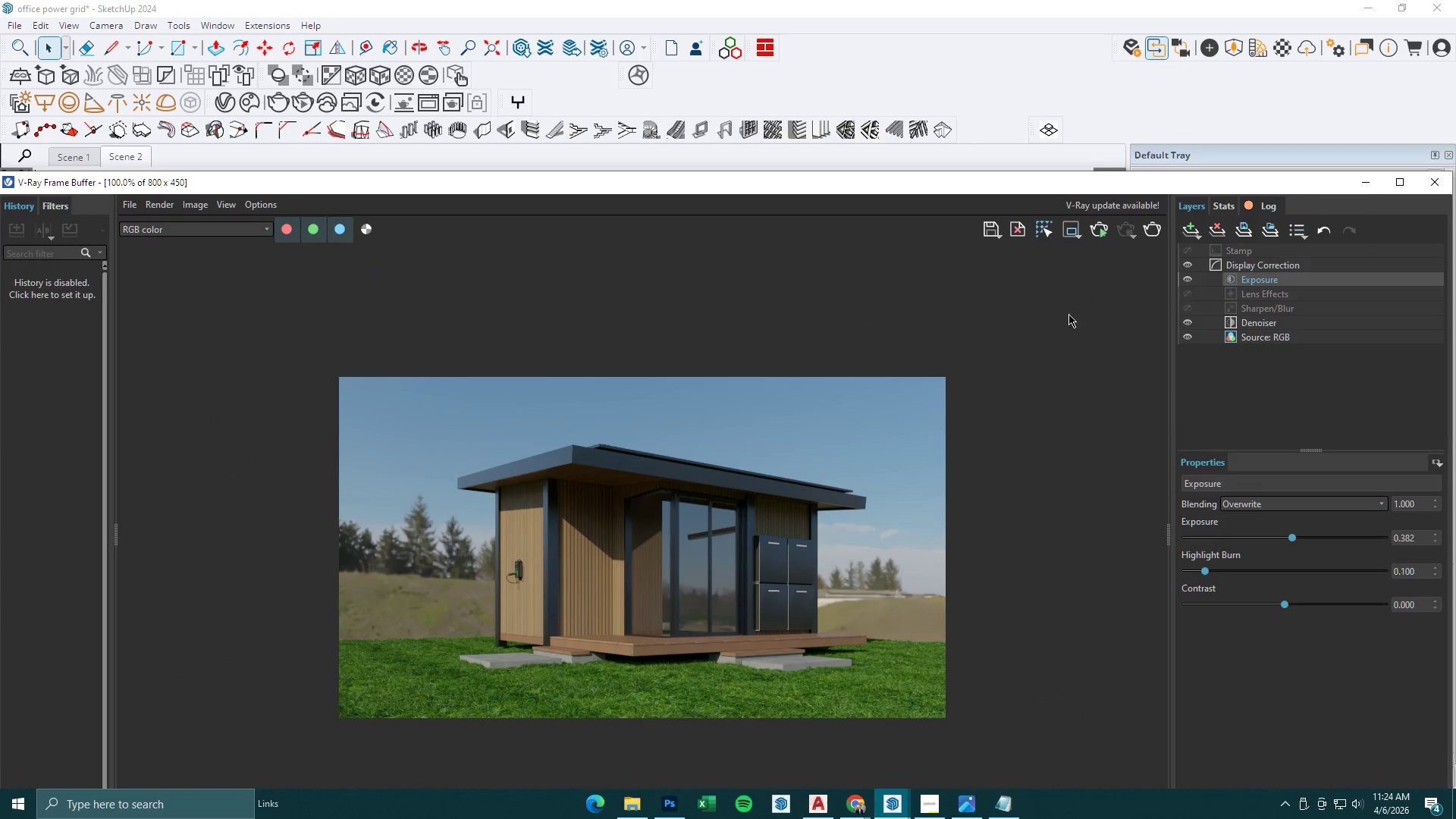 
left_click([1070, 234])
 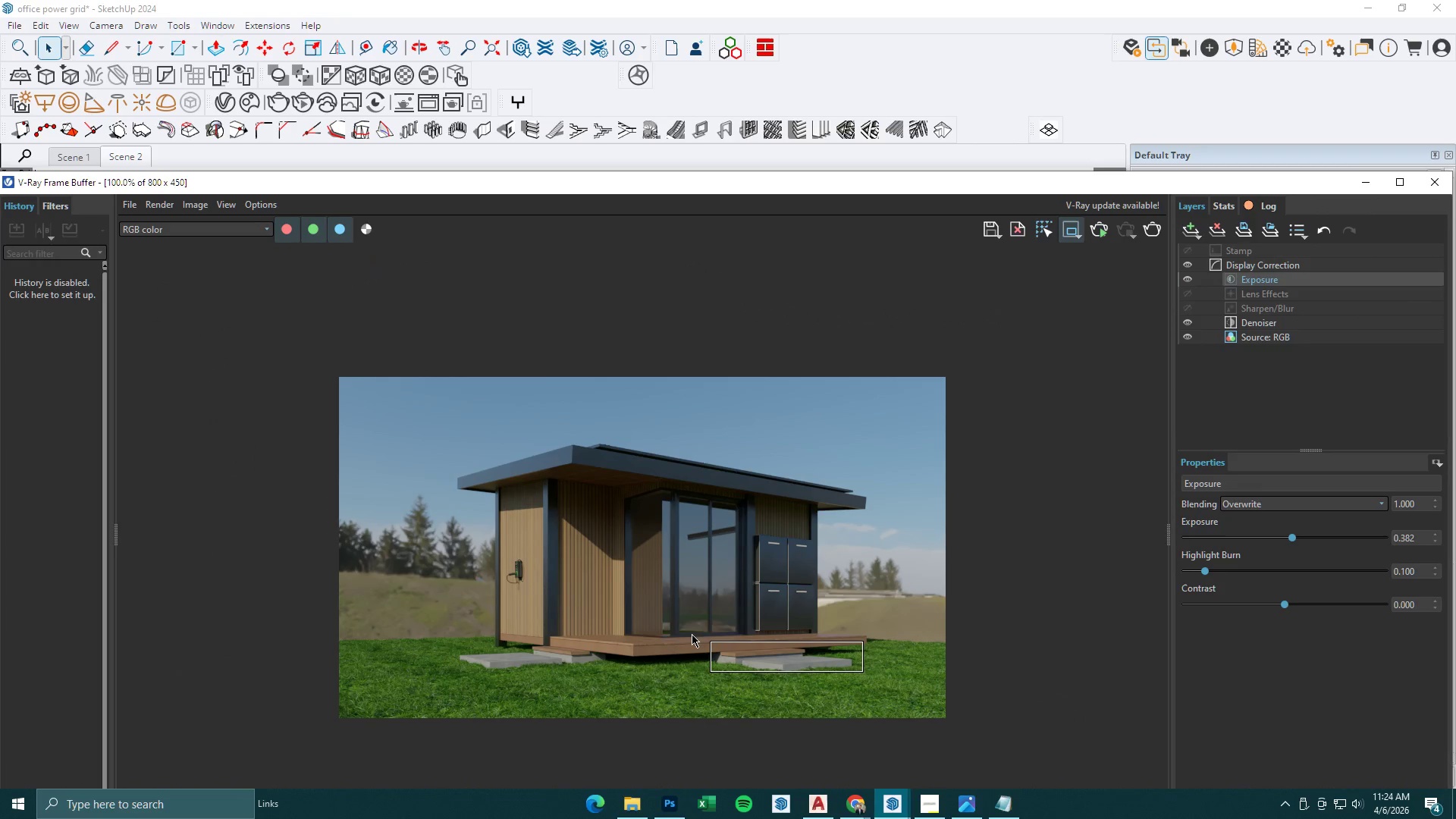 
left_click_drag(start_coordinate=[651, 624], to_coordinate=[886, 683])
 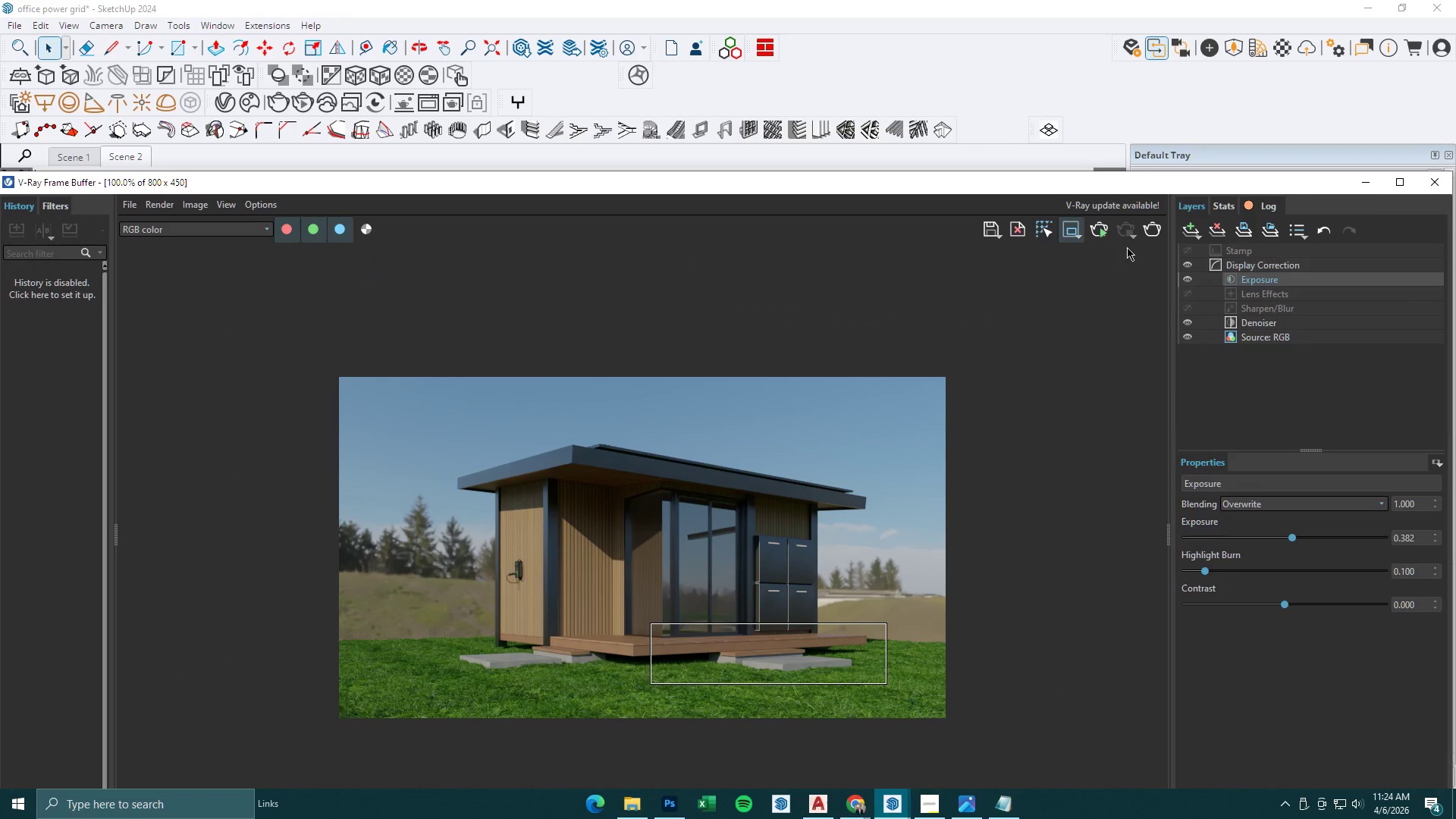 
left_click([1150, 224])
 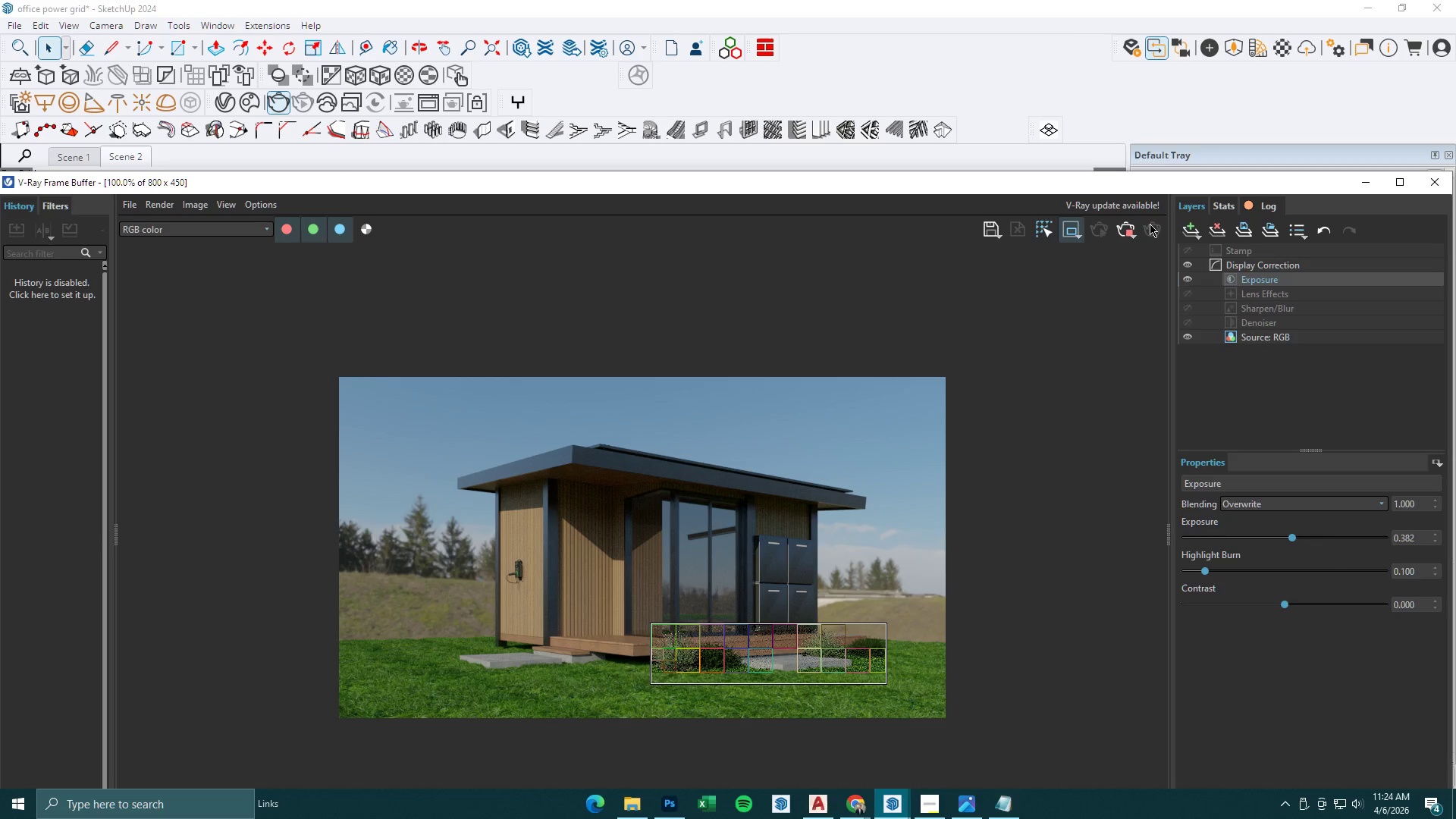 
wait(23.28)
 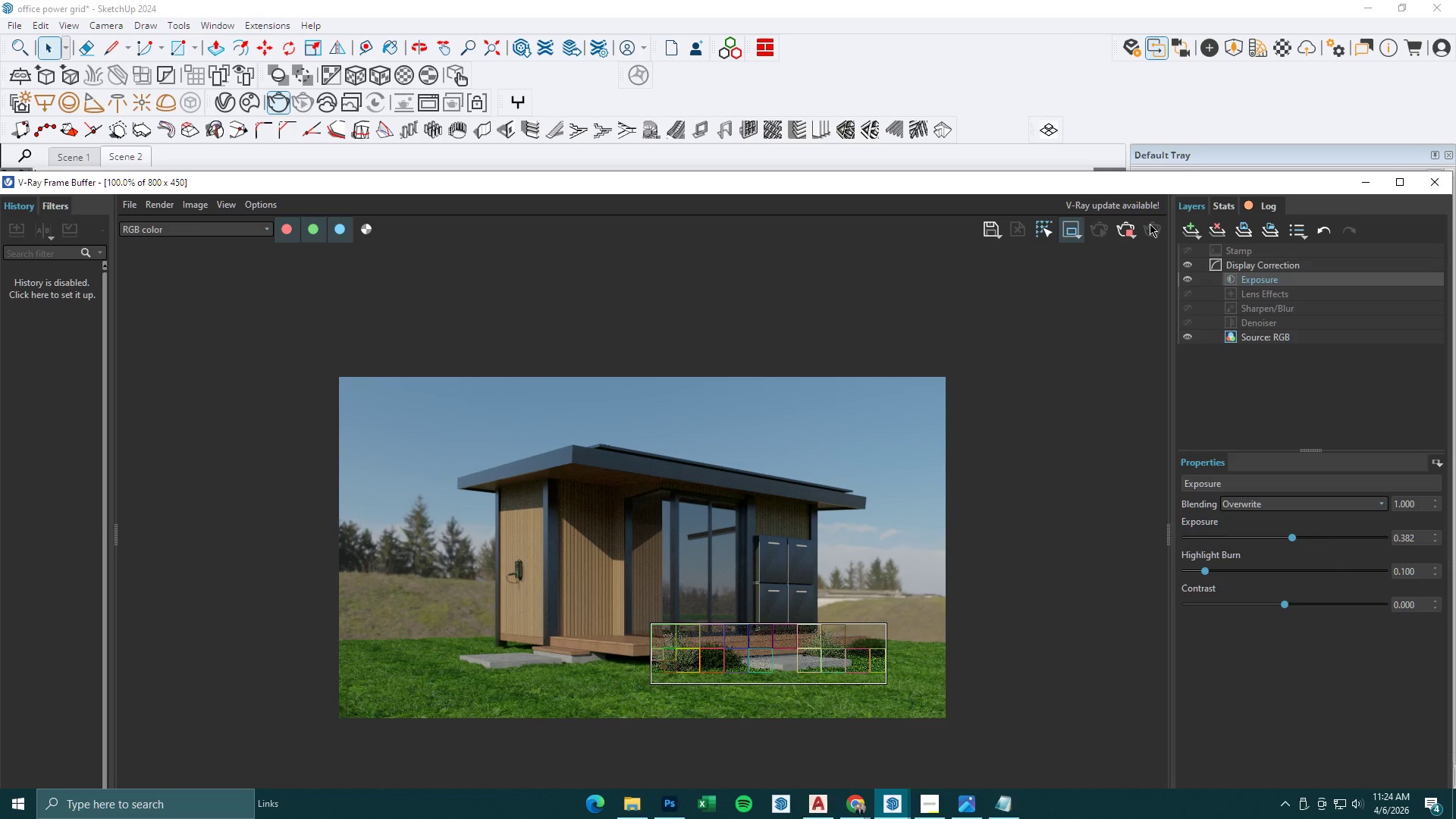 
scroll: coordinate [681, 640], scroll_direction: up, amount: 1.0
 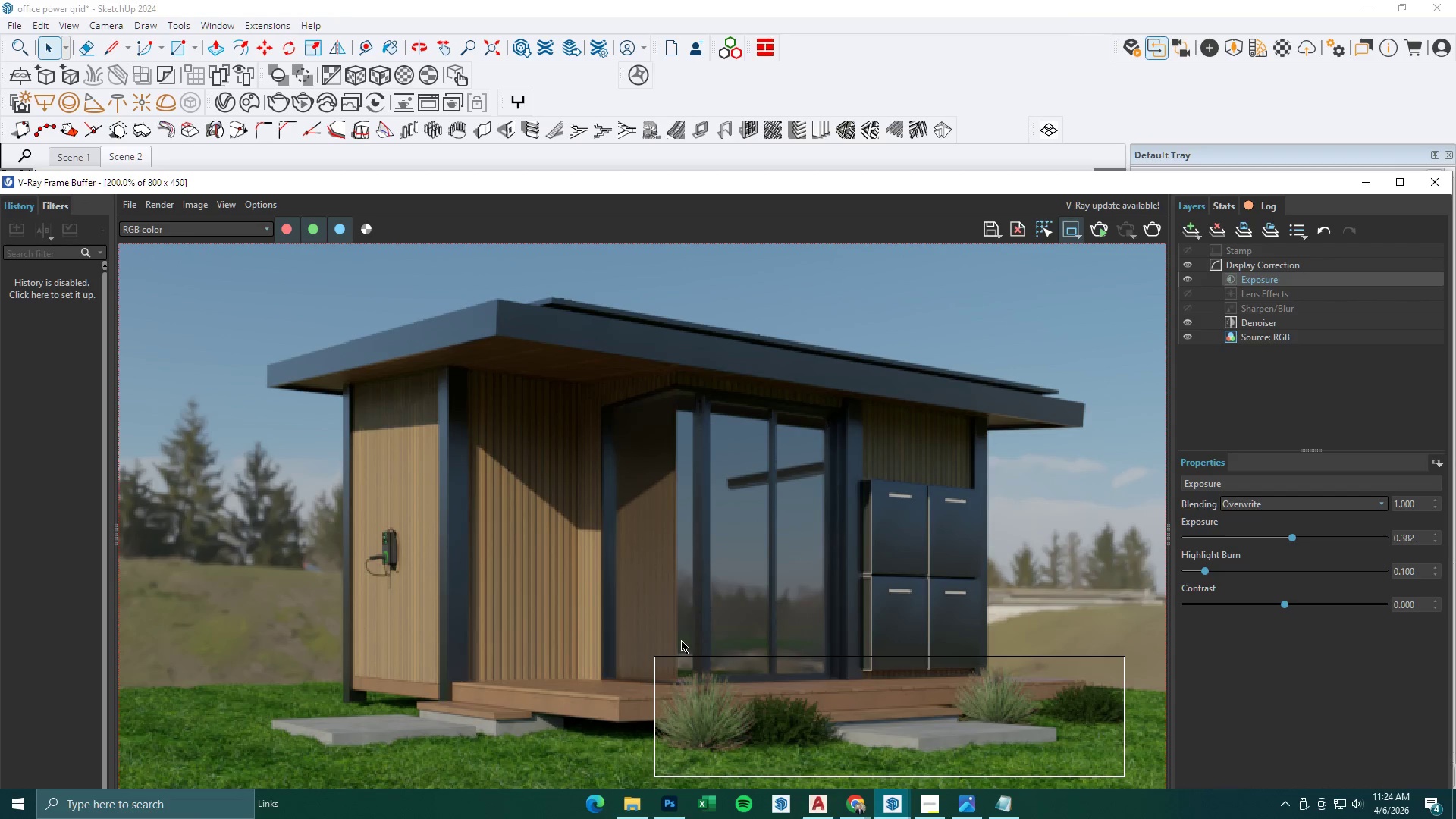 
scroll: coordinate [681, 640], scroll_direction: down, amount: 1.0
 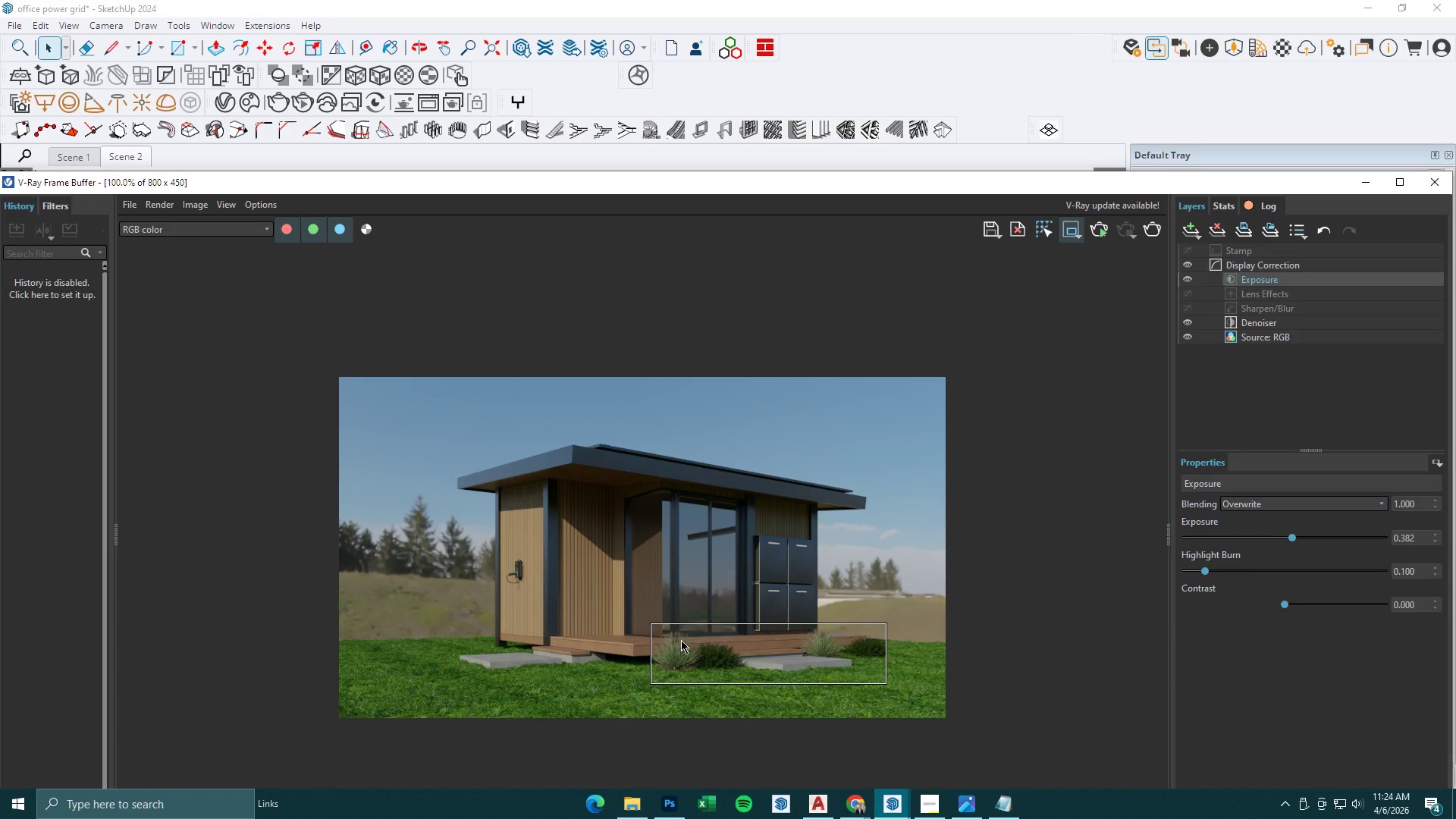 
scroll: coordinate [681, 640], scroll_direction: up, amount: 1.0
 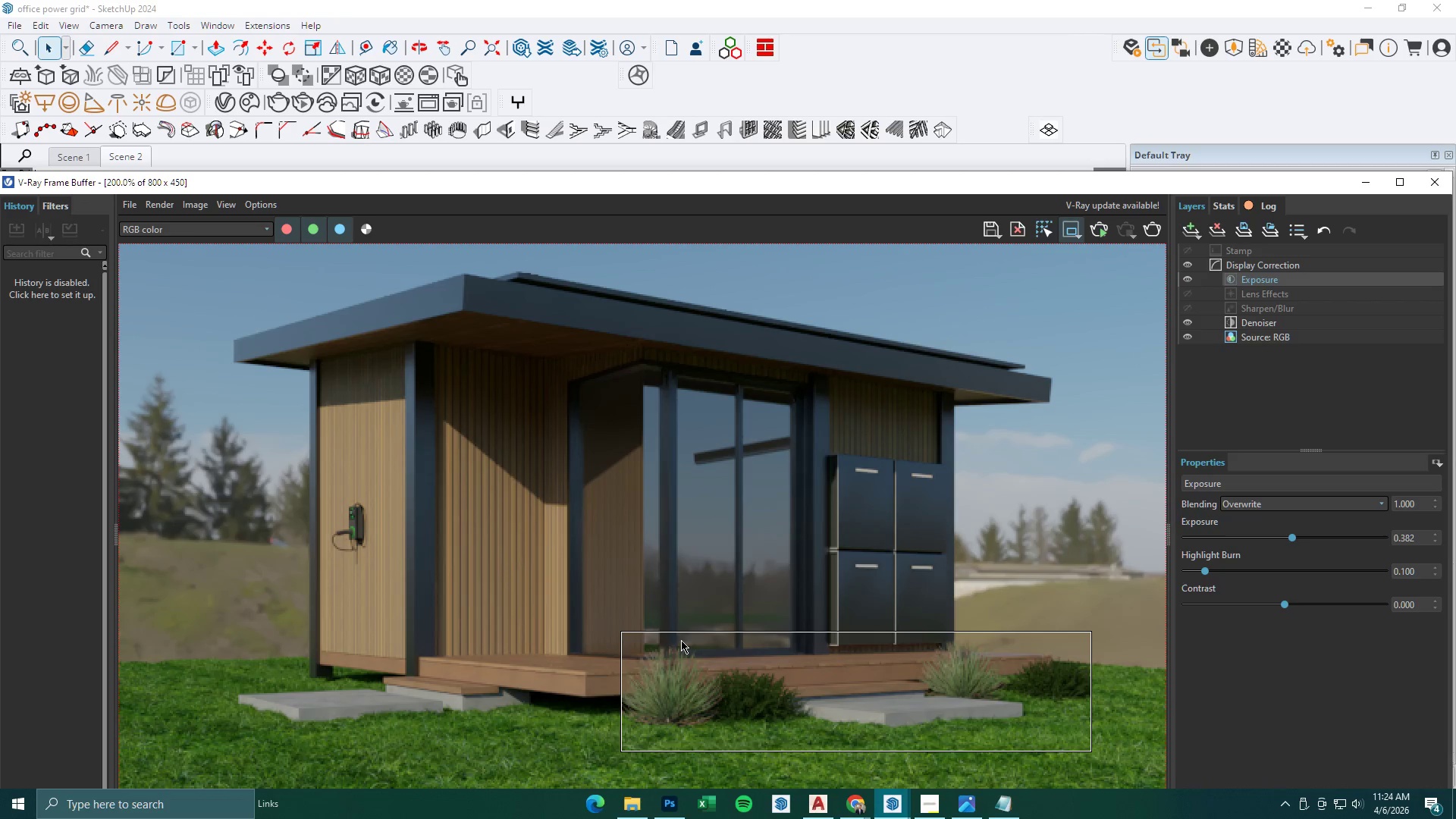 
scroll: coordinate [681, 640], scroll_direction: none, amount: 0.0
 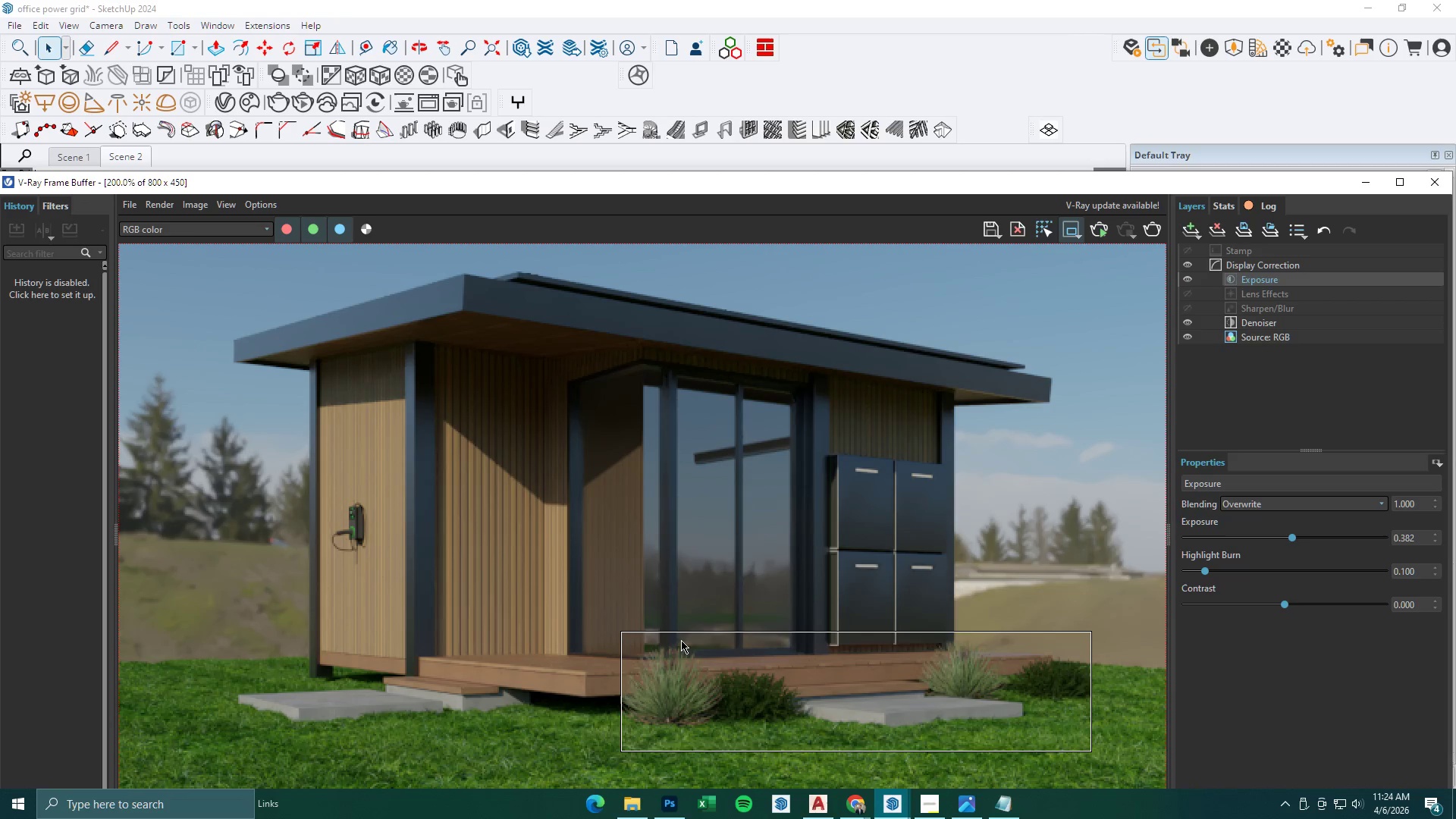 
scroll: coordinate [681, 640], scroll_direction: down, amount: 1.0
 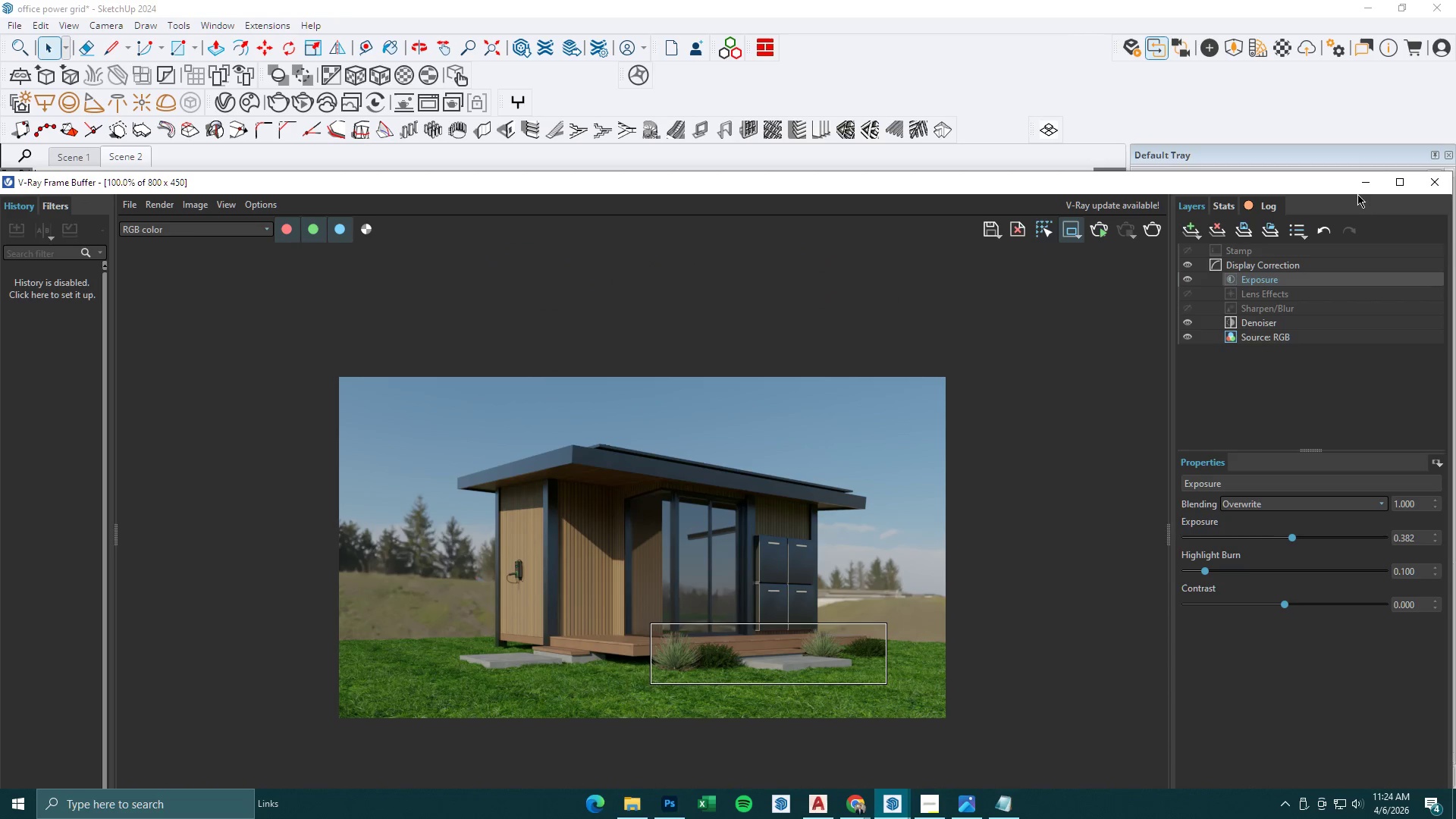 
left_click([1369, 176])
 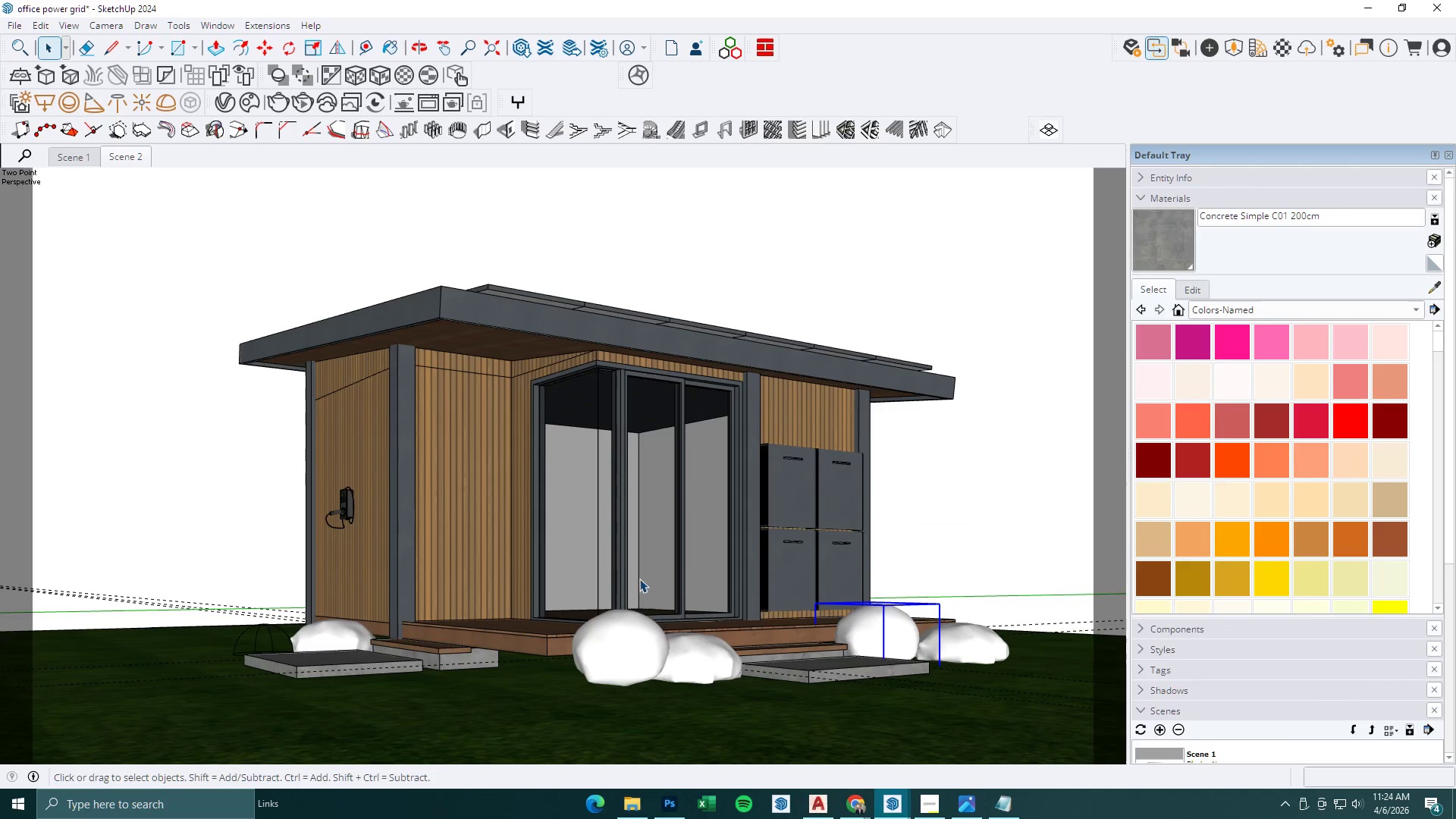 
key(Space)
 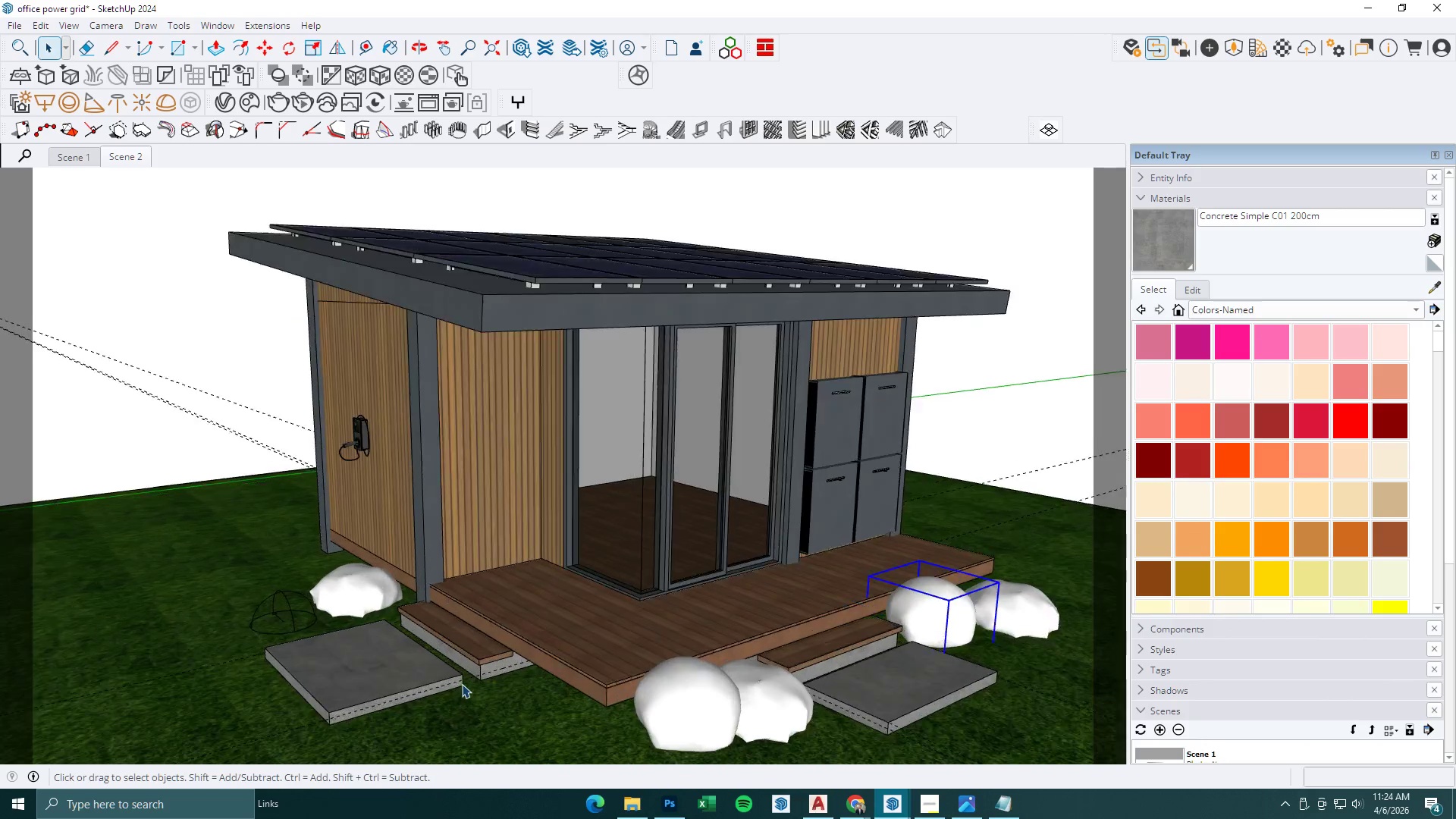 
key(Escape)
 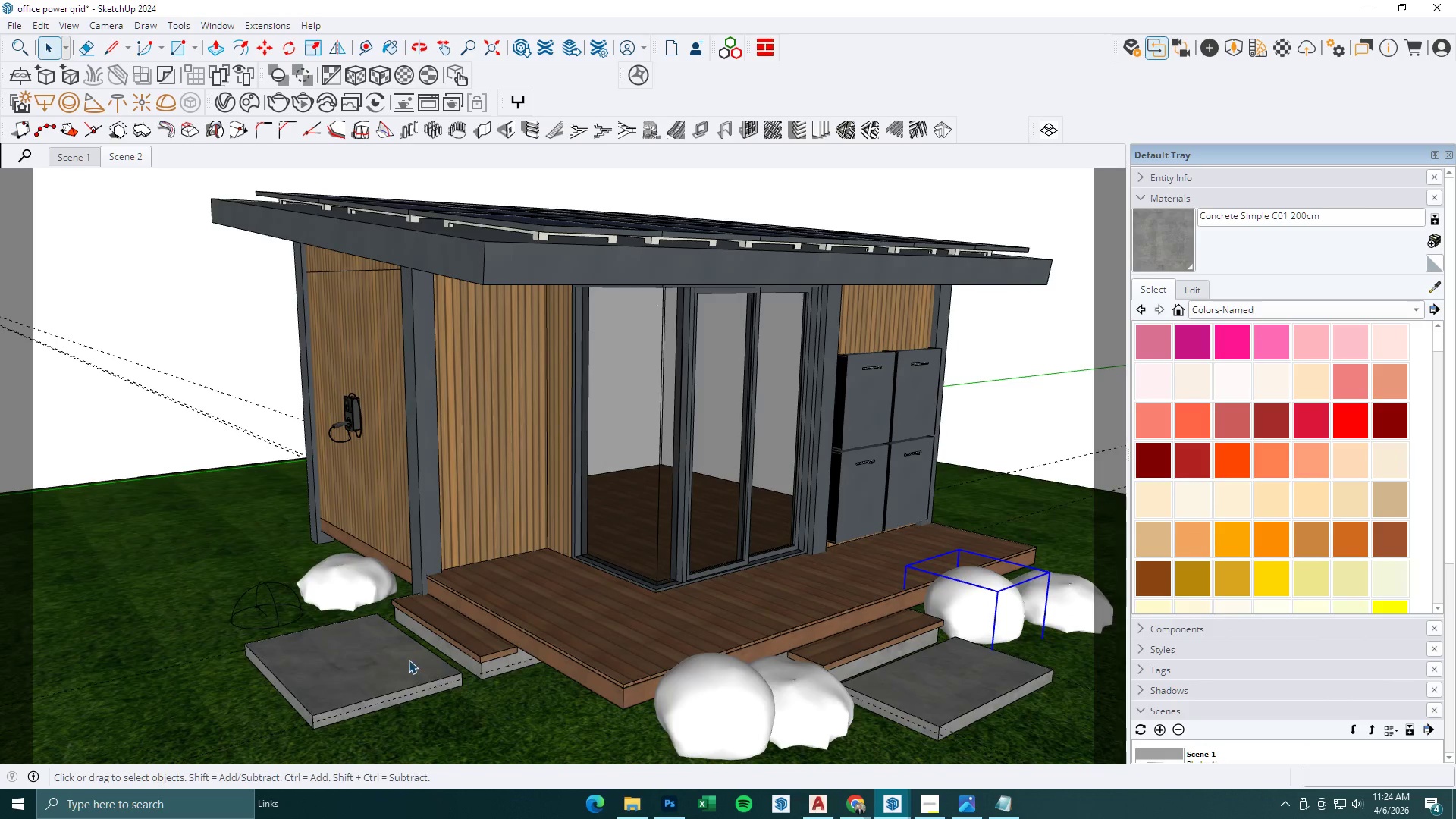 
double_click([409, 660])
 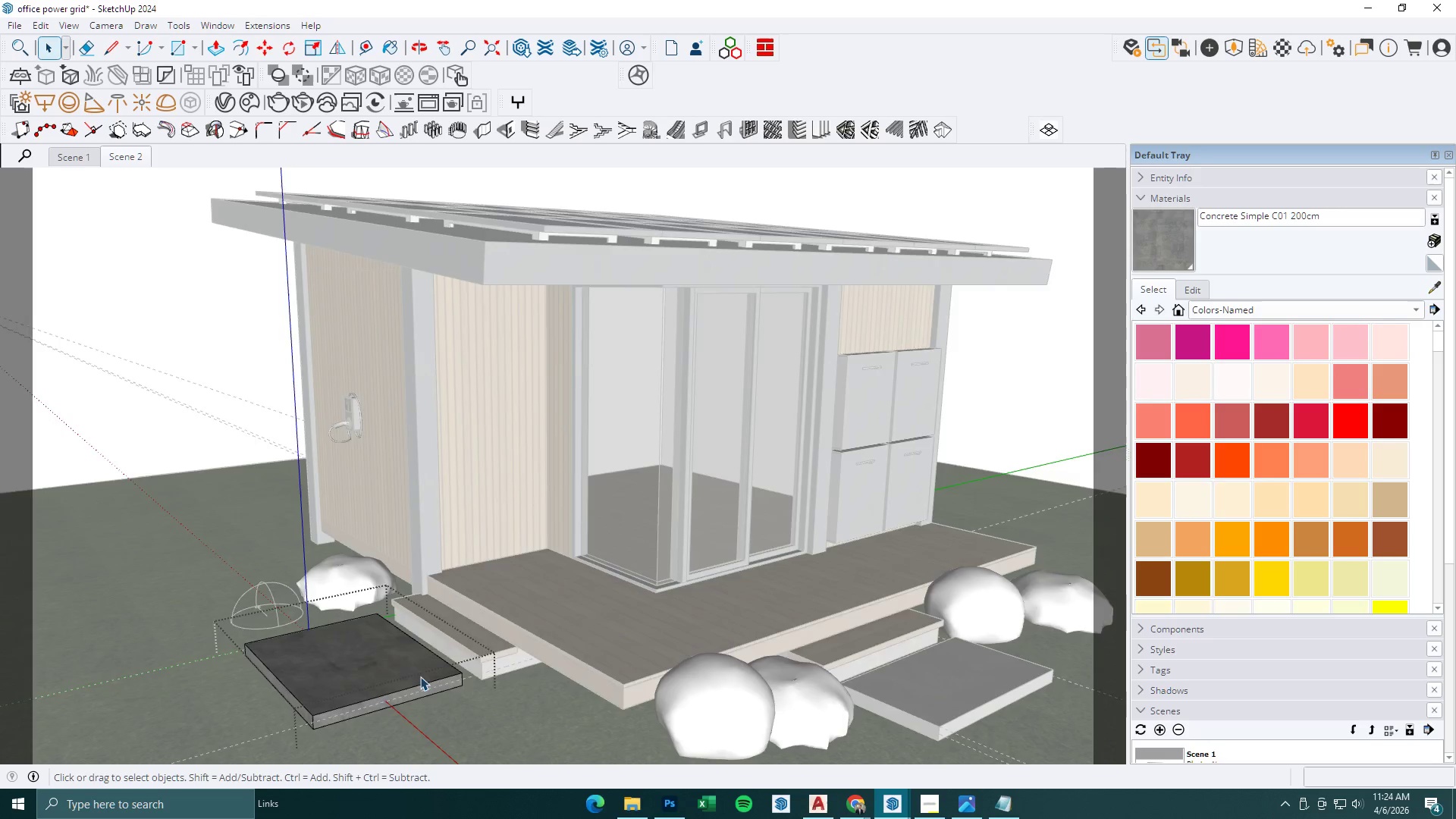 
scroll: coordinate [468, 688], scroll_direction: up, amount: 2.0
 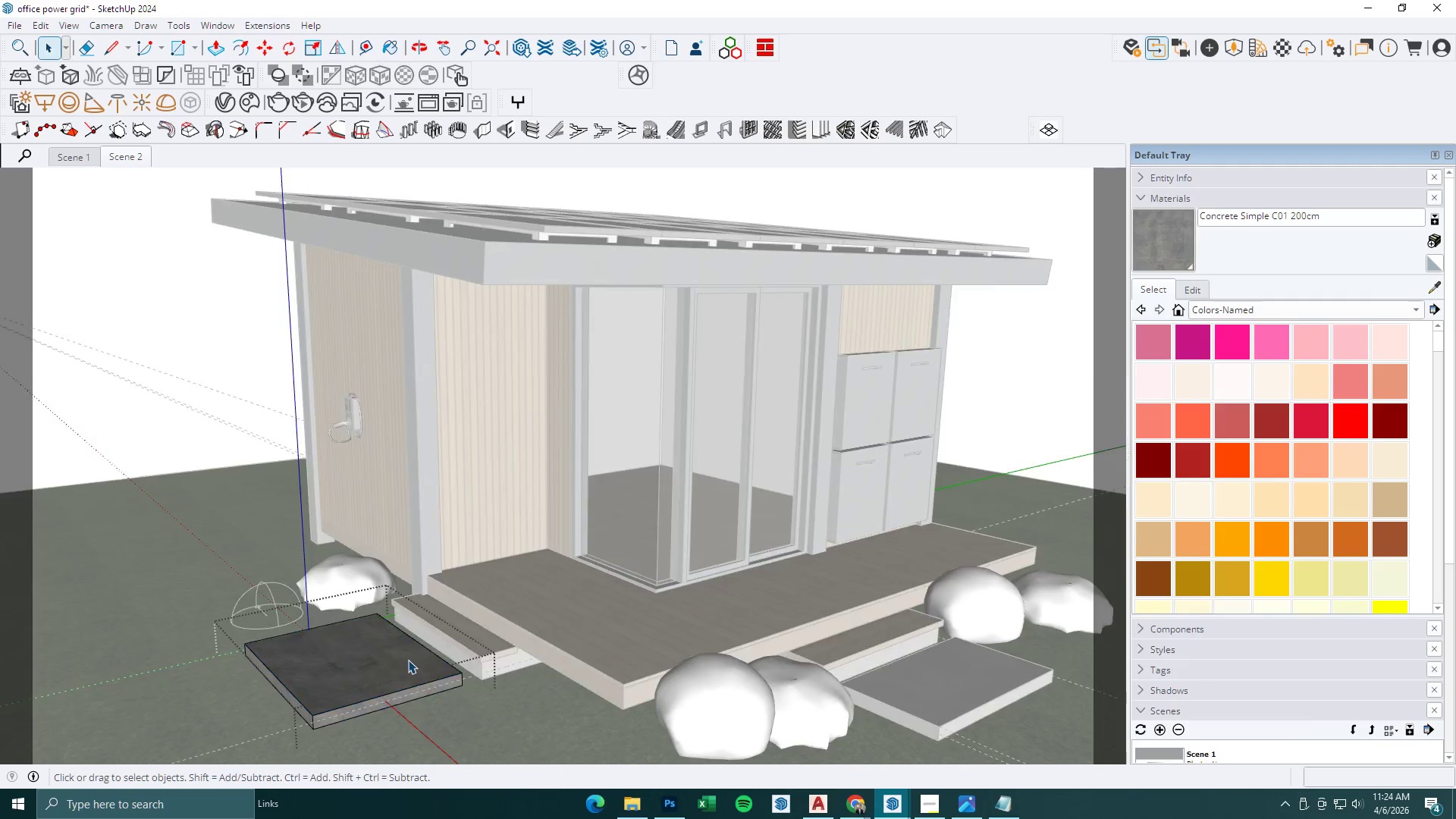 
key(O)
 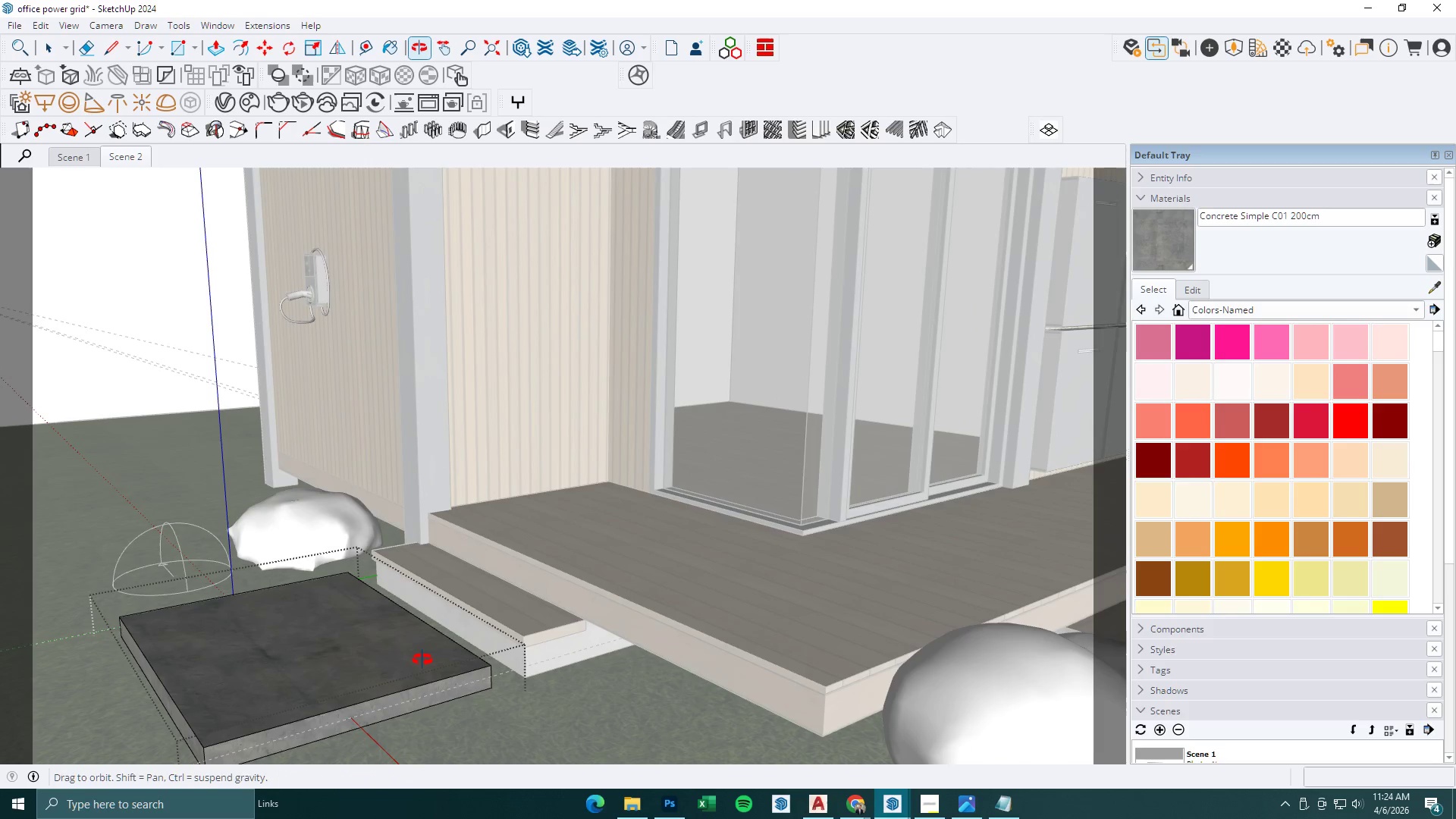 
left_click([422, 660])
 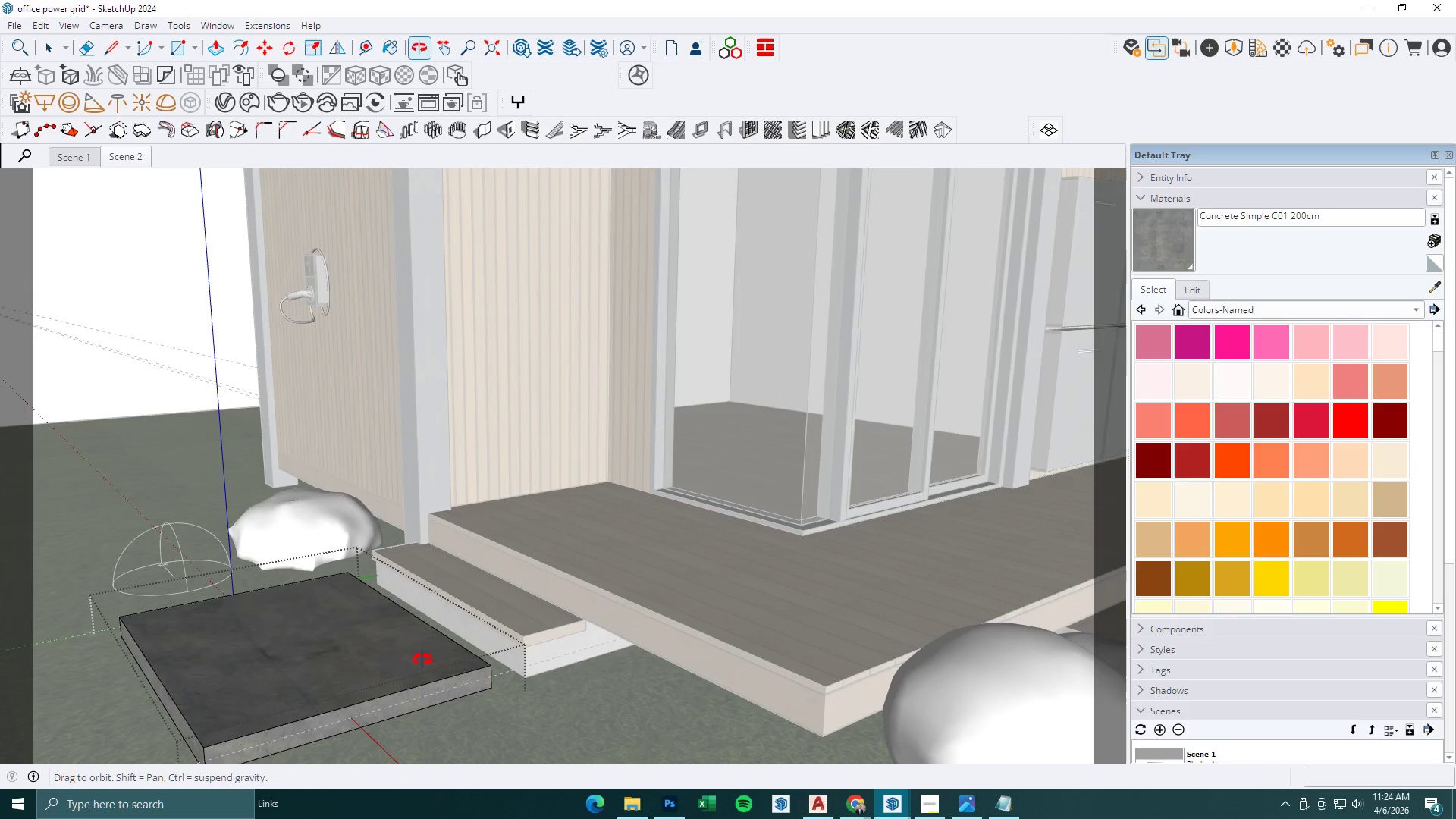 
scroll: coordinate [425, 682], scroll_direction: up, amount: 6.0
 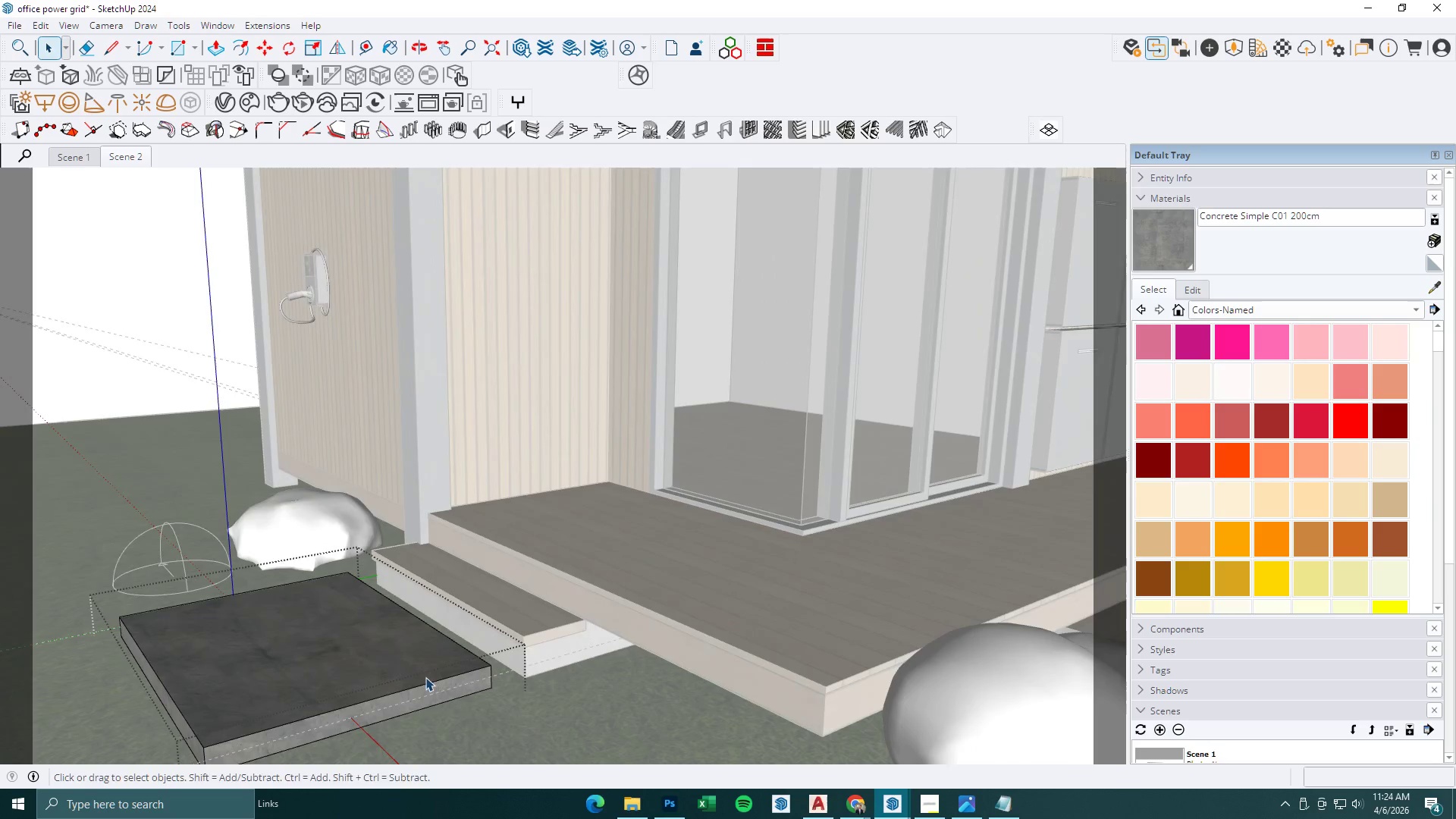 
key(P)
 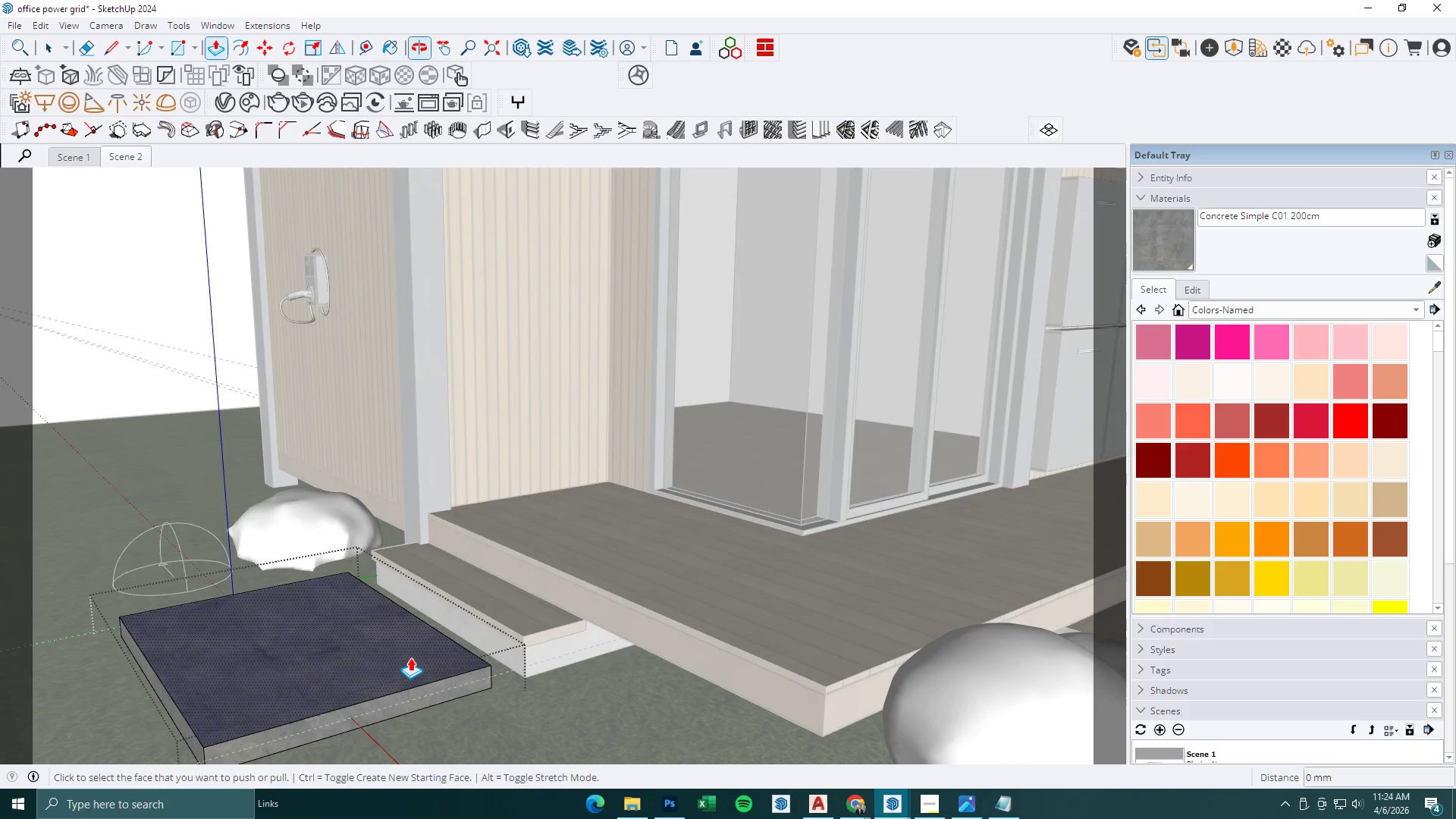 
double_click([410, 657])
 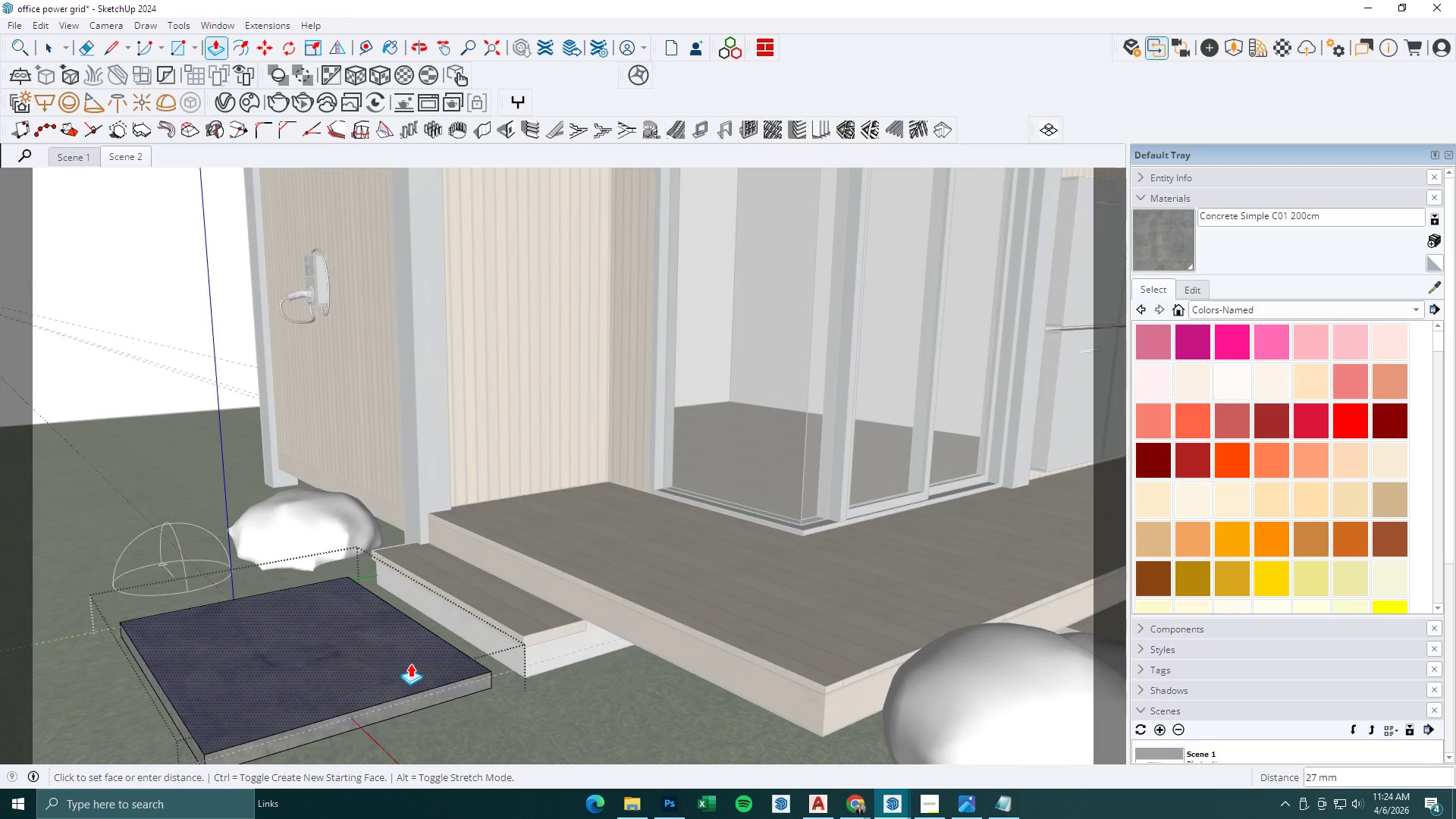 
type(25)
 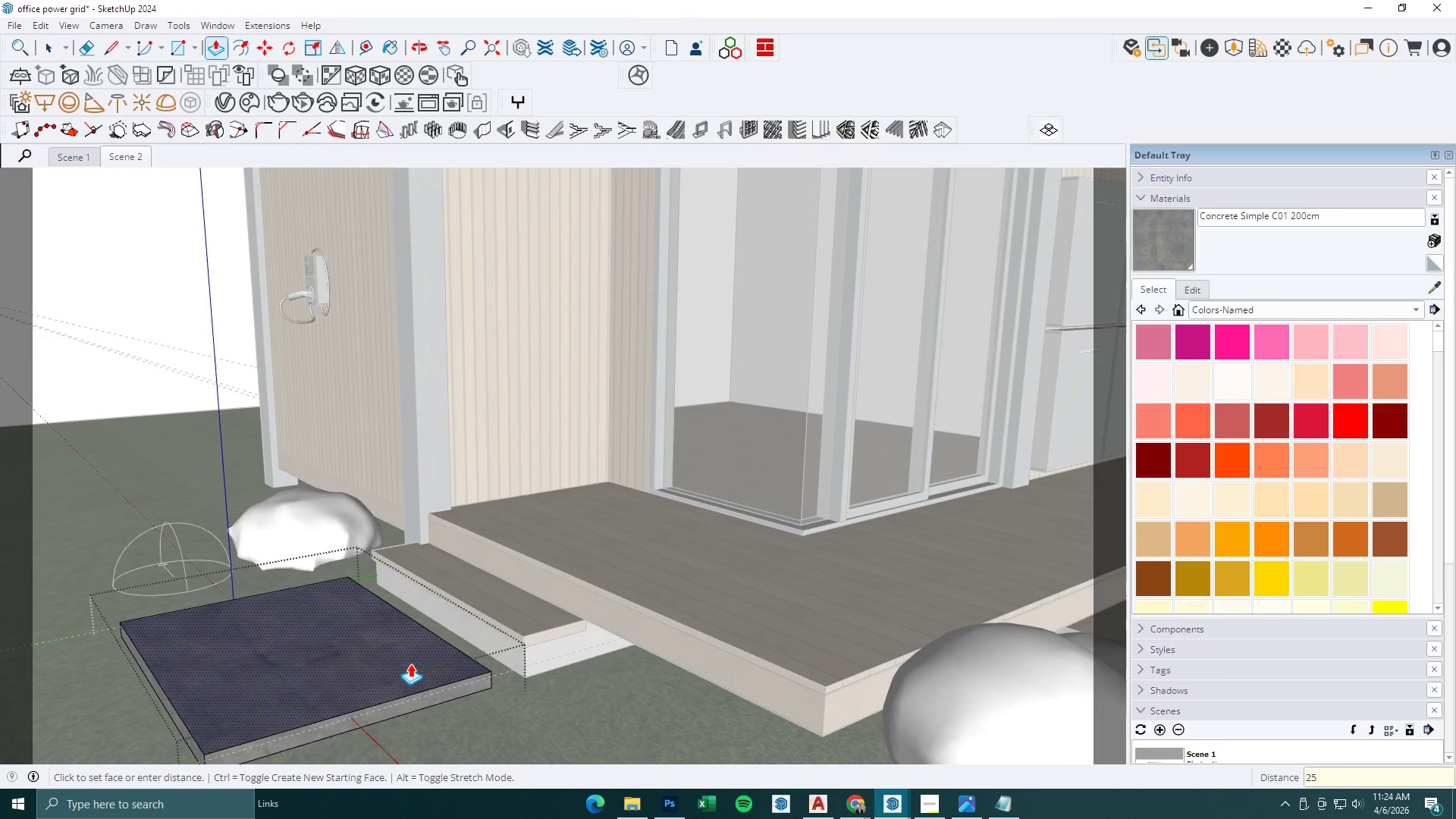 
key(Enter)
 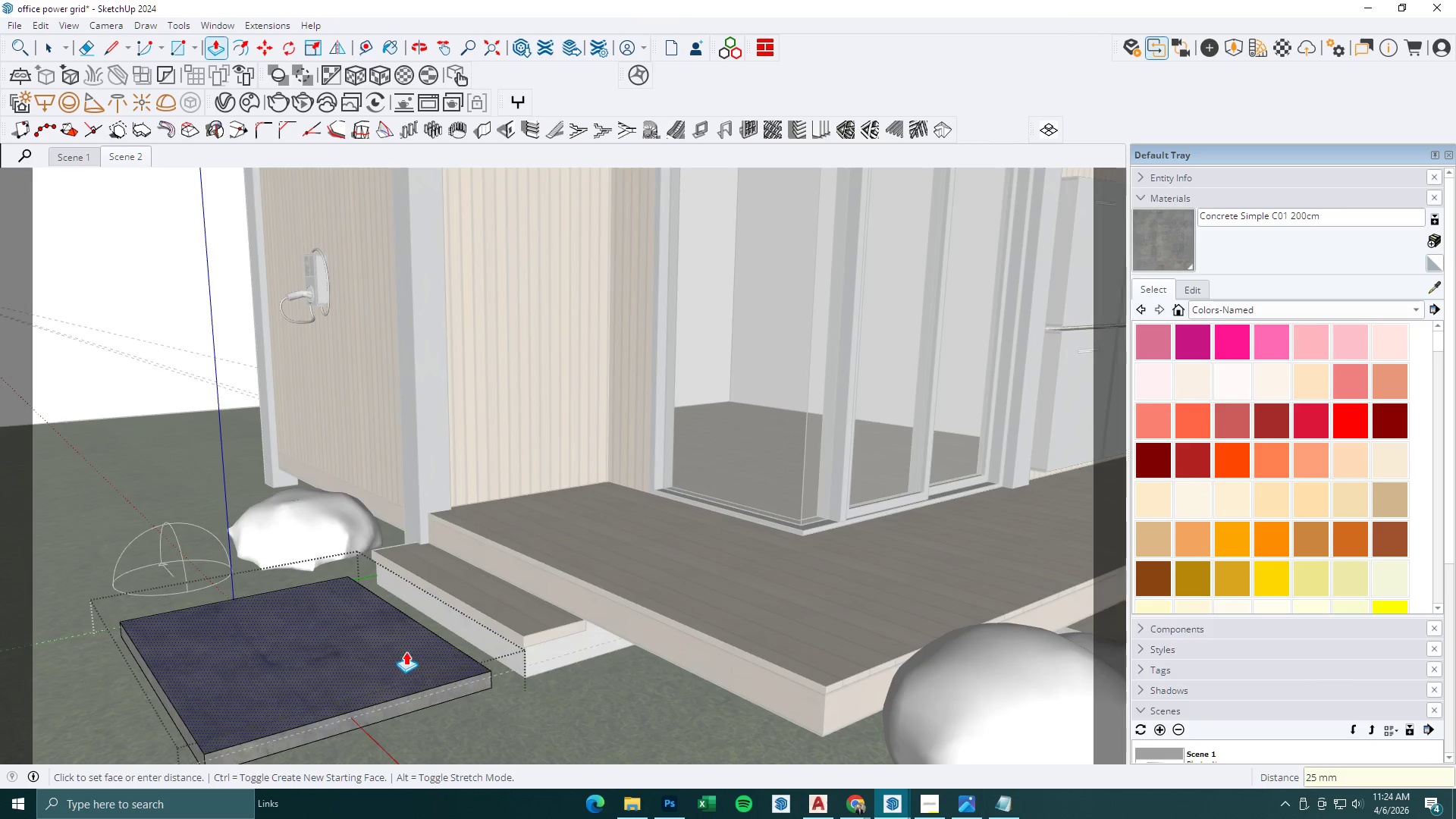 
key(Space)
 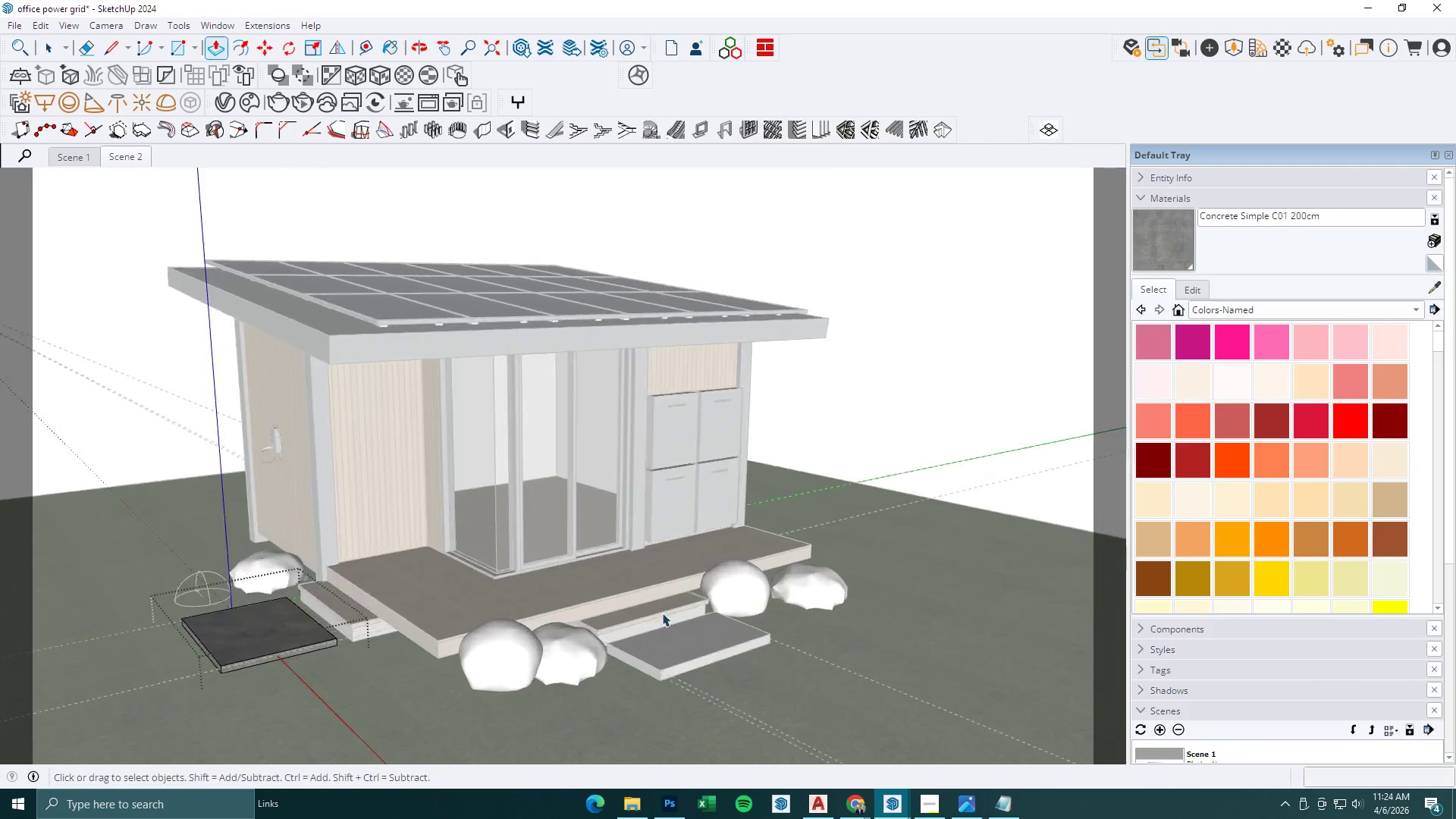 
key(Escape)
 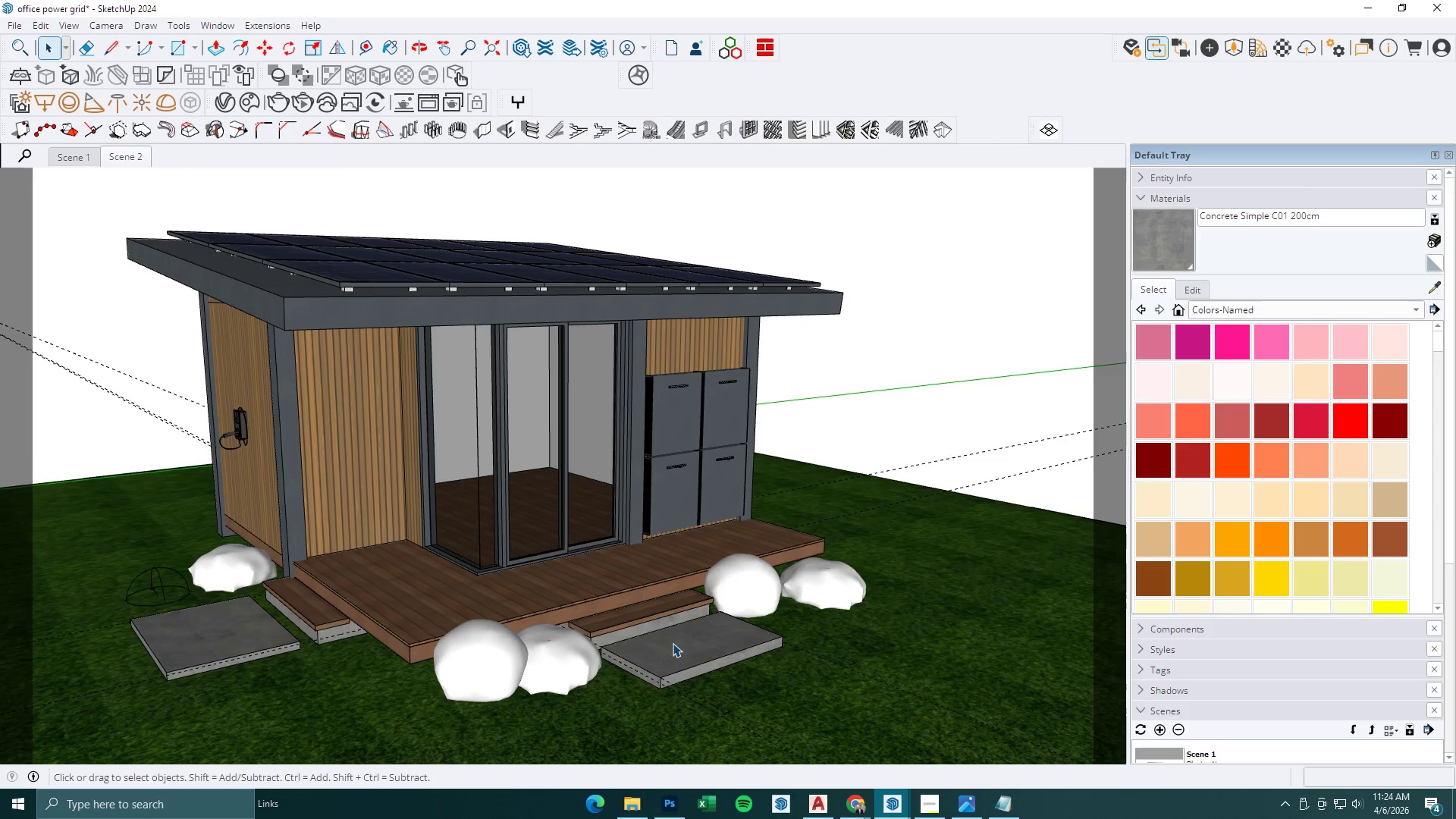 
double_click([673, 644])
 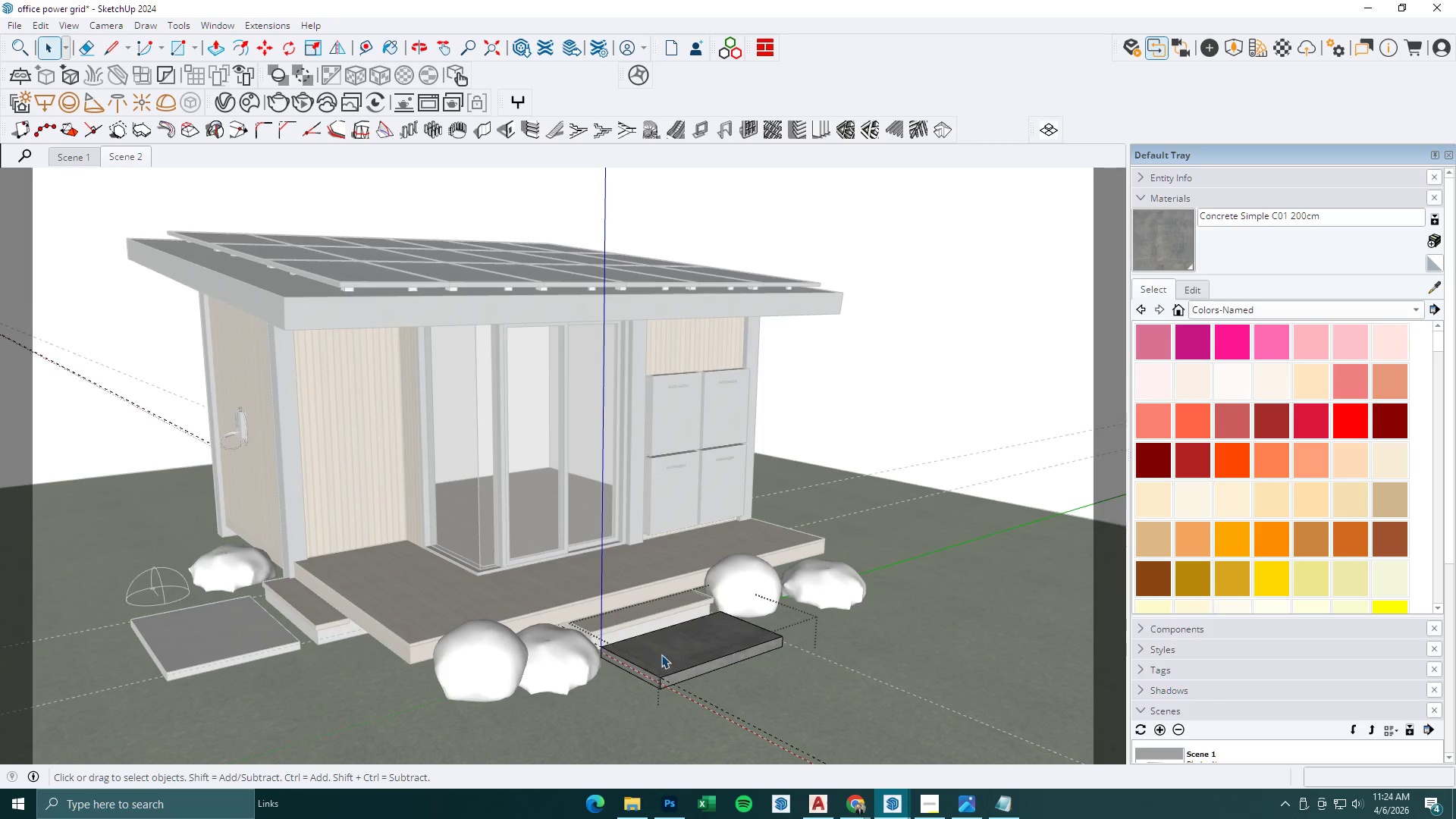 
scroll: coordinate [661, 613], scroll_direction: down, amount: 8.0
 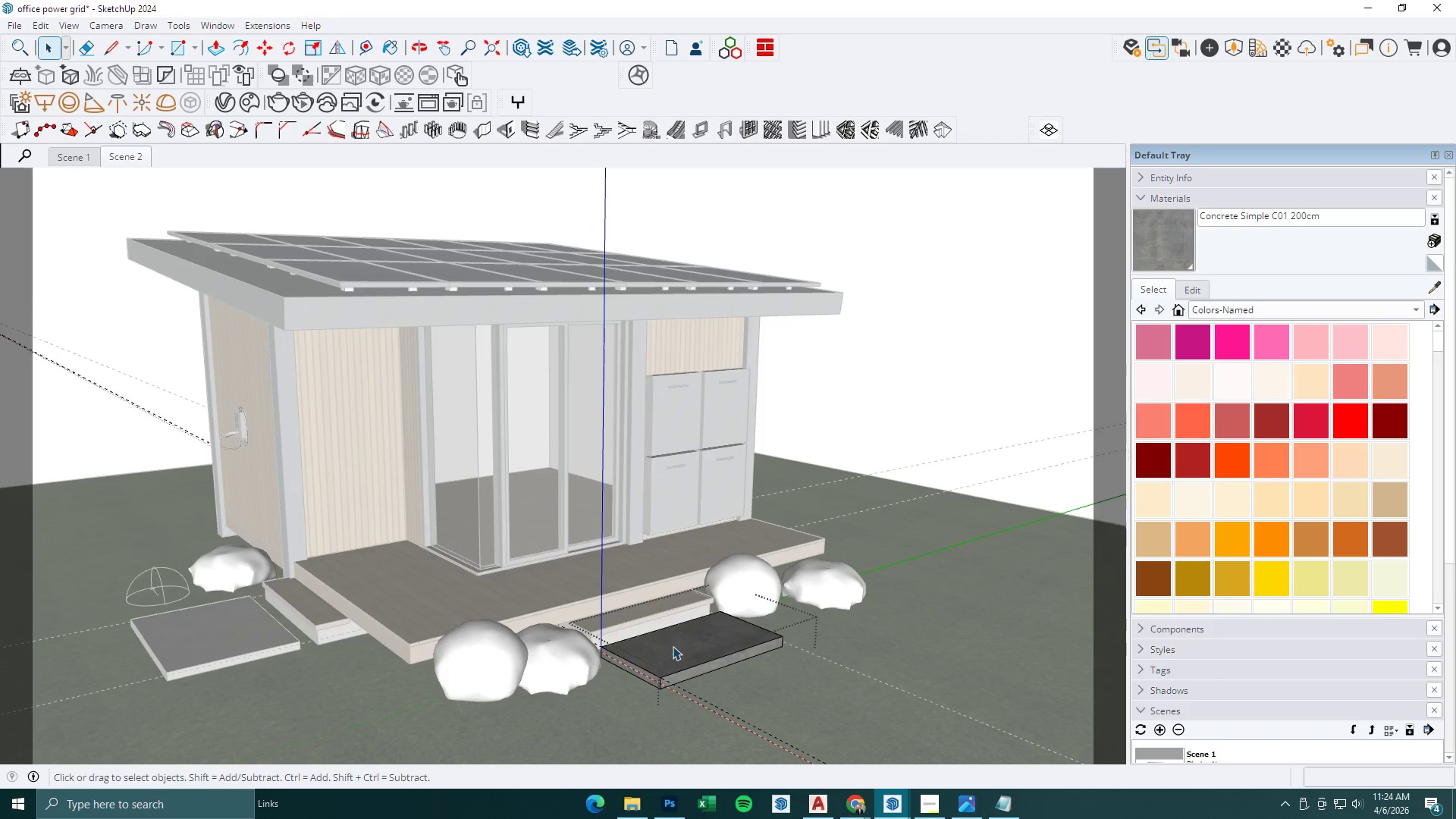 
key(P)
 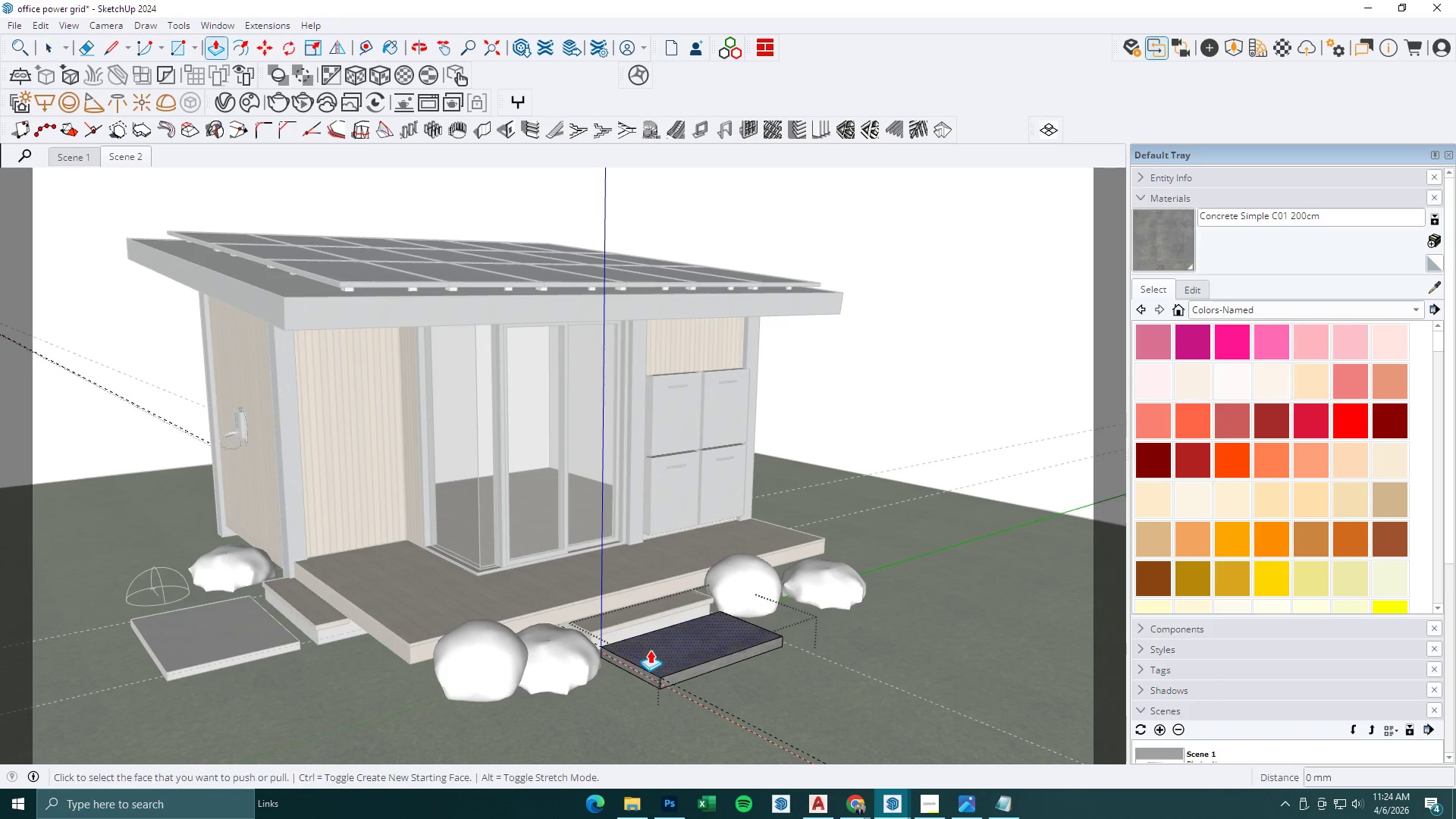 
triple_click([650, 650])
 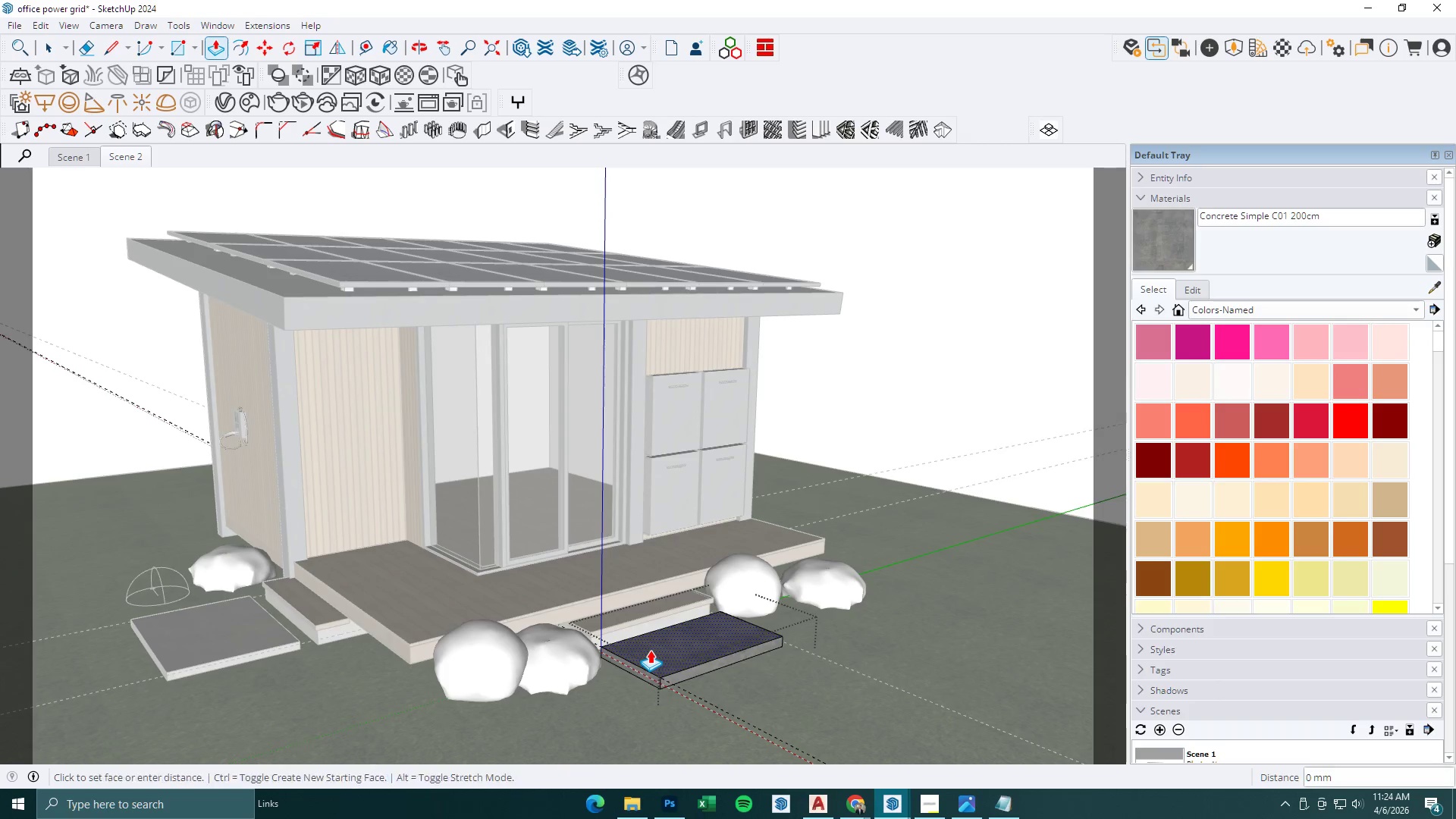 
triple_click([650, 650])
 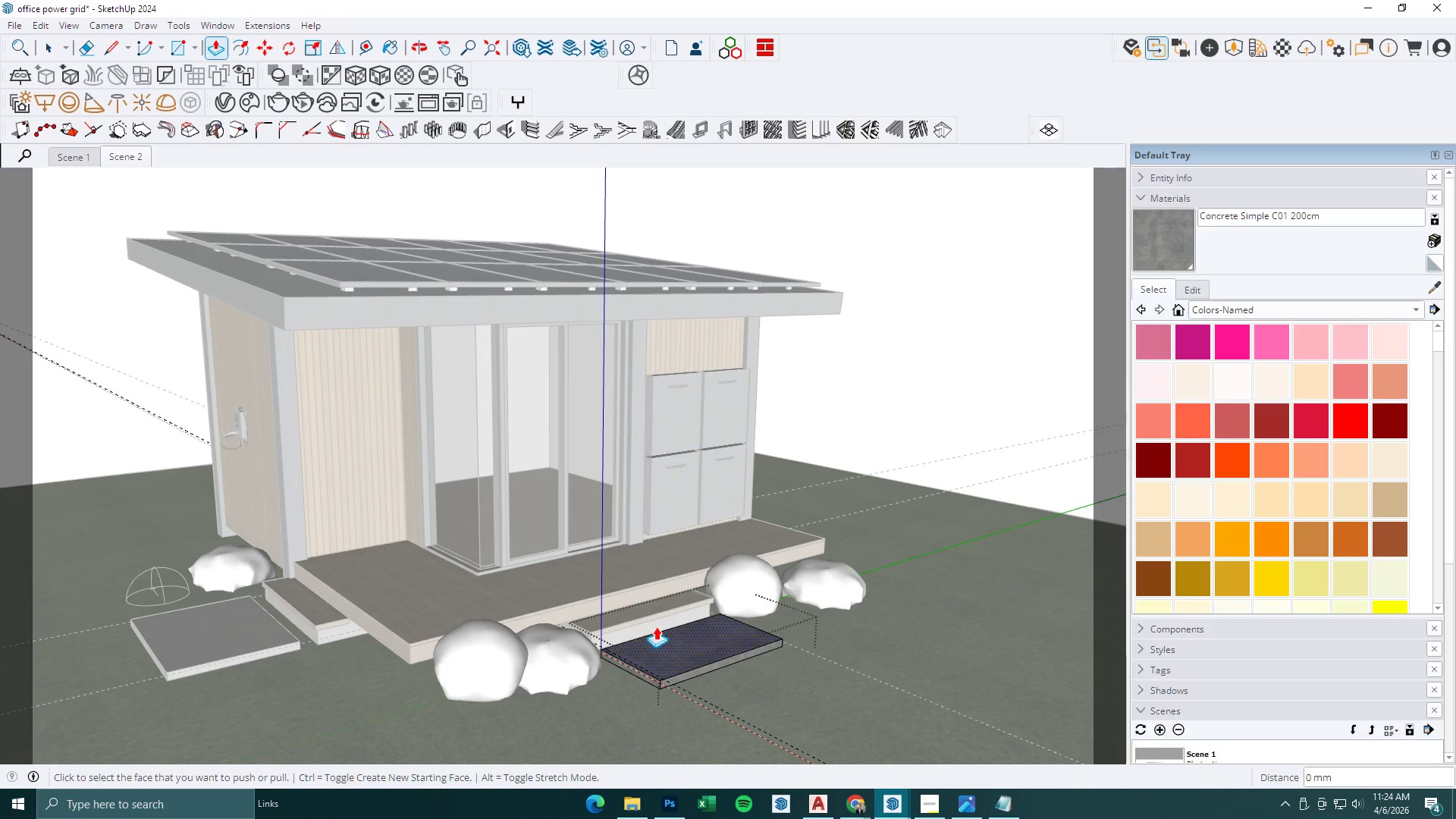 
key(Space)
 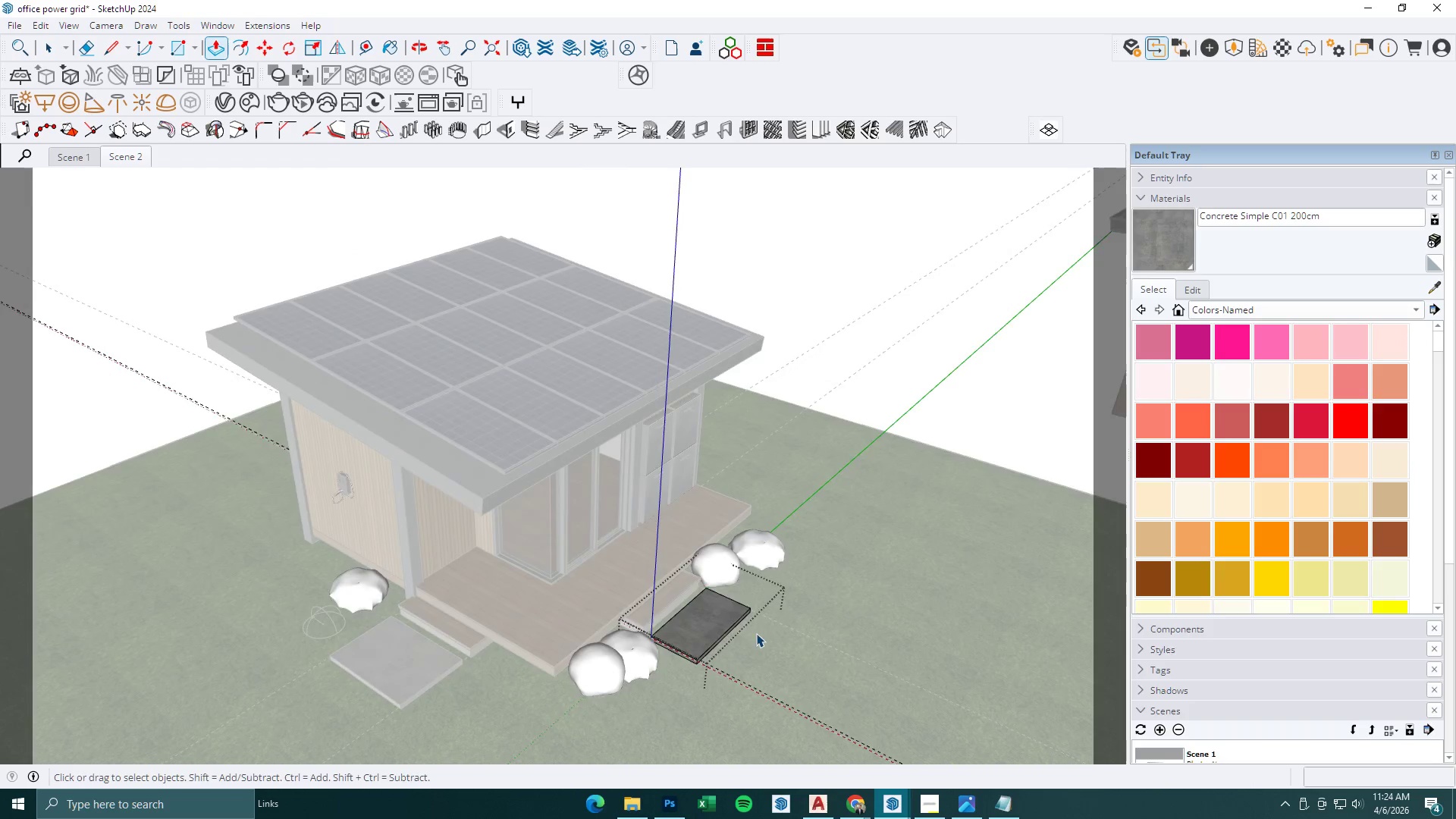 
scroll: coordinate [657, 582], scroll_direction: down, amount: 4.0
 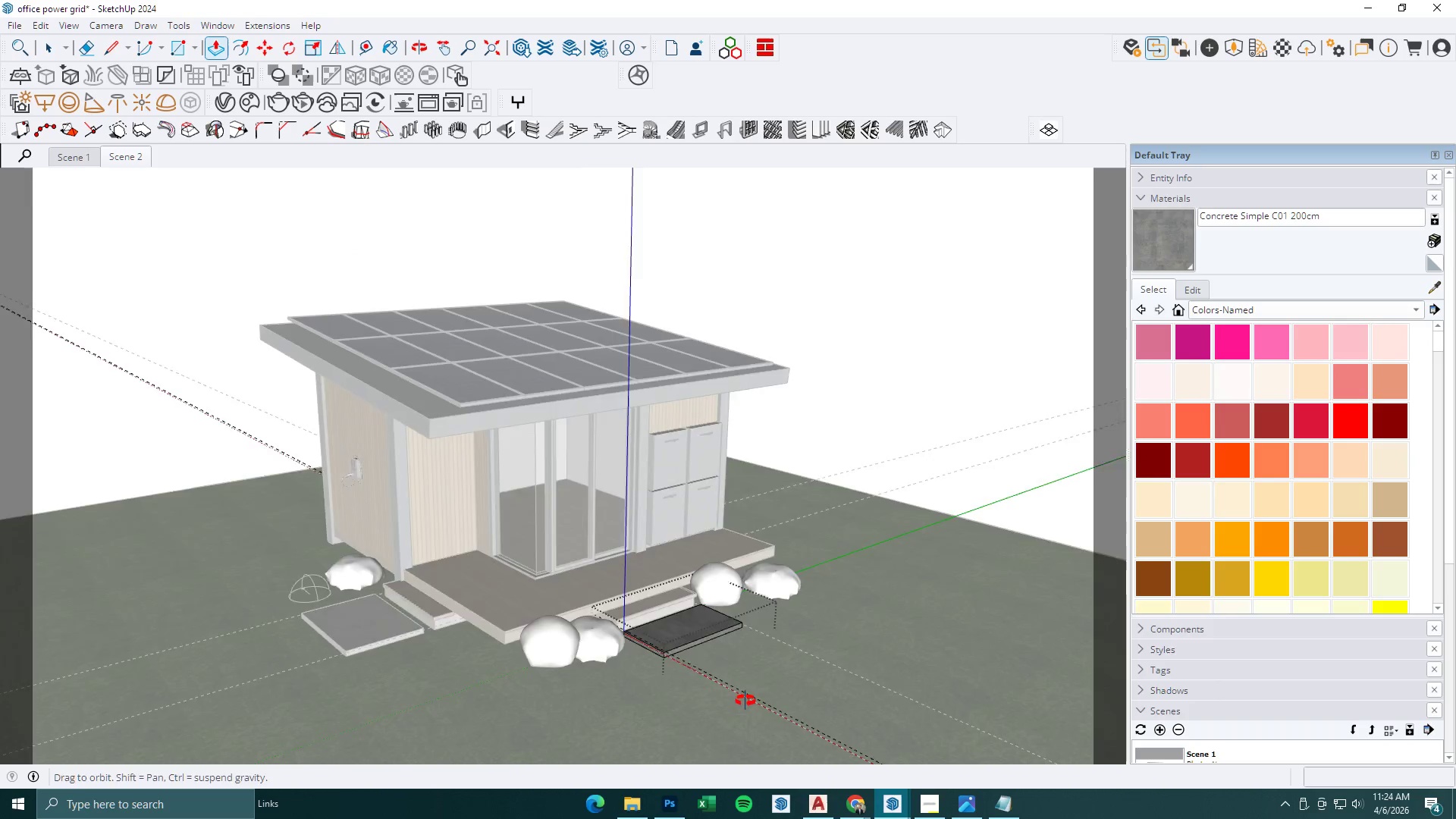 
key(Escape)
 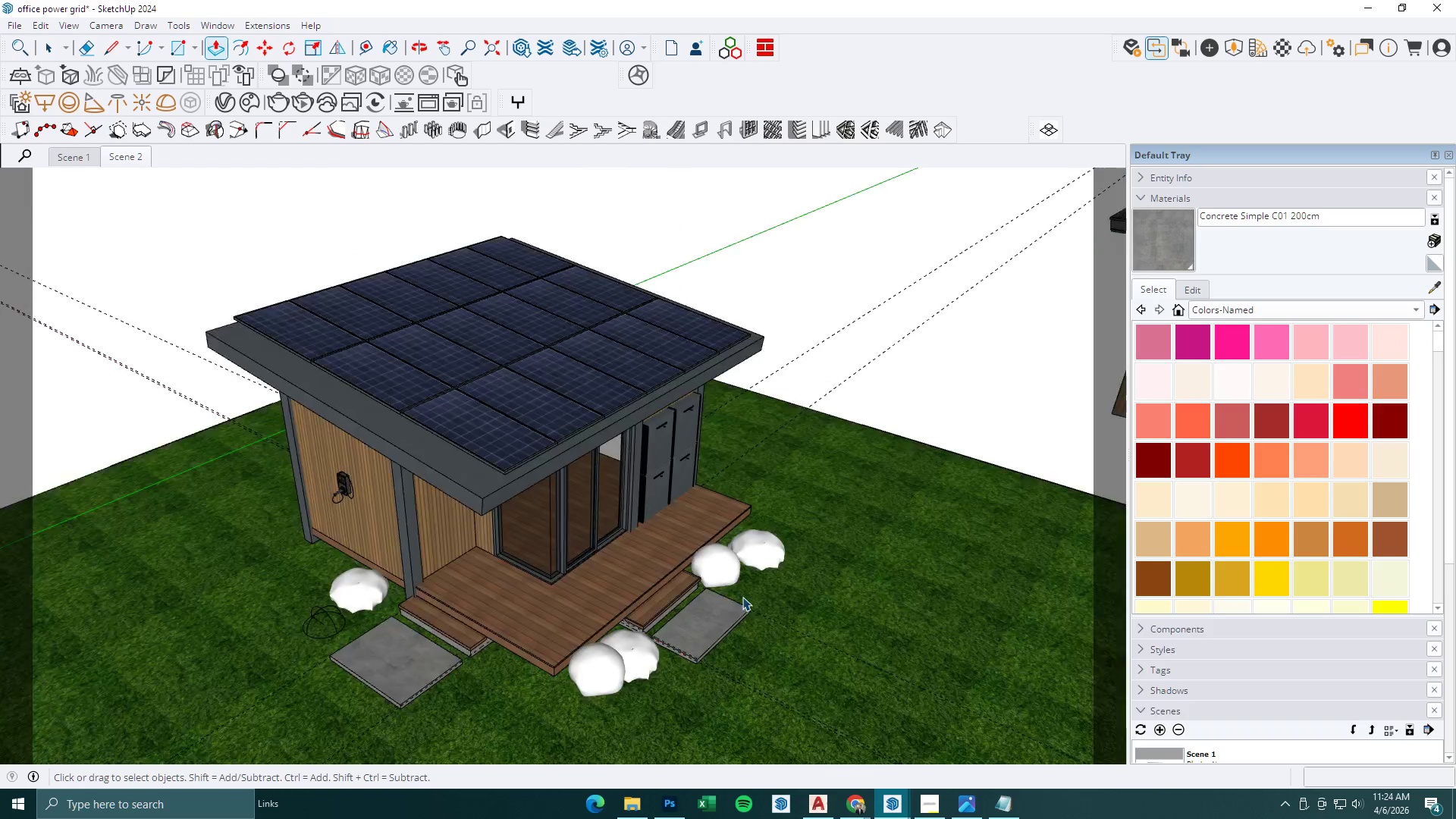 
left_click([636, 606])
 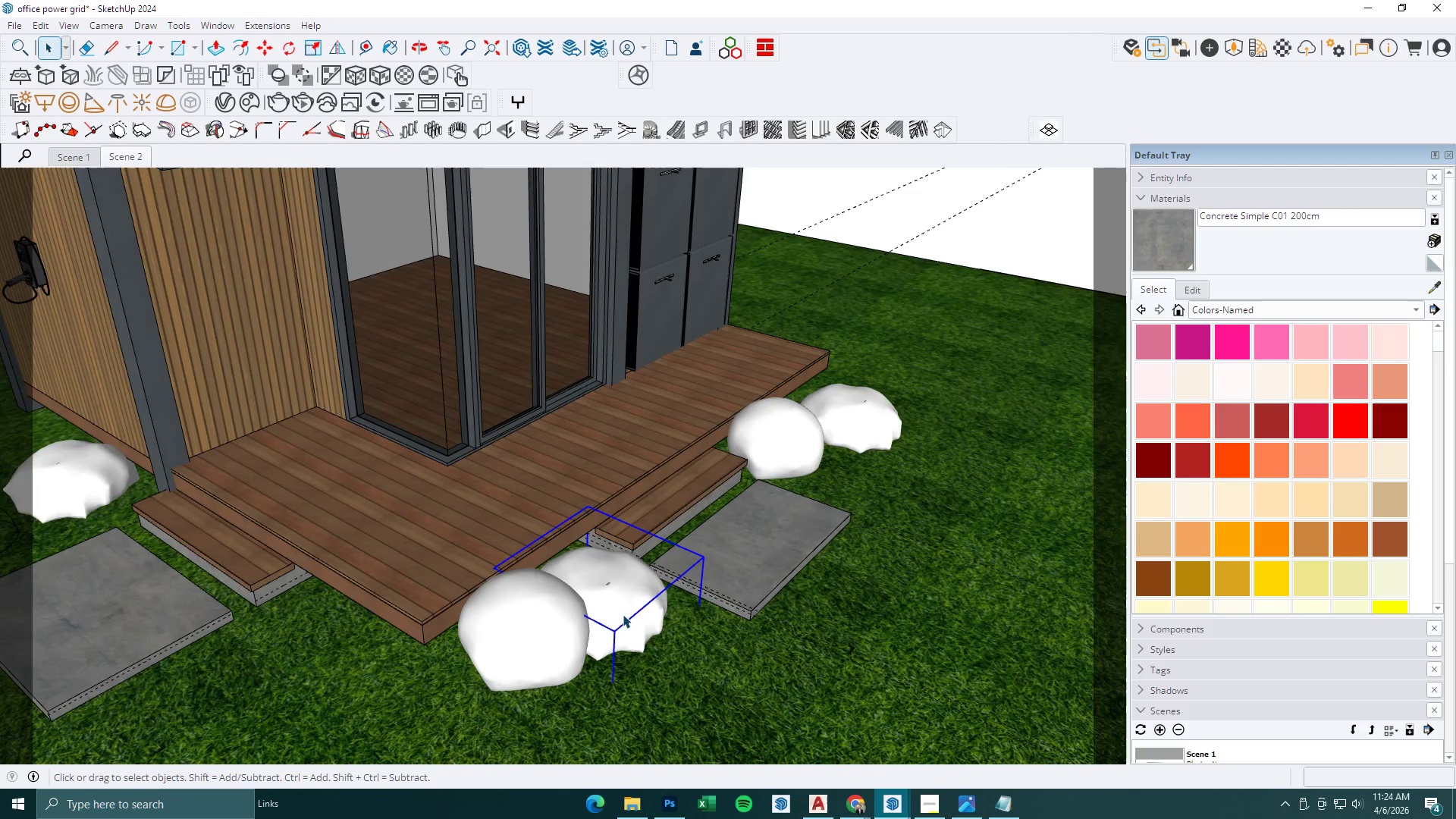 
hold_key(key=ControlLeft, duration=0.33)
double_click([520, 650])
 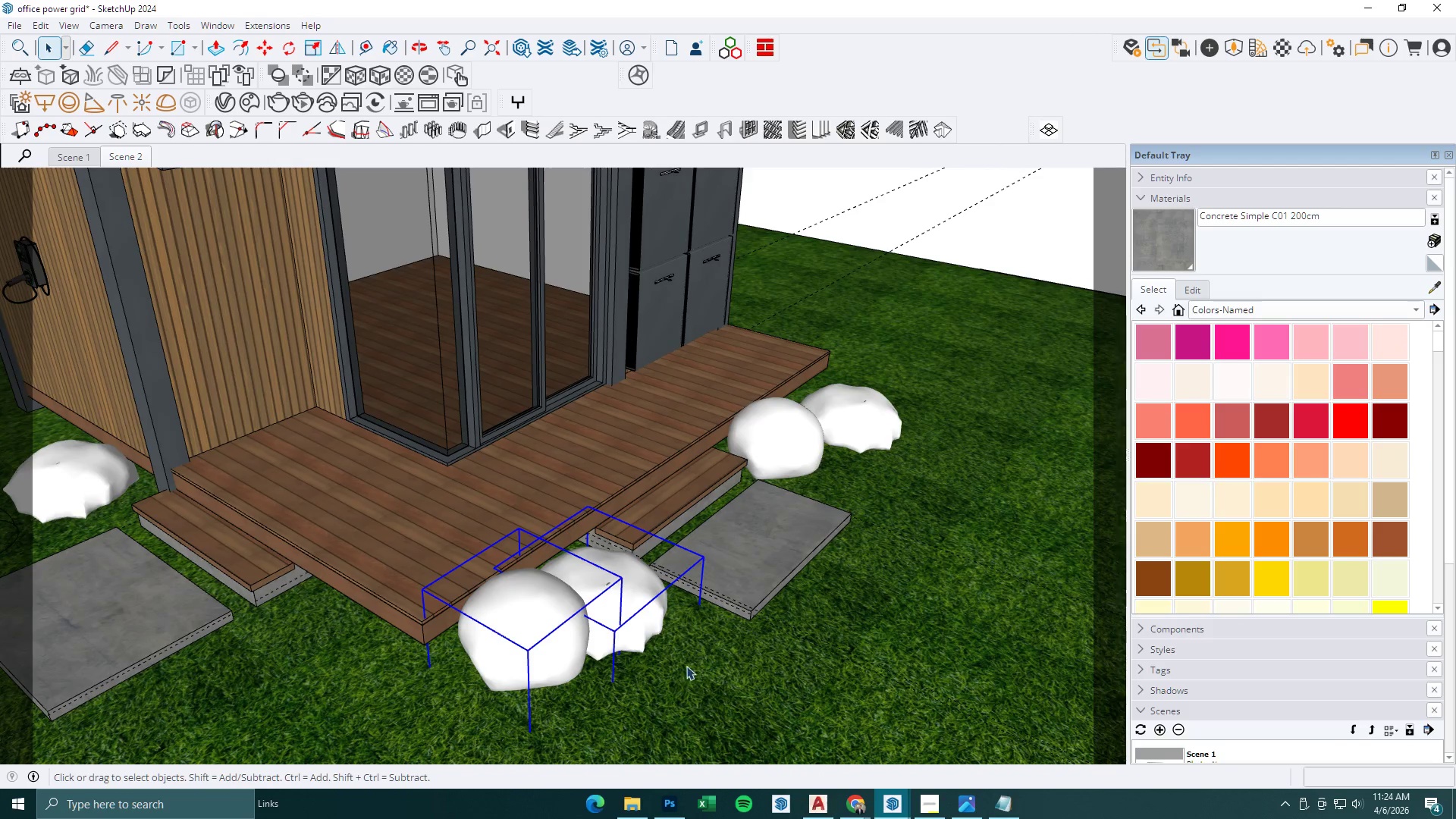 
scroll: coordinate [645, 613], scroll_direction: up, amount: 8.0
 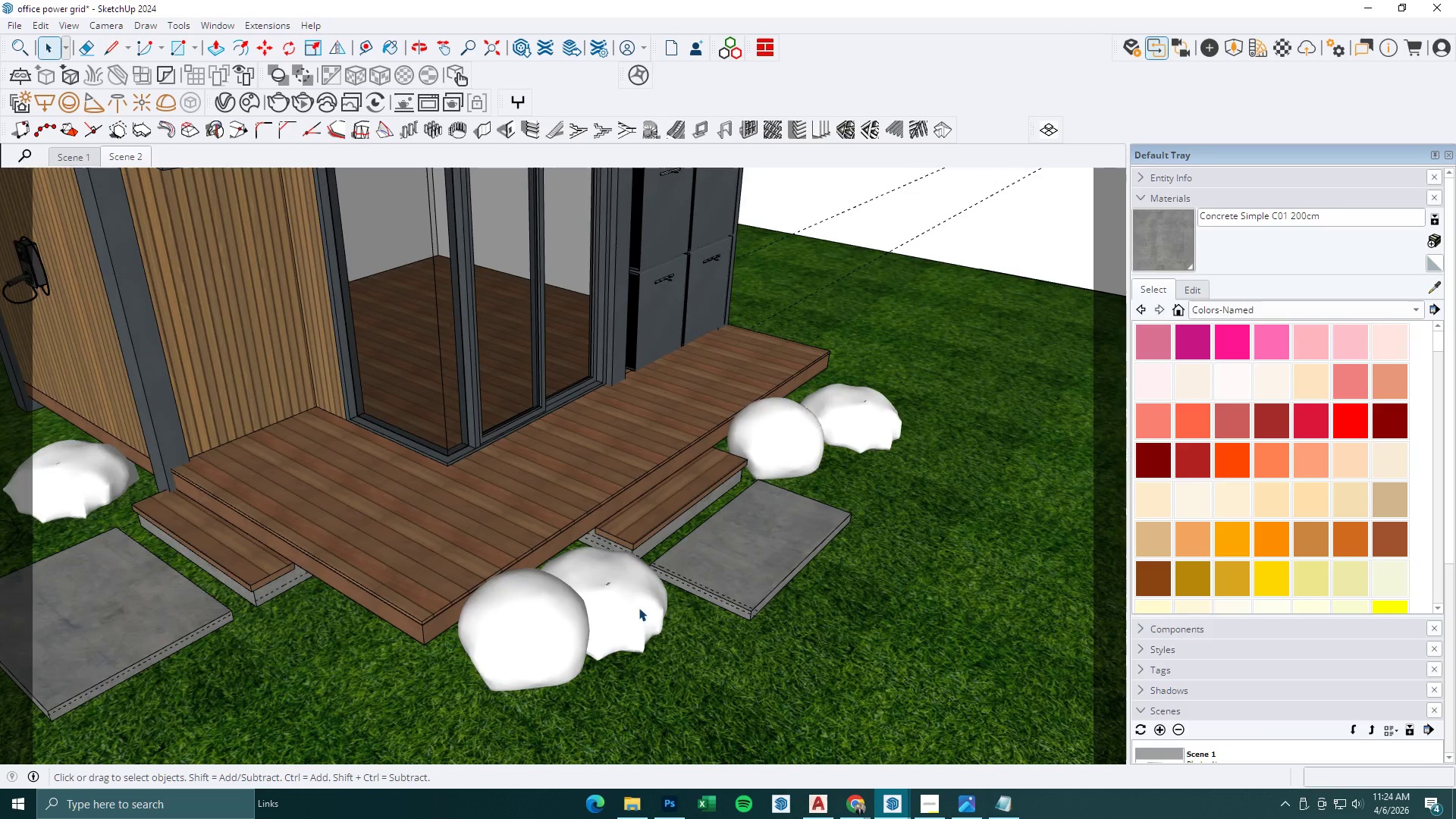 
left_click([639, 611])
 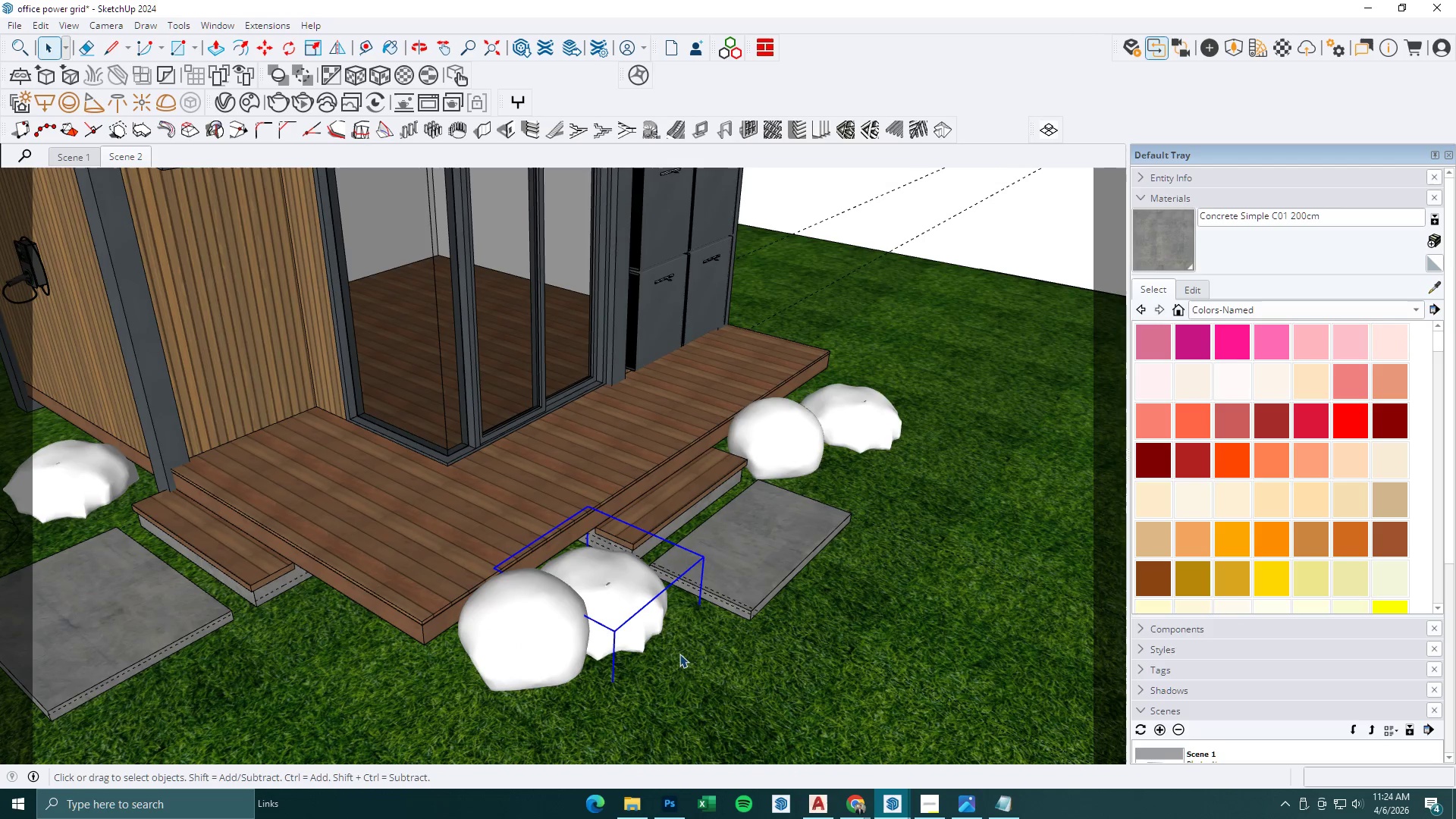 
key(M)
 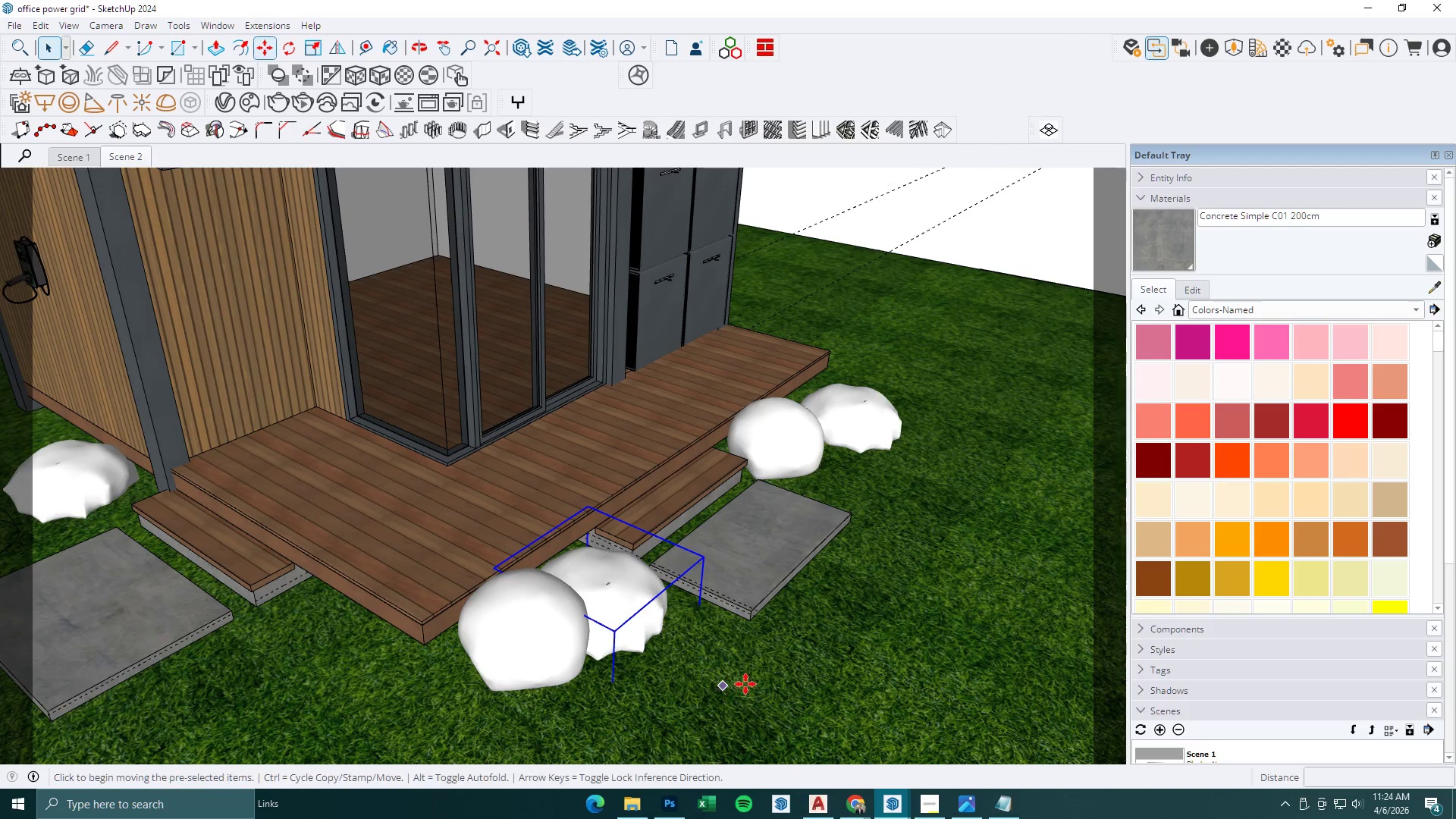 
left_click([748, 684])
 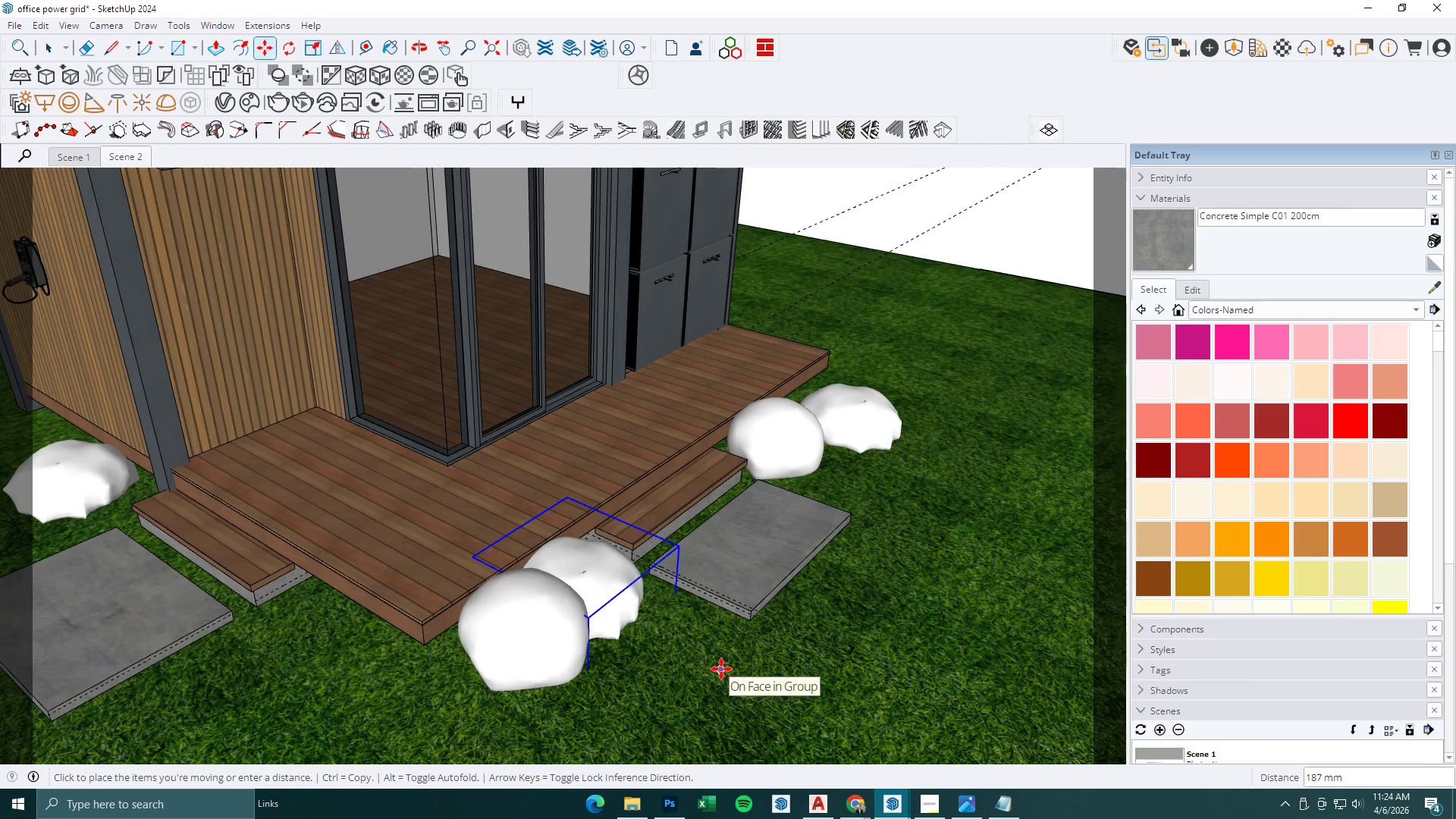 
left_click([721, 669])
 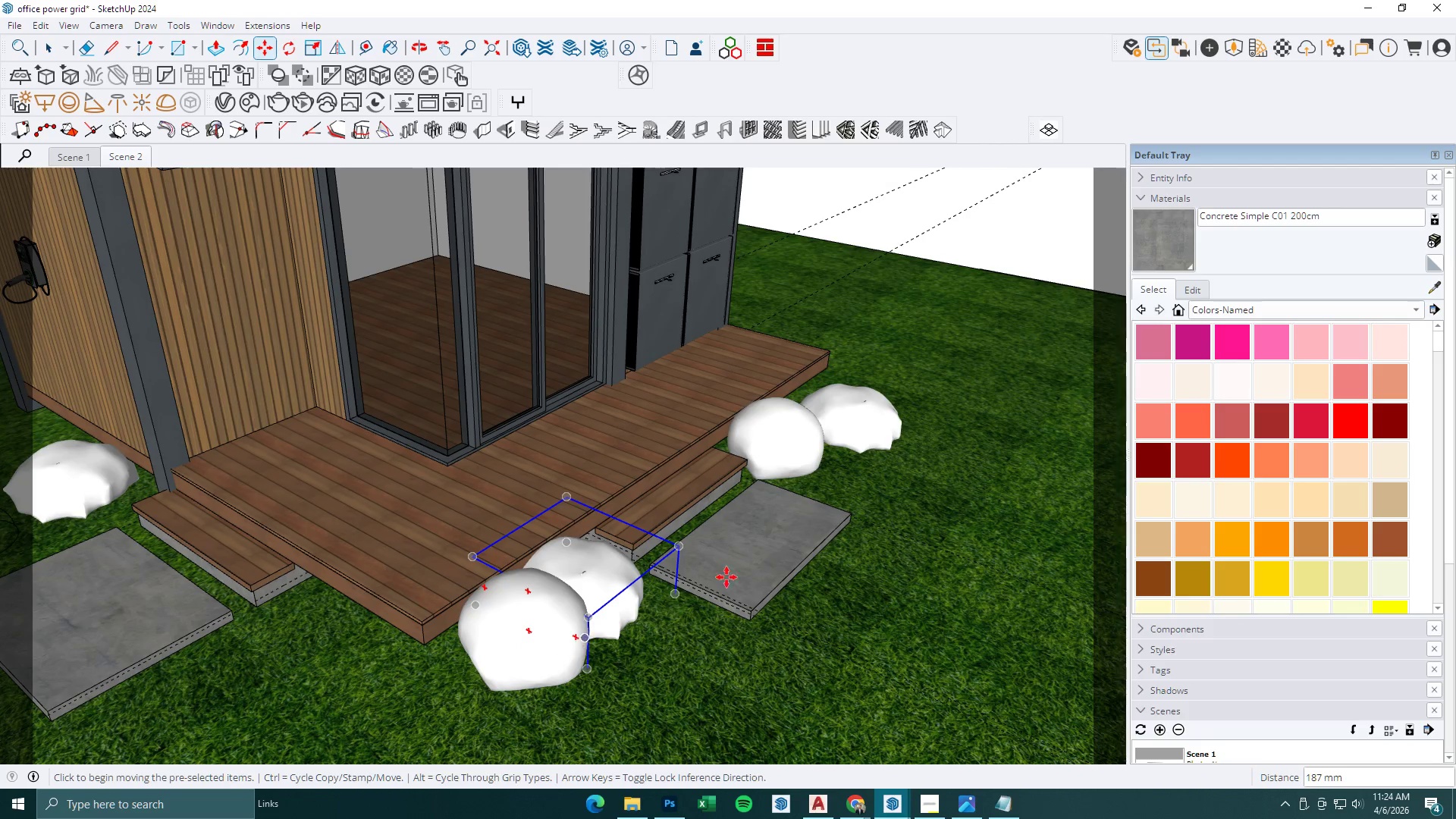 
key(Space)
 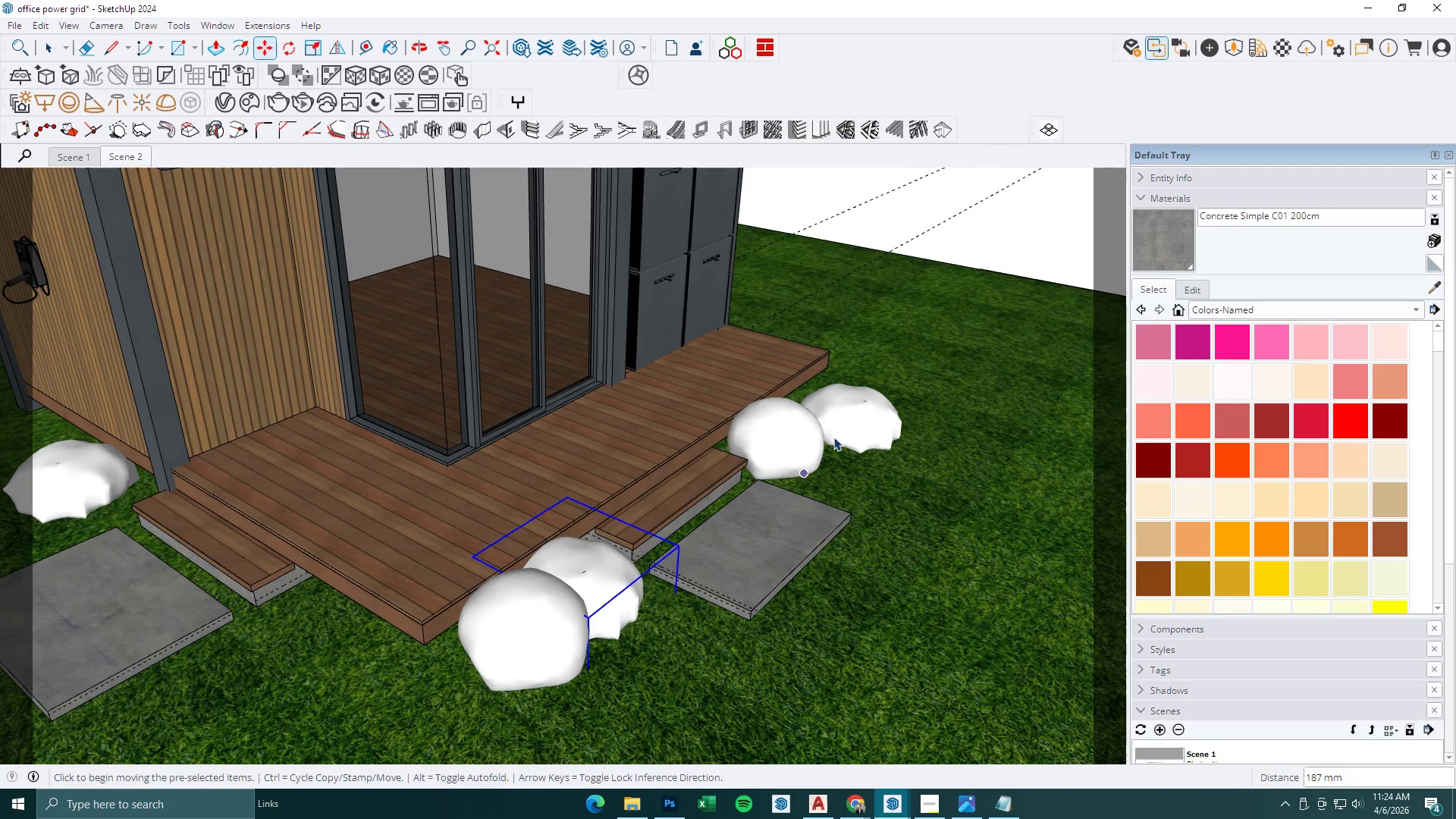 
left_click([861, 417])
 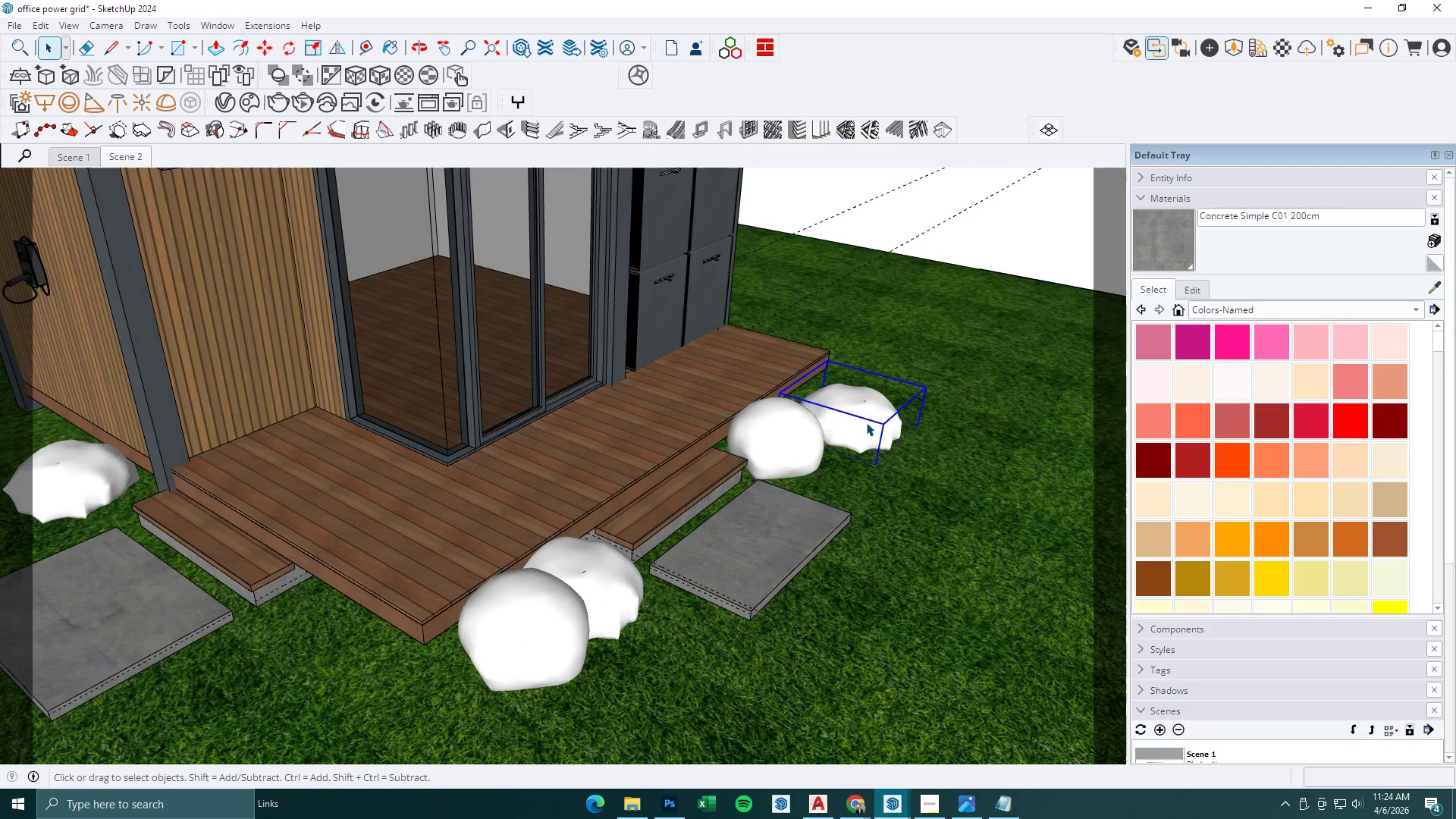 
key(M)
 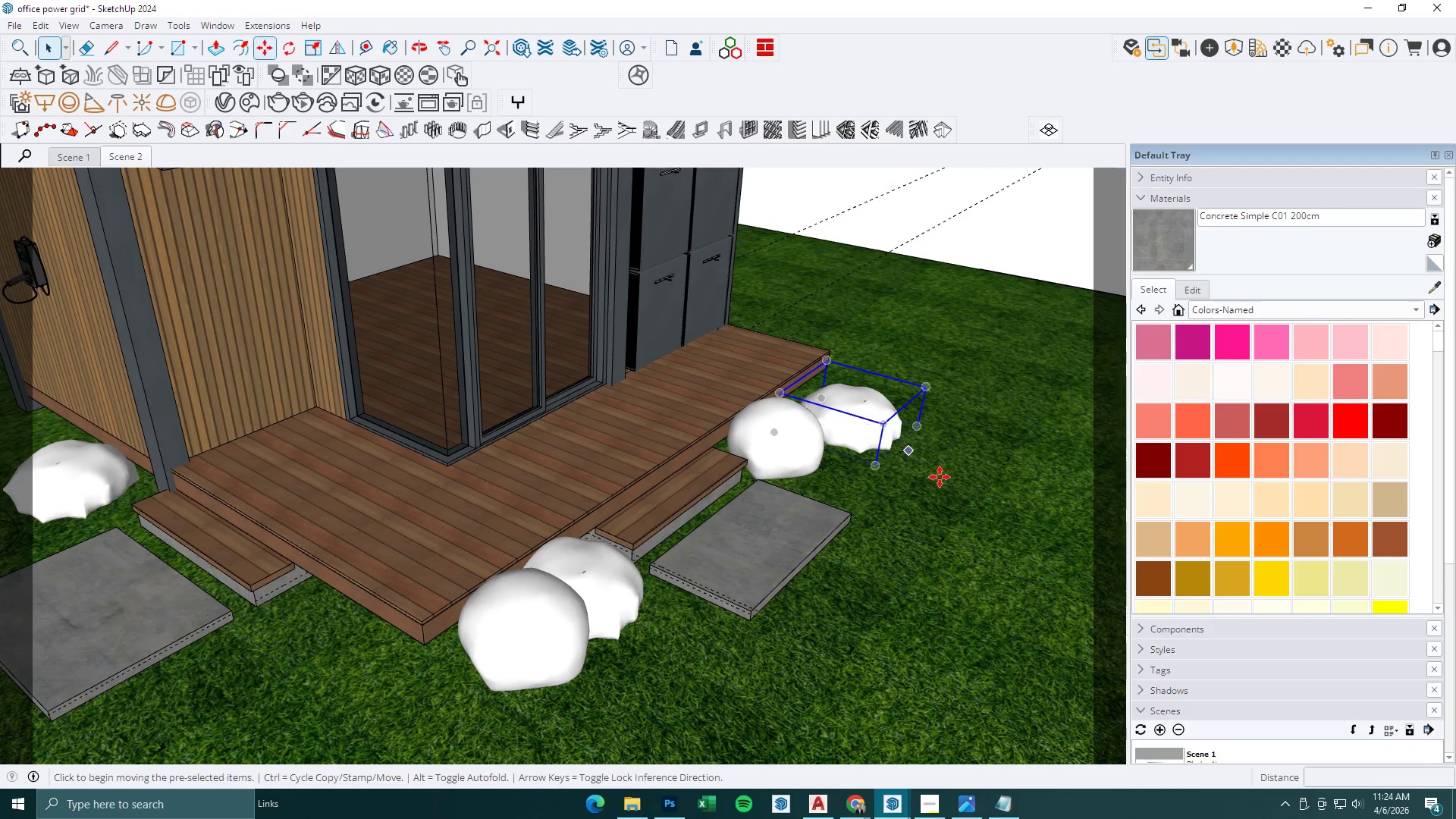 
double_click([940, 477])
 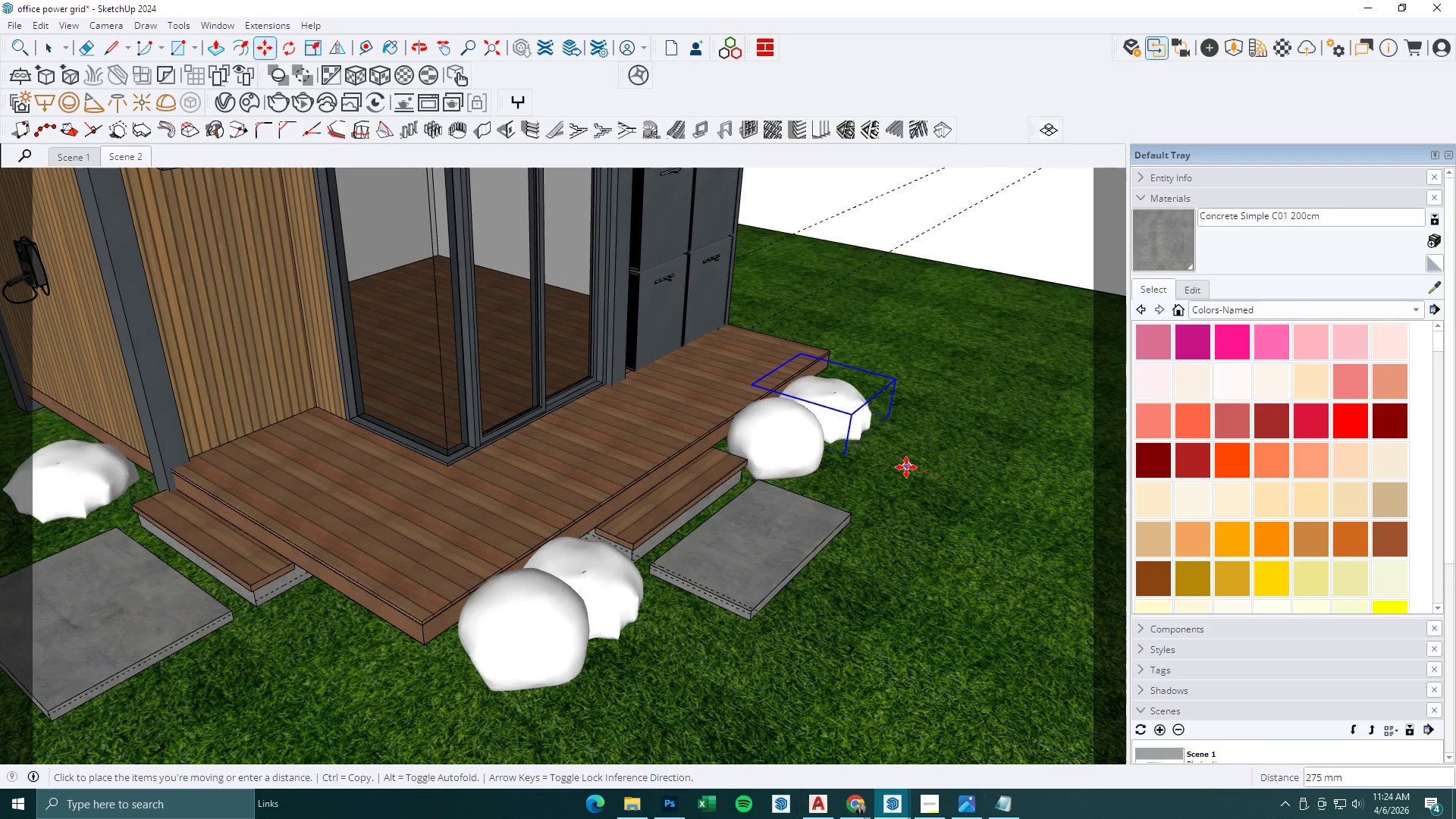 
left_click([906, 467])
 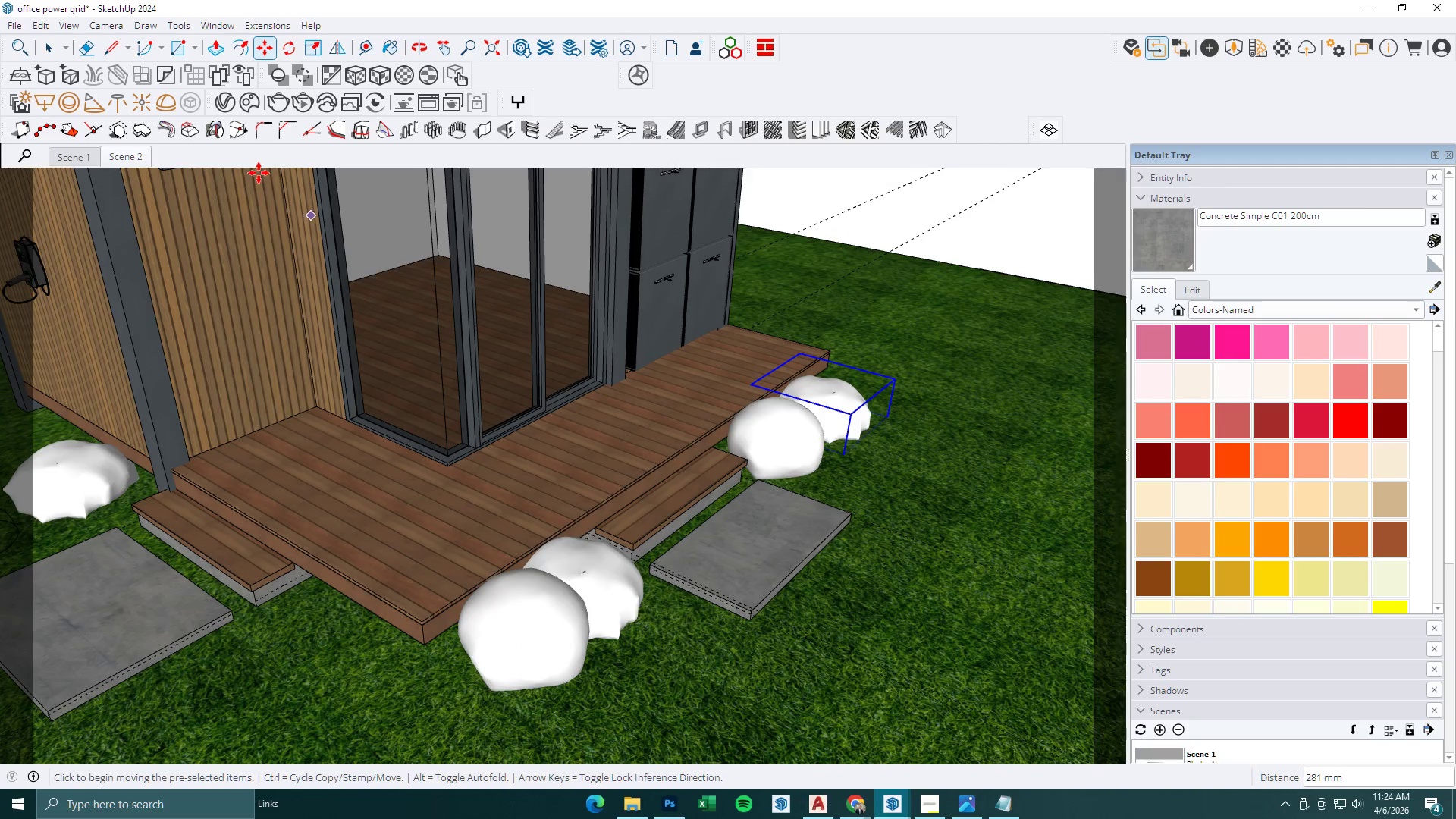 
key(Space)
 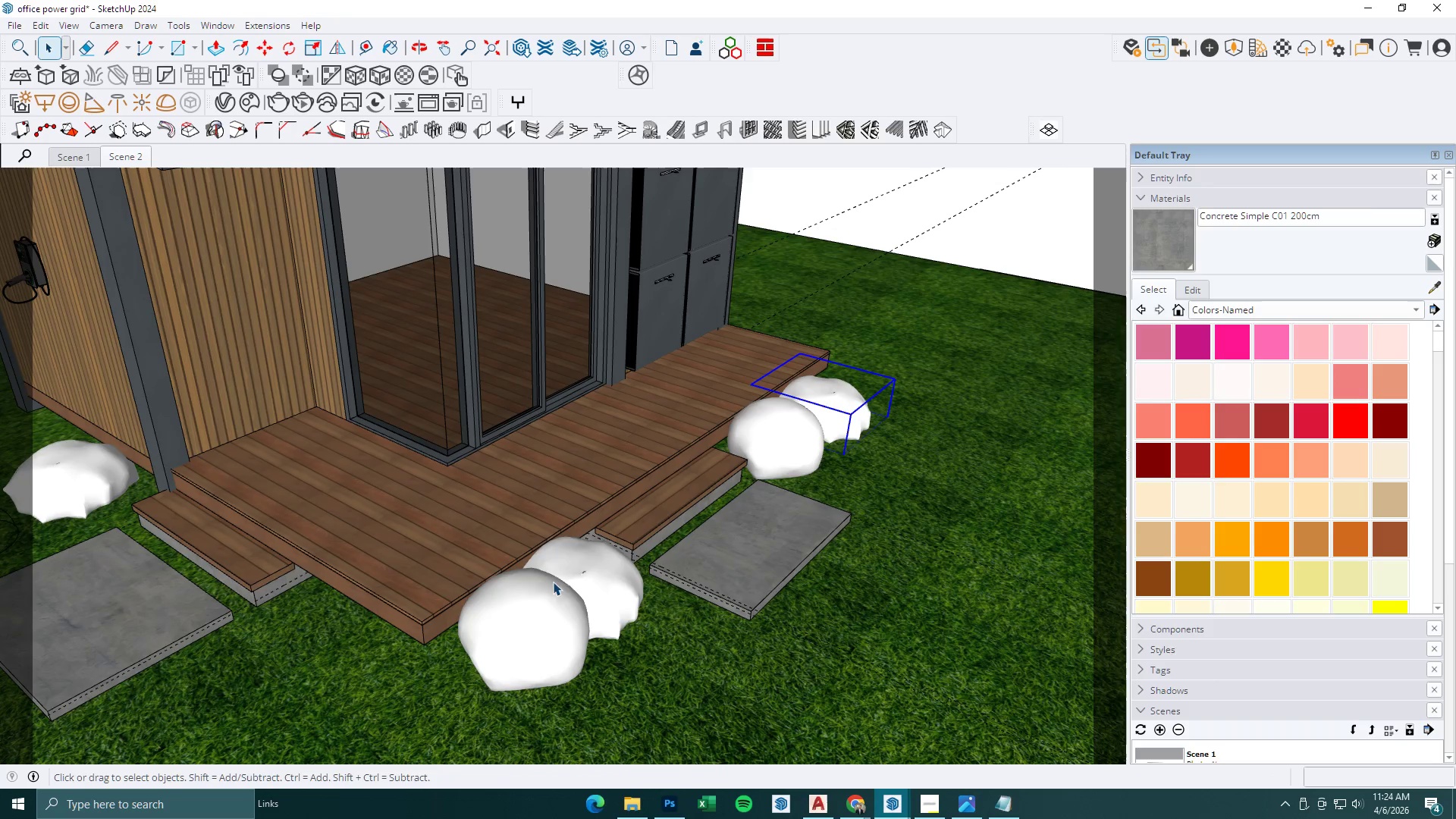 
left_click([542, 612])
 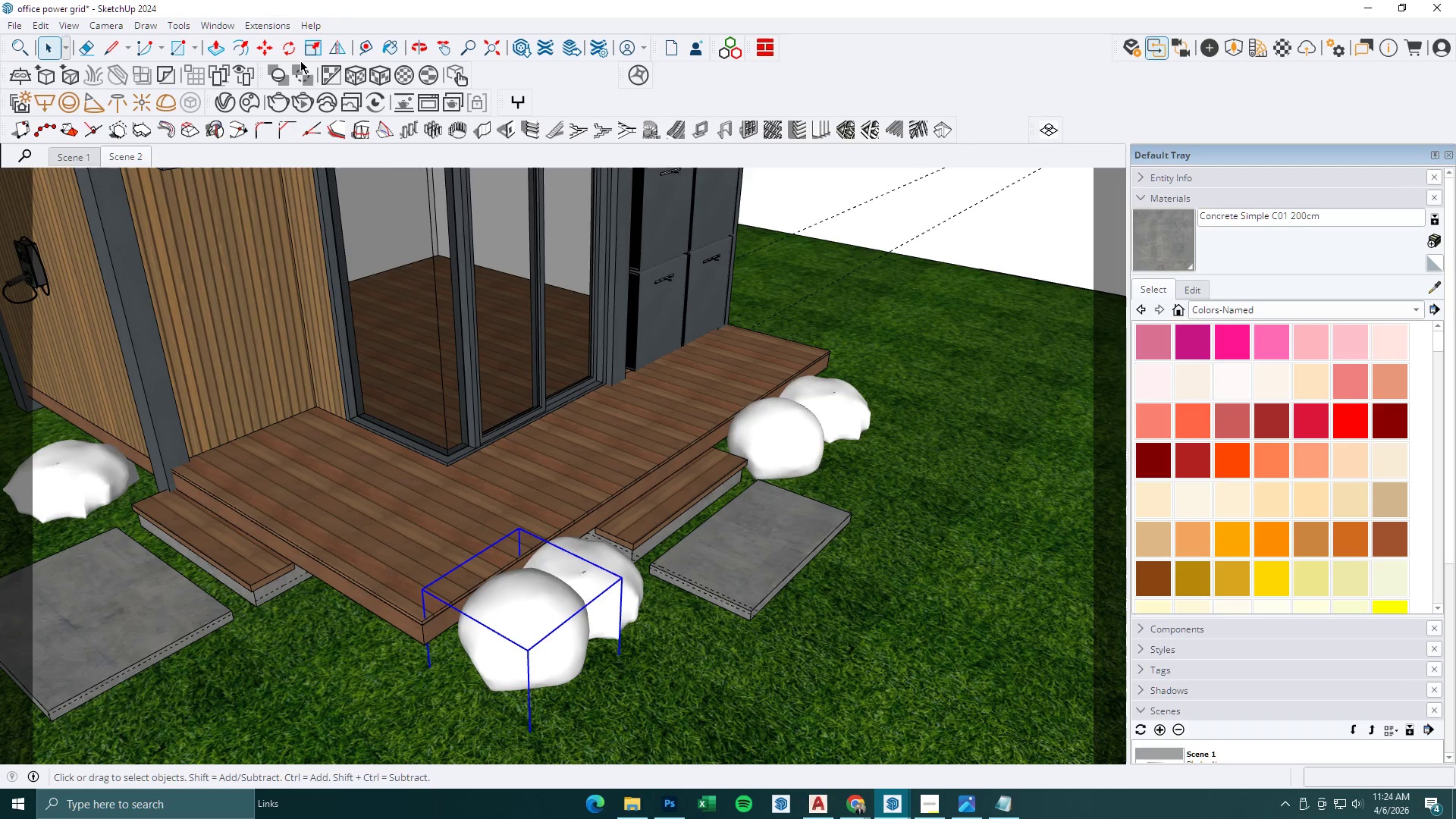 
left_click_drag(start_coordinate=[293, 49], to_coordinate=[293, 56])
 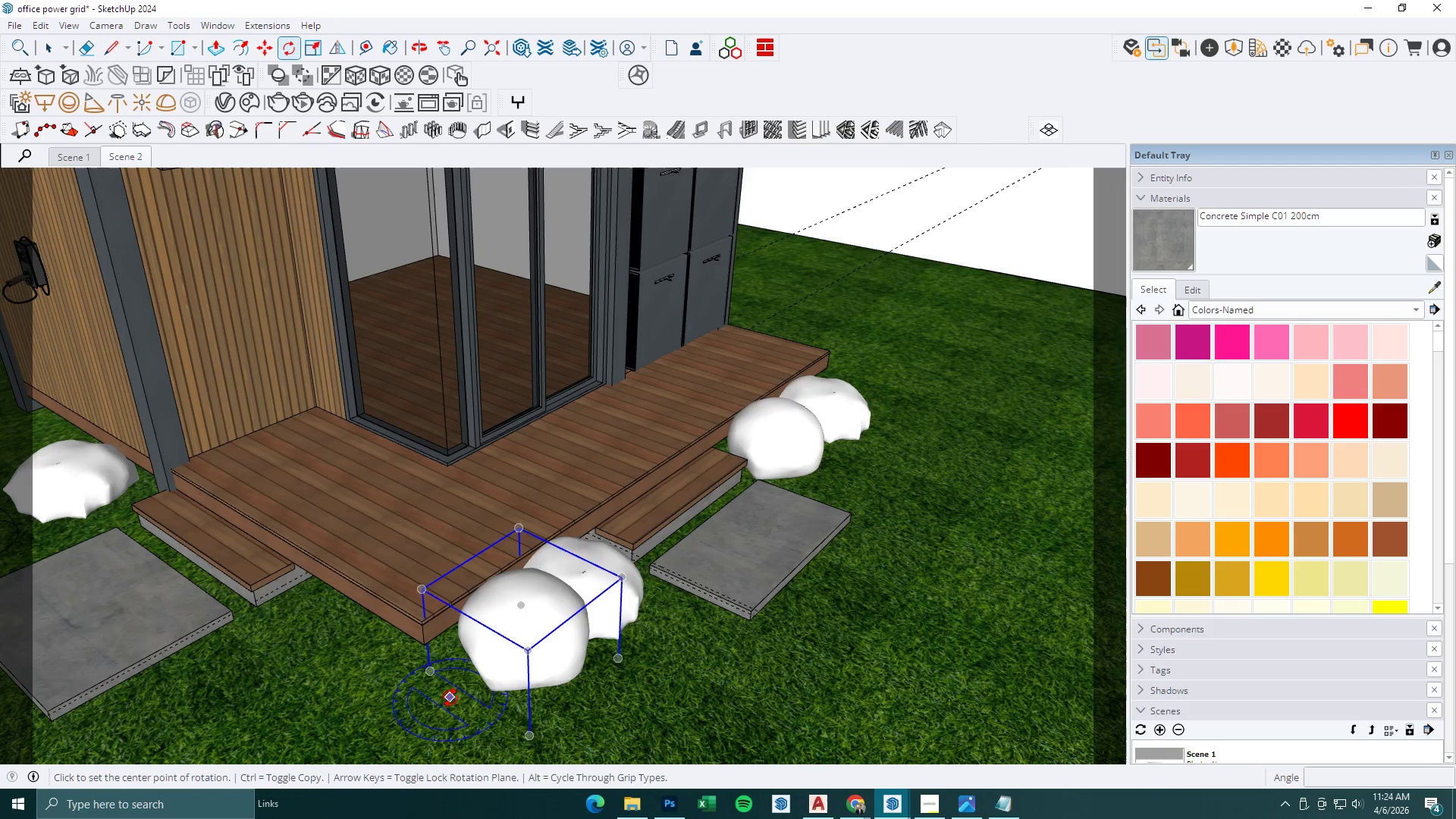 
double_click([453, 709])
 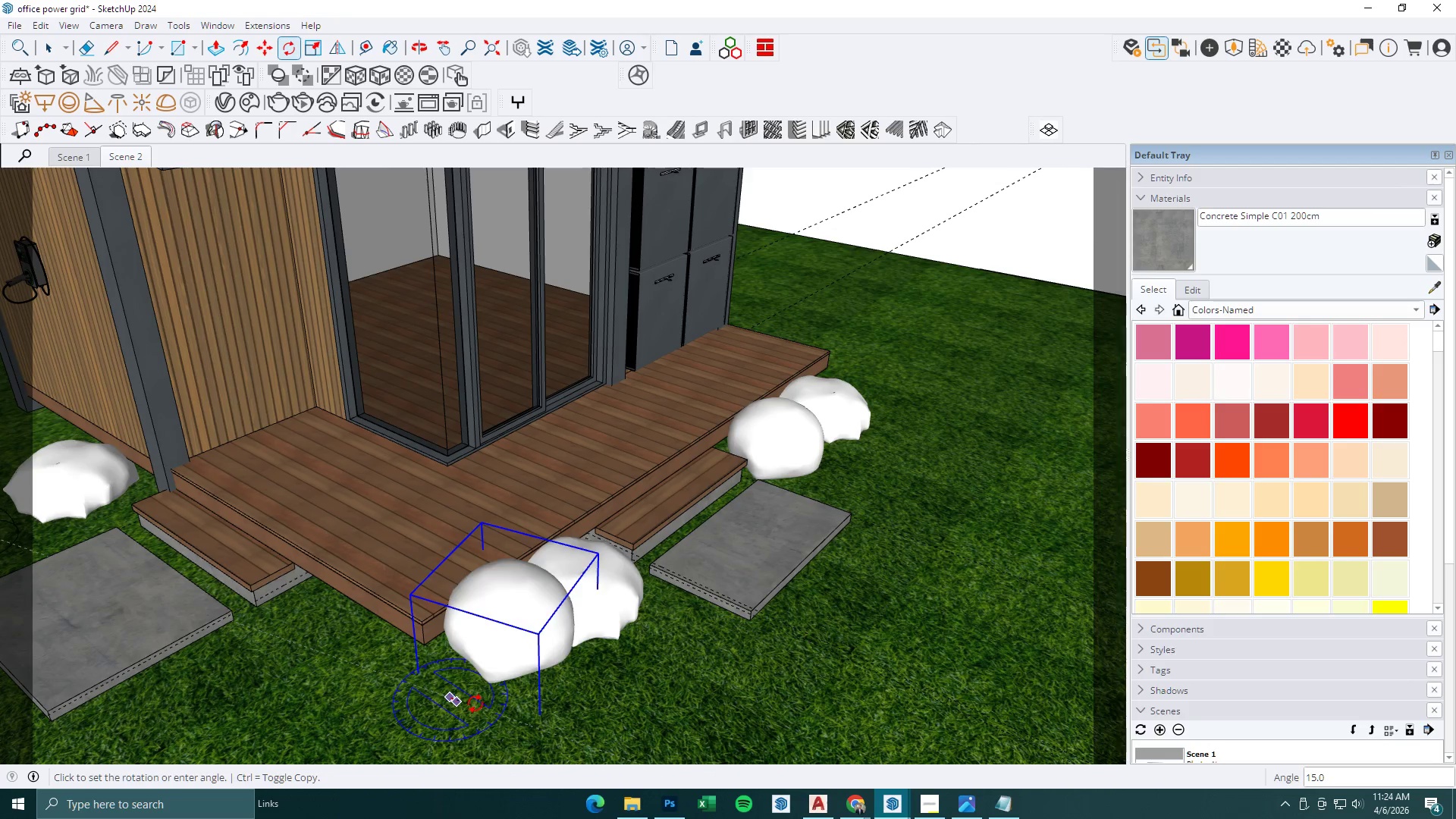 
left_click([479, 702])
 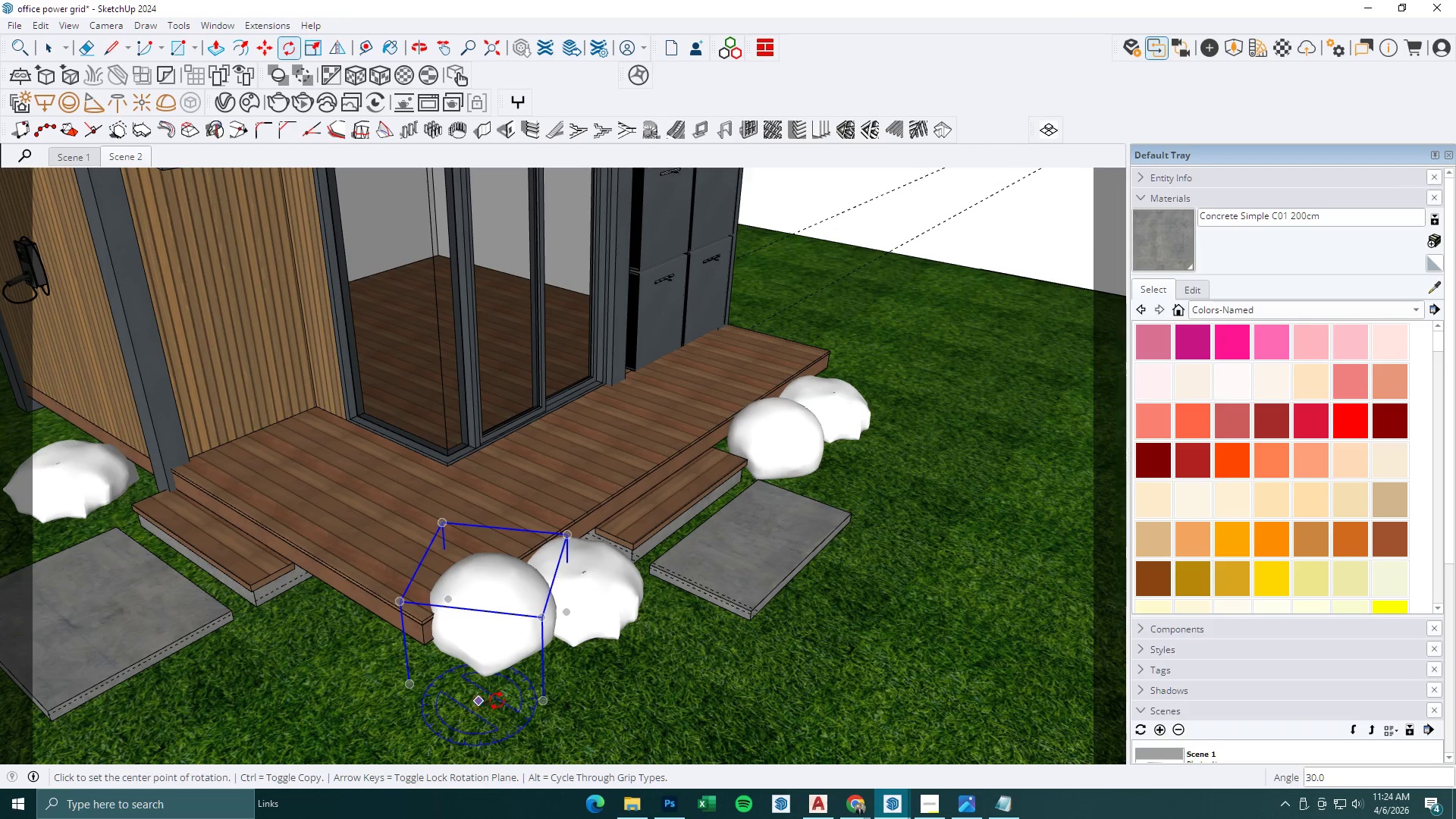 
key(M)
 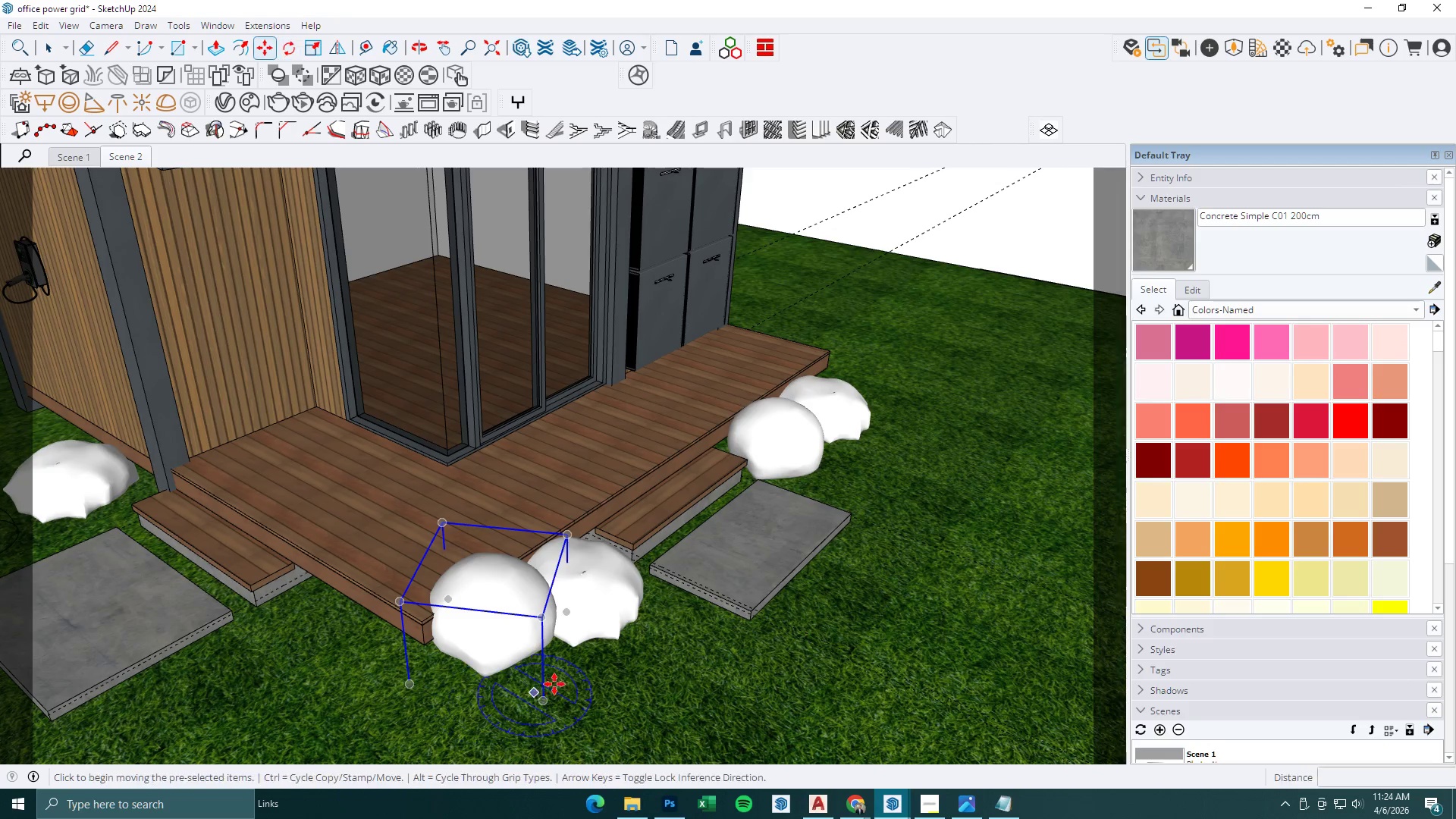 
left_click_drag(start_coordinate=[554, 684], to_coordinate=[560, 684])
 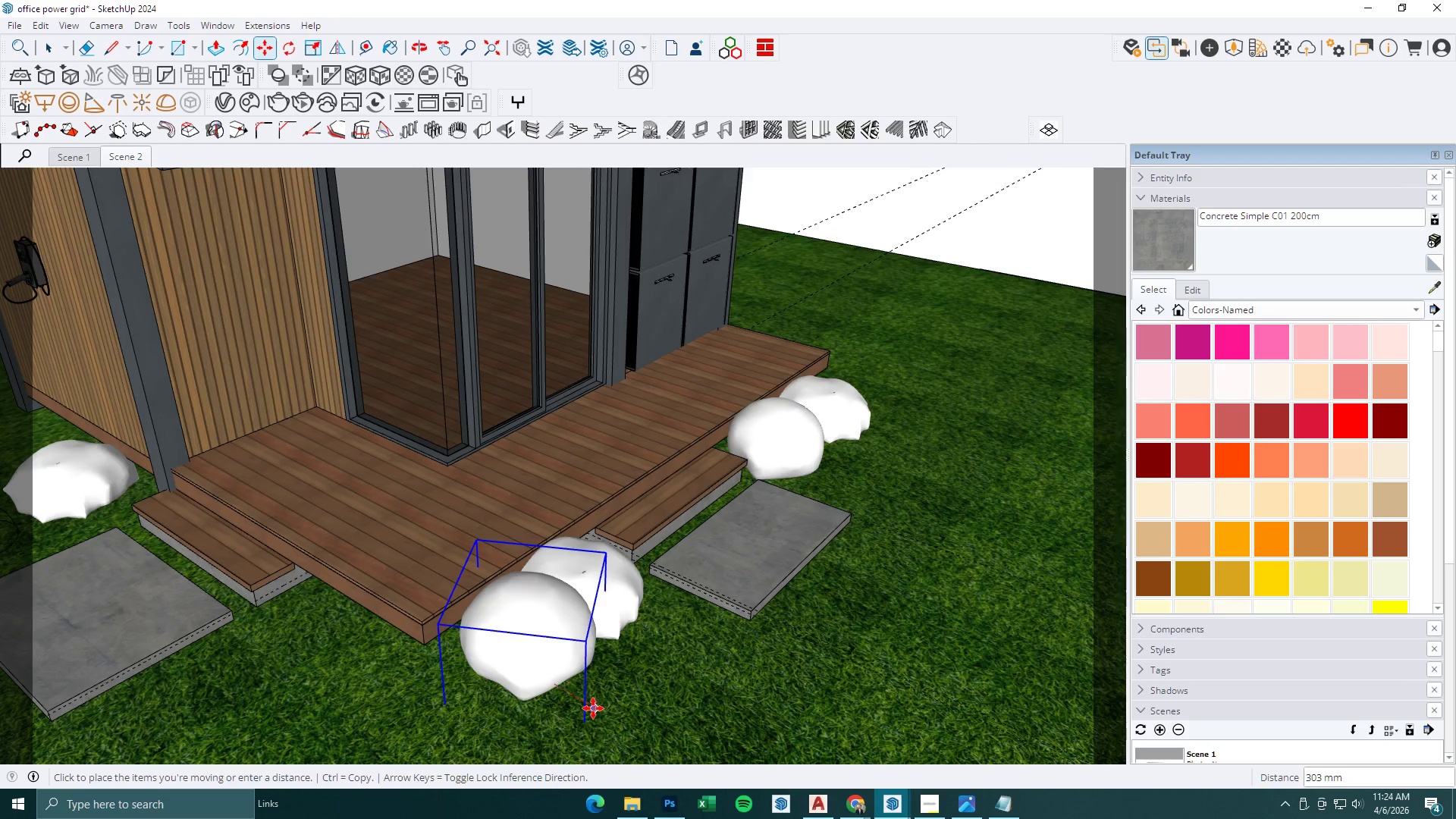 
left_click([586, 707])
 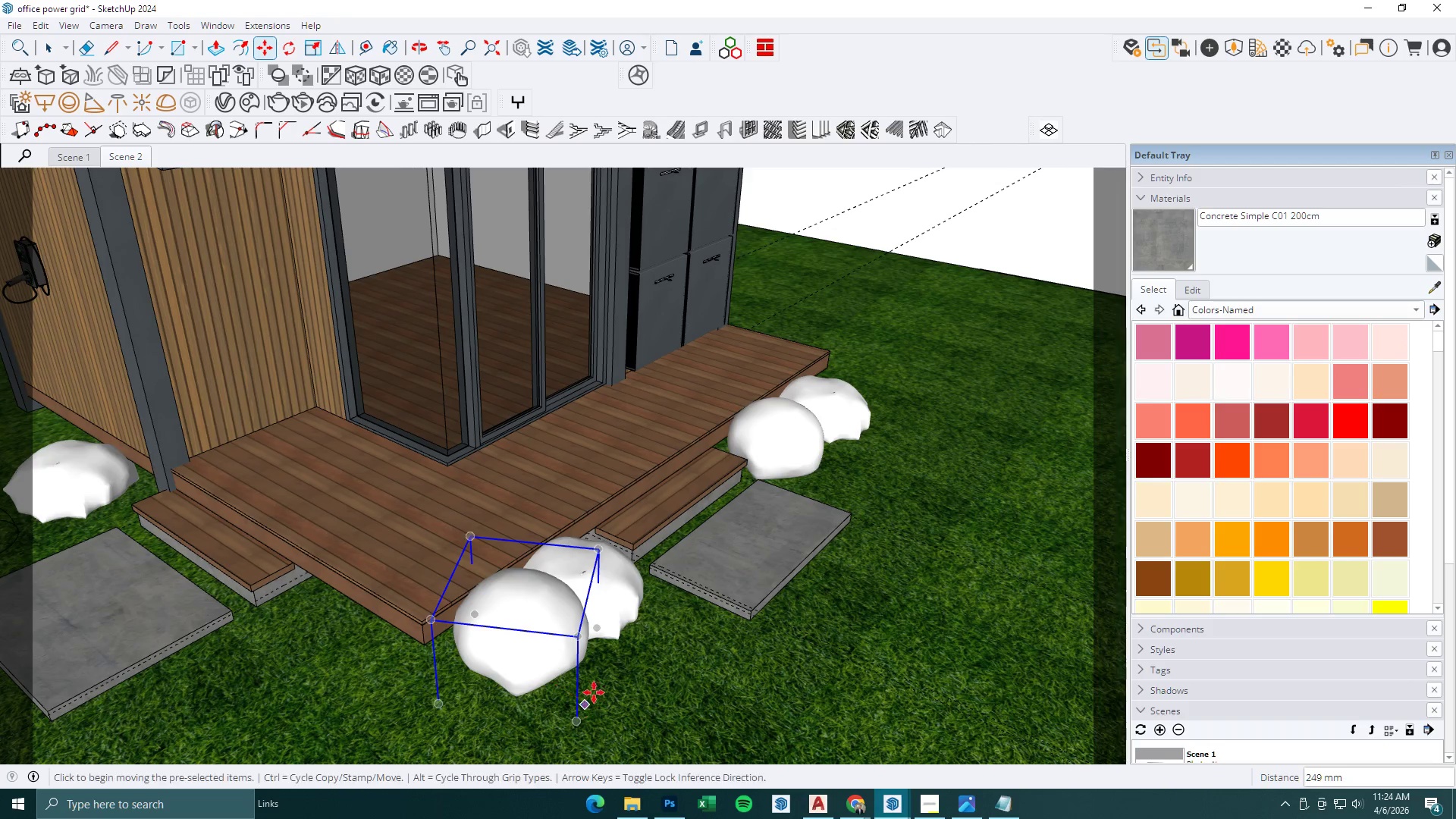 
key(Space)
 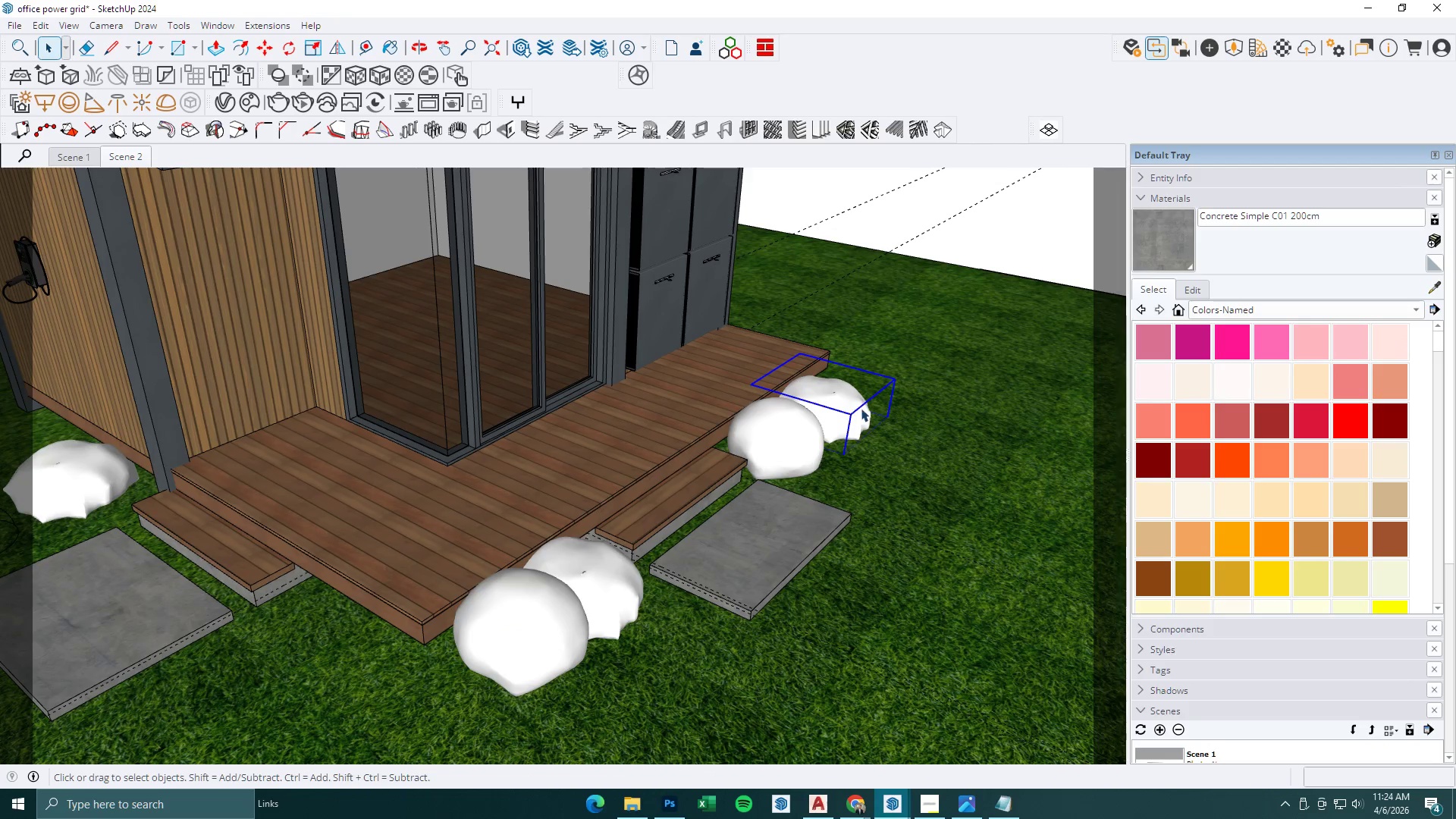 
key(M)
 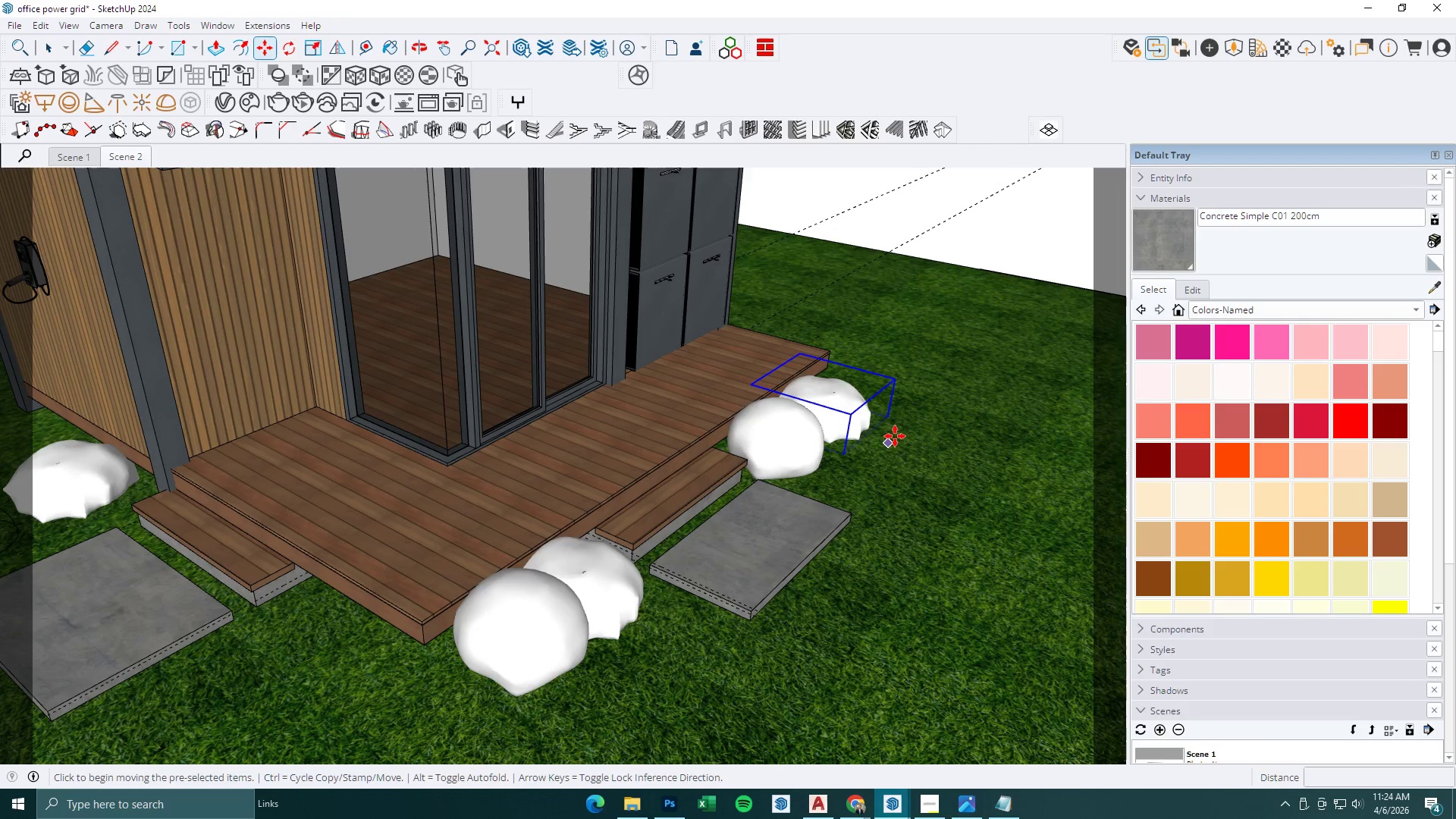 
left_click([895, 436])
 